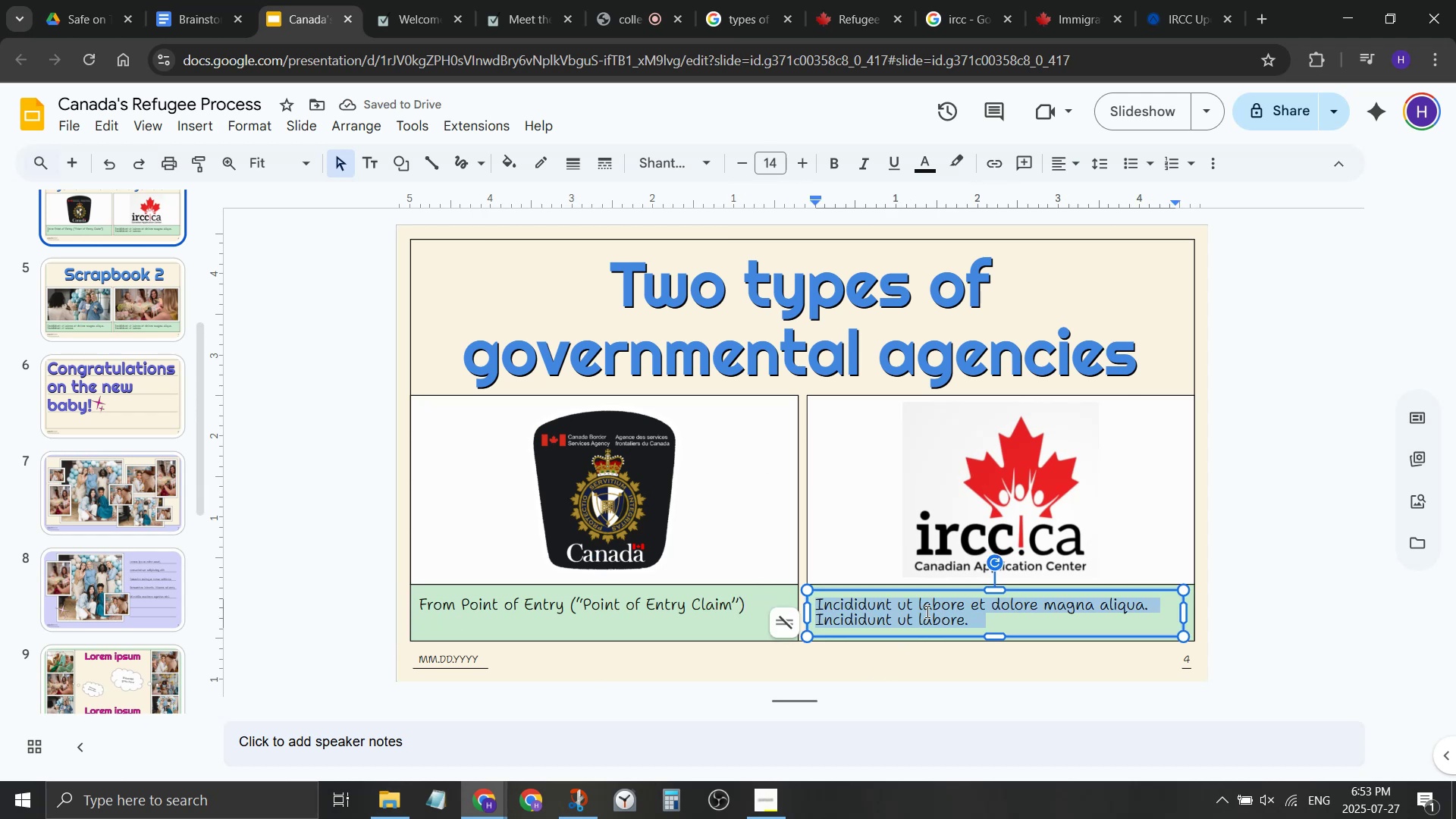 
type(From wit)
key(Backspace)
type(thin CNA)
key(Backspace)
key(Backspace)
type(anada ("I)
key(Backspace)
type(inland)
key(Backspace)
key(Backspace)
key(Backspace)
key(Backspace)
key(Backspace)
key(Backspace)
type(INla)
key(Backspace)
key(Backspace)
key(Backspace)
type(nald)
key(Backspace)
key(Backspace)
key(Backspace)
type(land Claim"))
 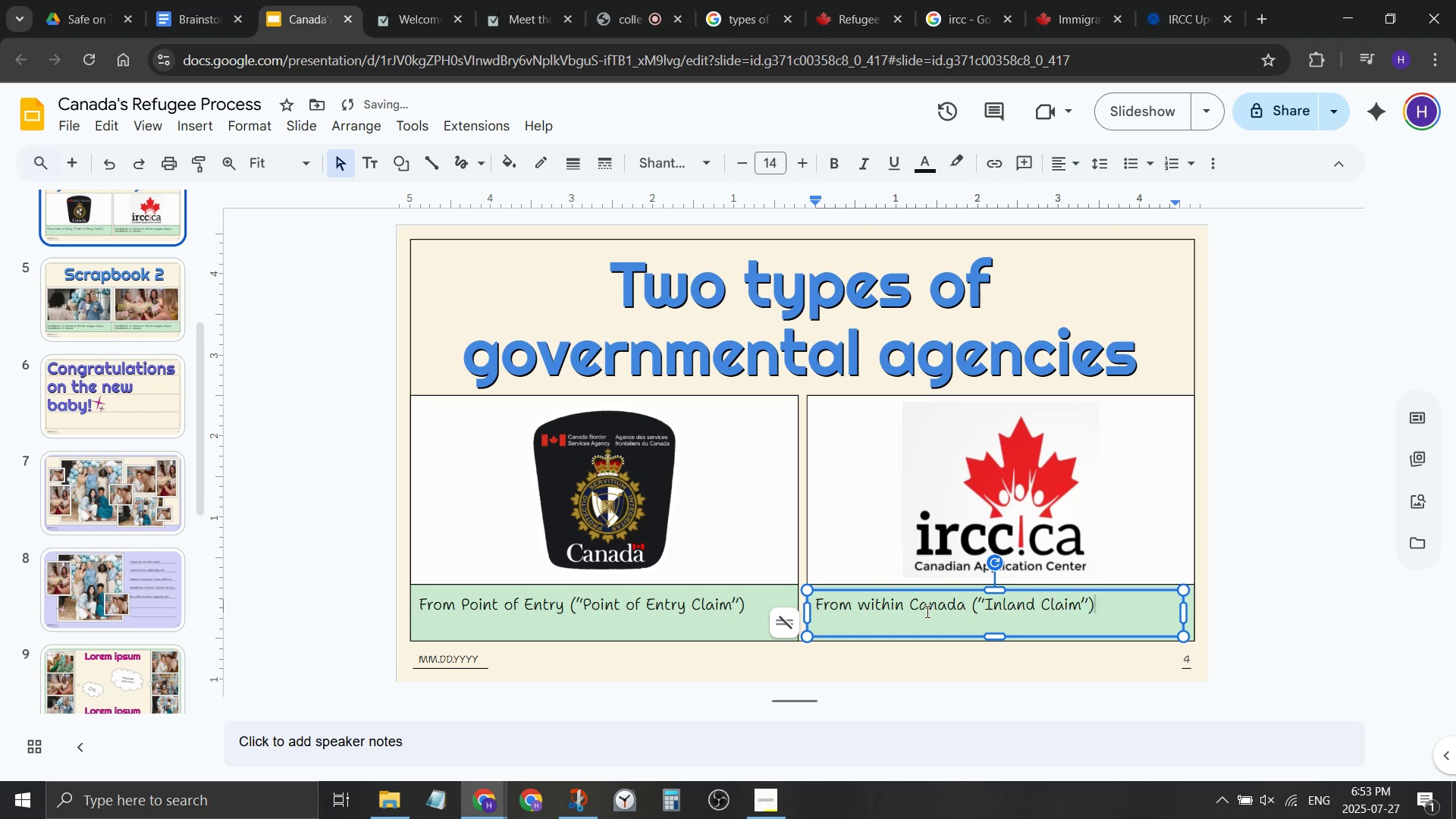 
wait(15.32)
 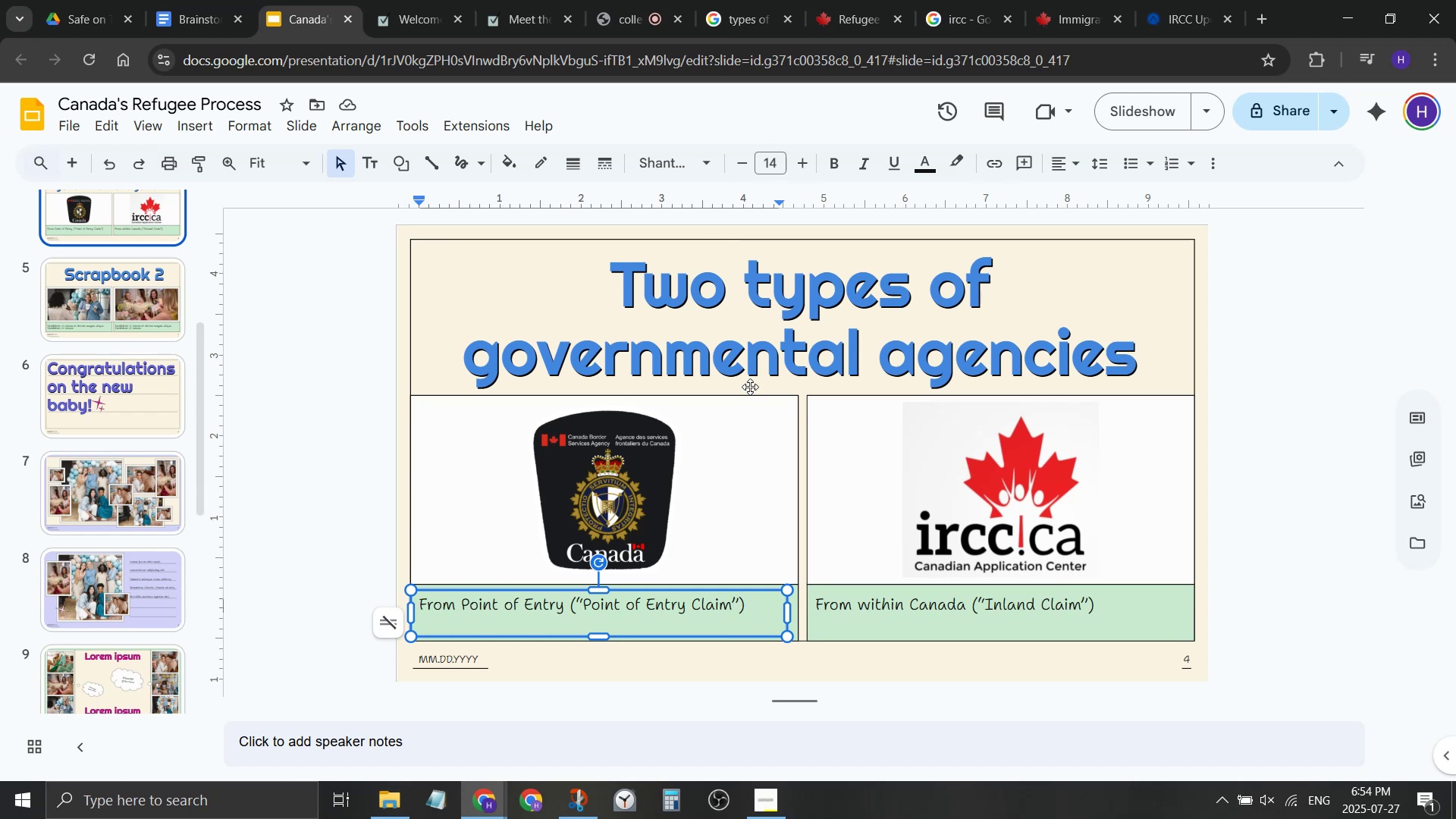 
left_click_drag(start_coordinate=[623, 468], to_coordinate=[539, 463])
 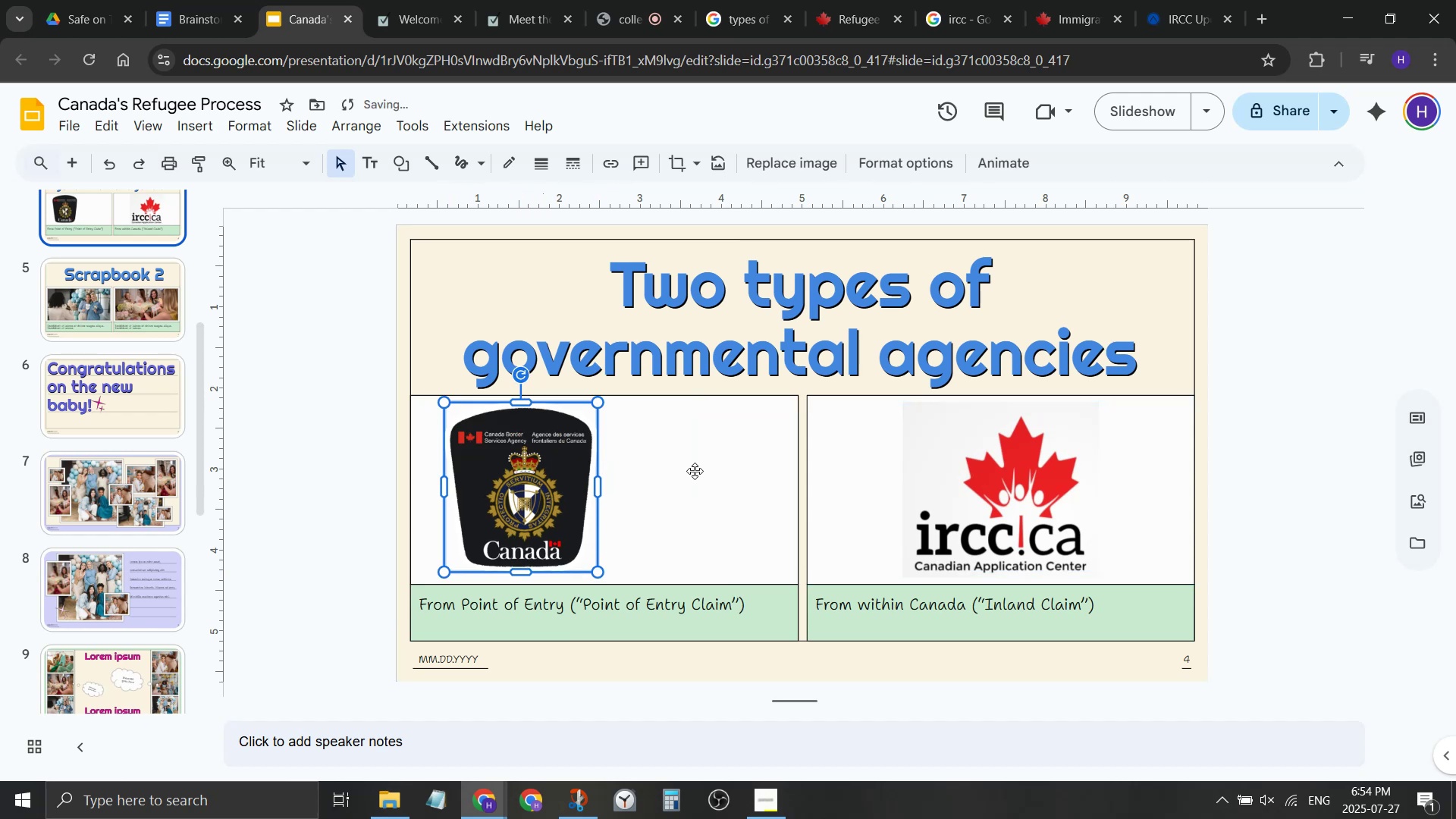 
left_click([695, 471])
 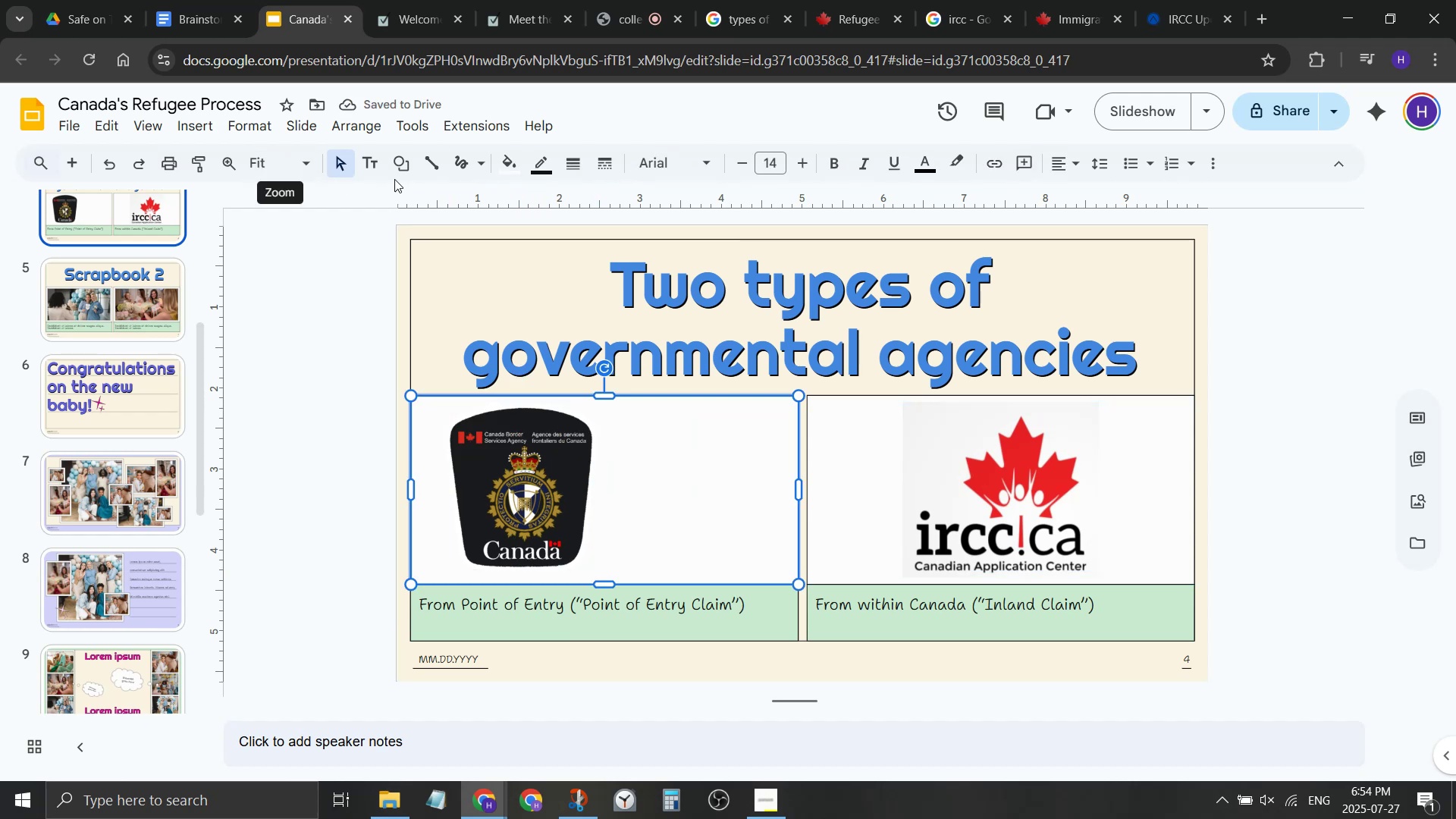 
left_click([376, 163])
 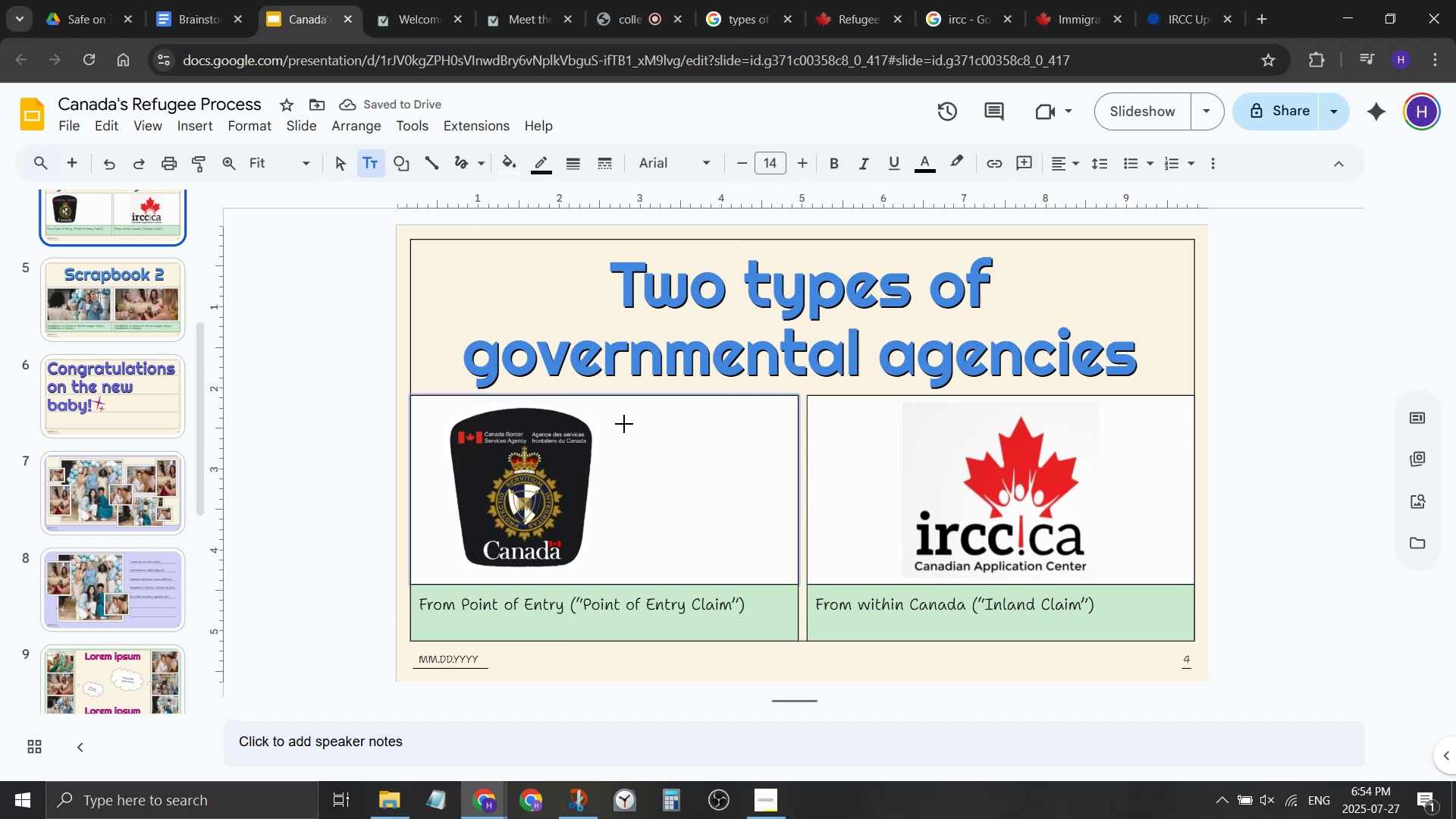 
left_click([629, 427])
 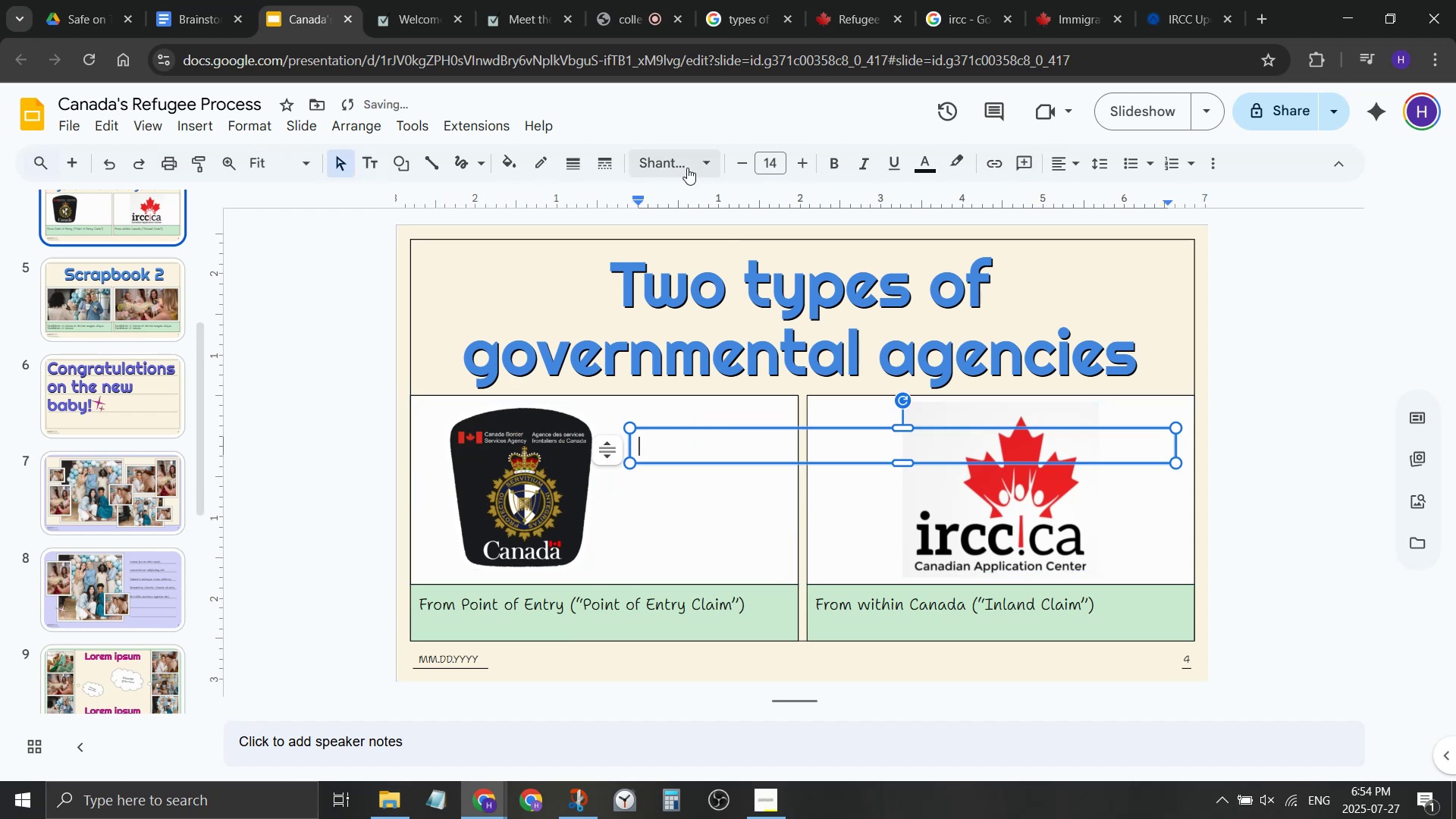 
left_click([687, 168])
 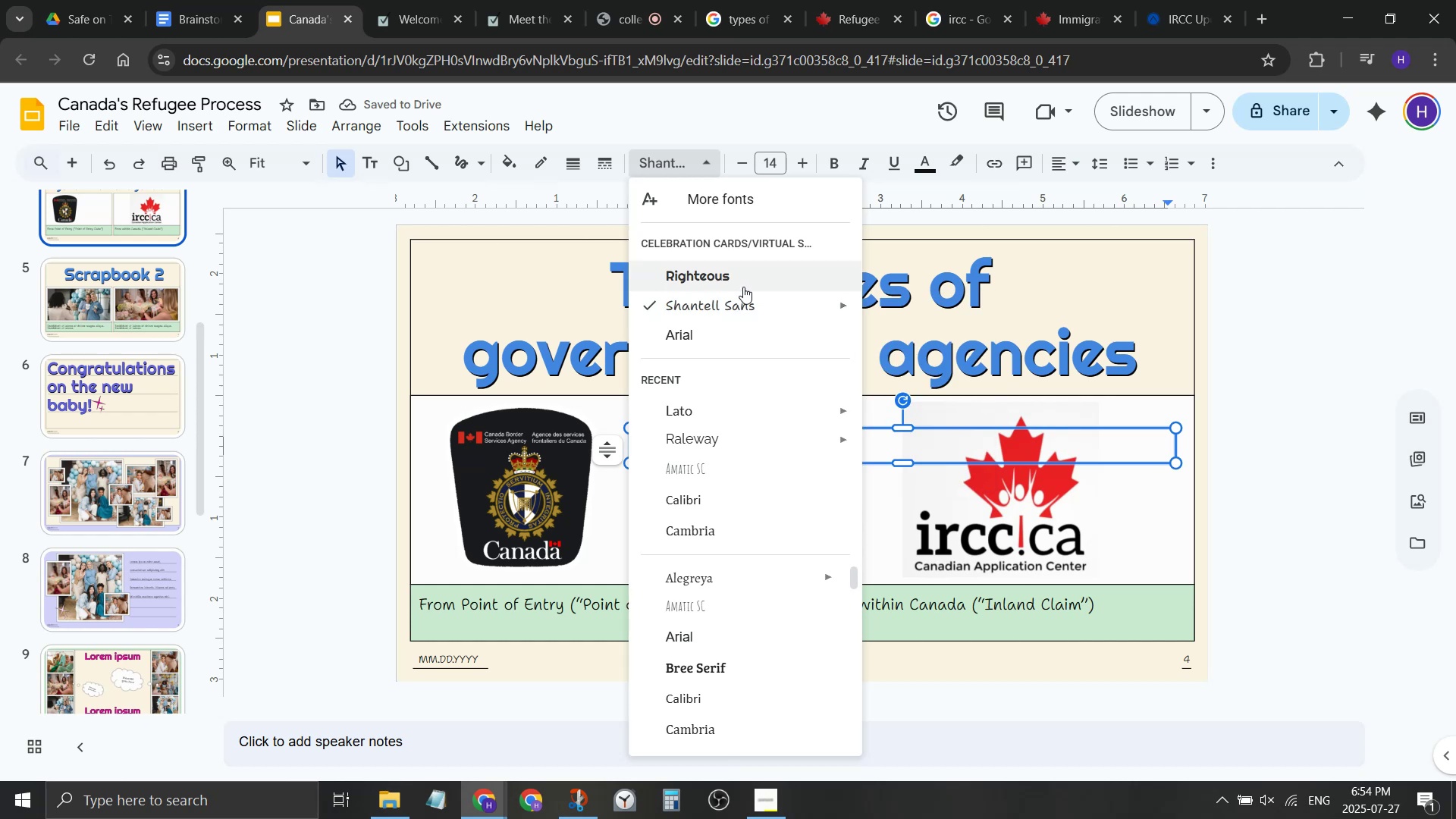 
left_click([748, 277])
 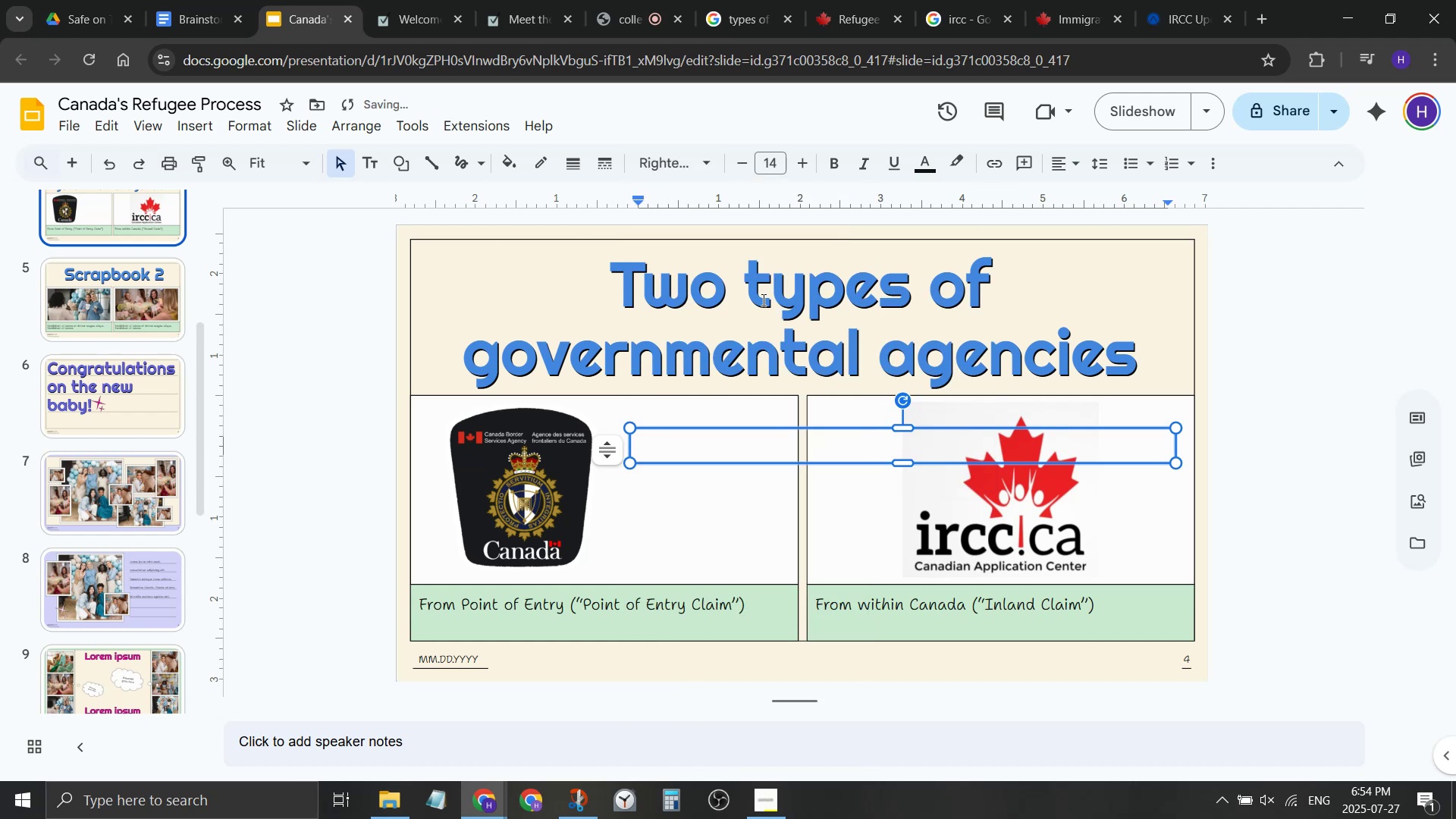 
type(Ca)
key(Backspace)
key(Backspace)
 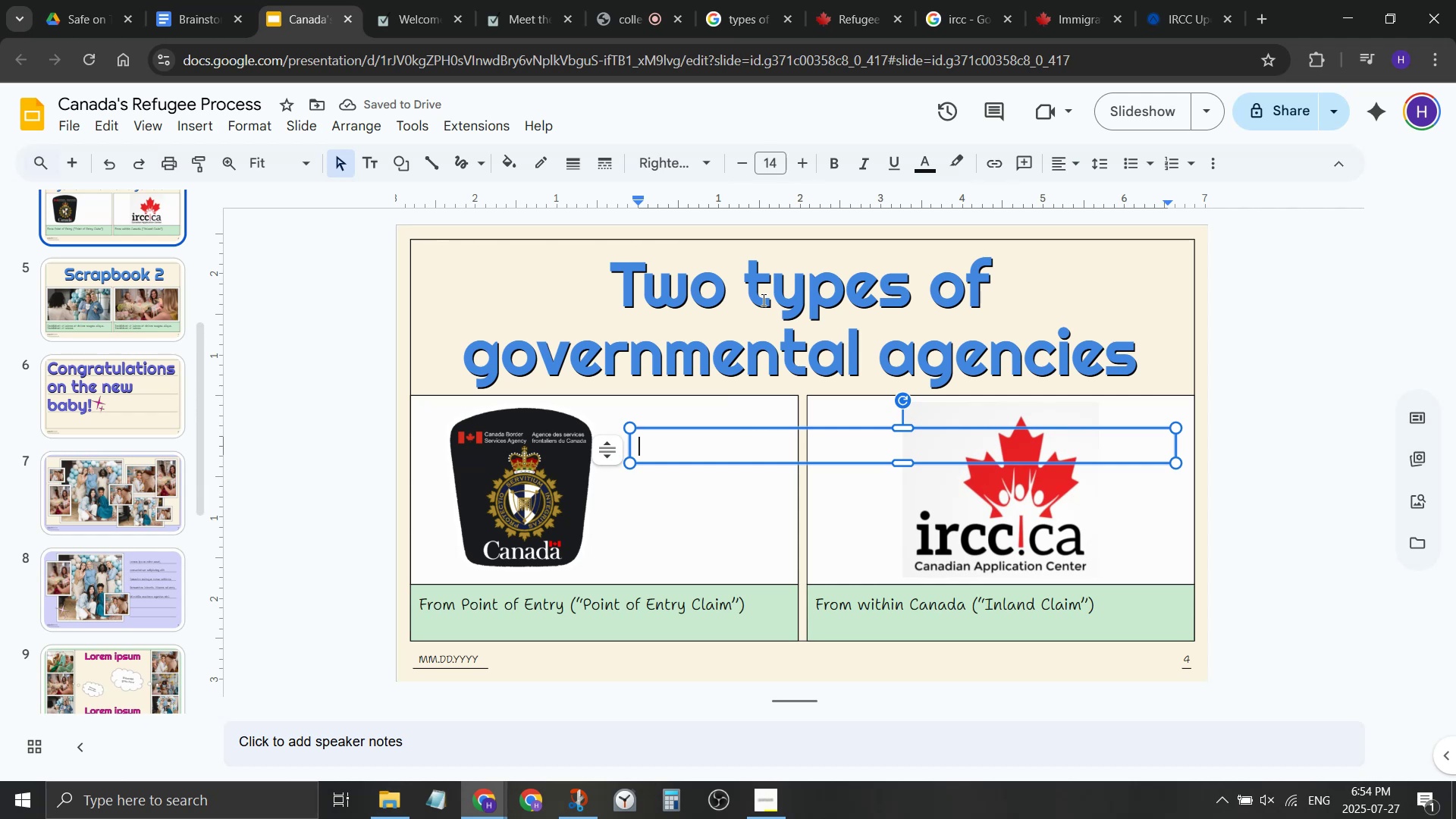 
wait(6.71)
 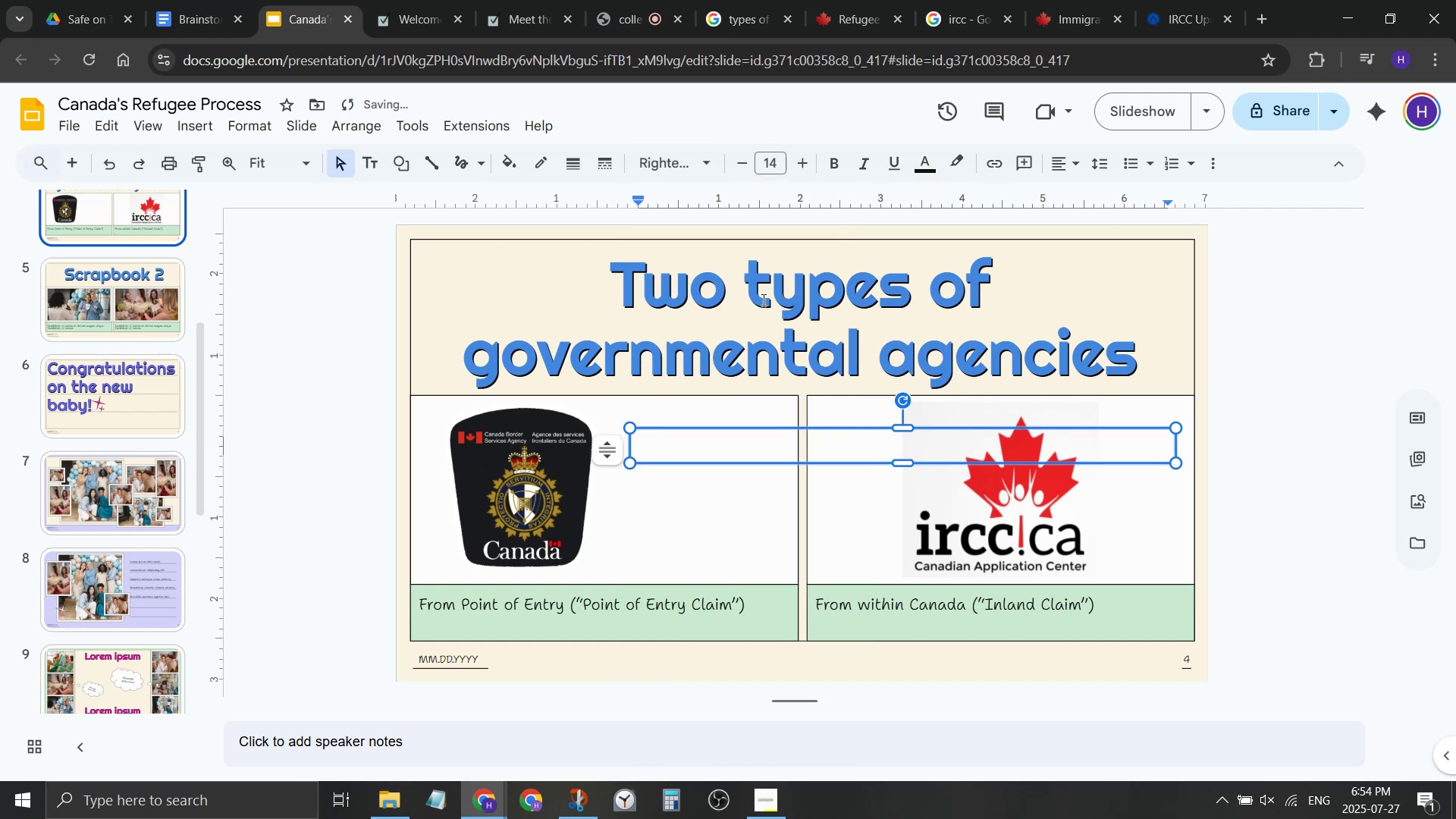 
left_click([208, 0])
 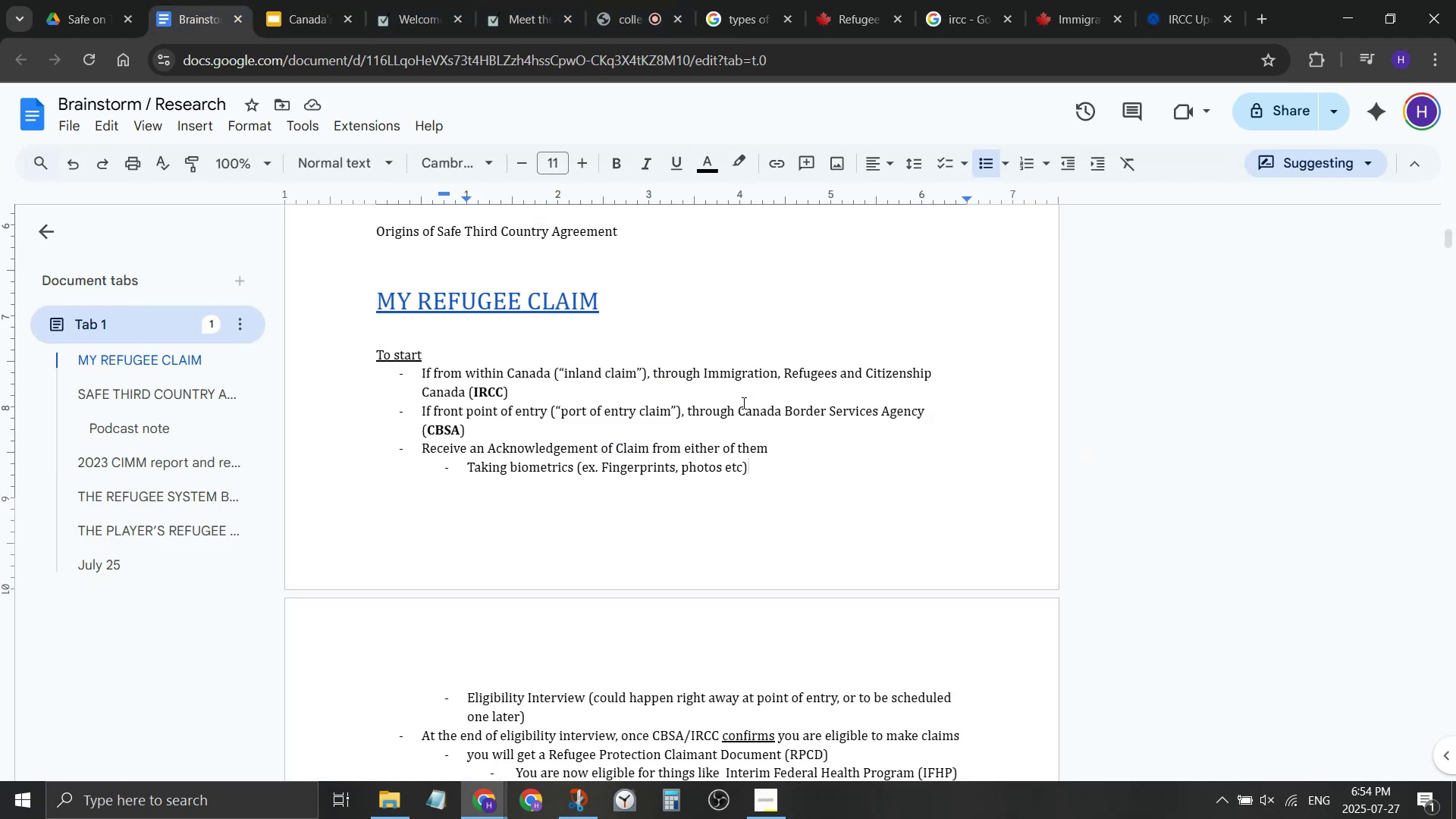 
left_click_drag(start_coordinate=[738, 410], to_coordinate=[925, 403])
 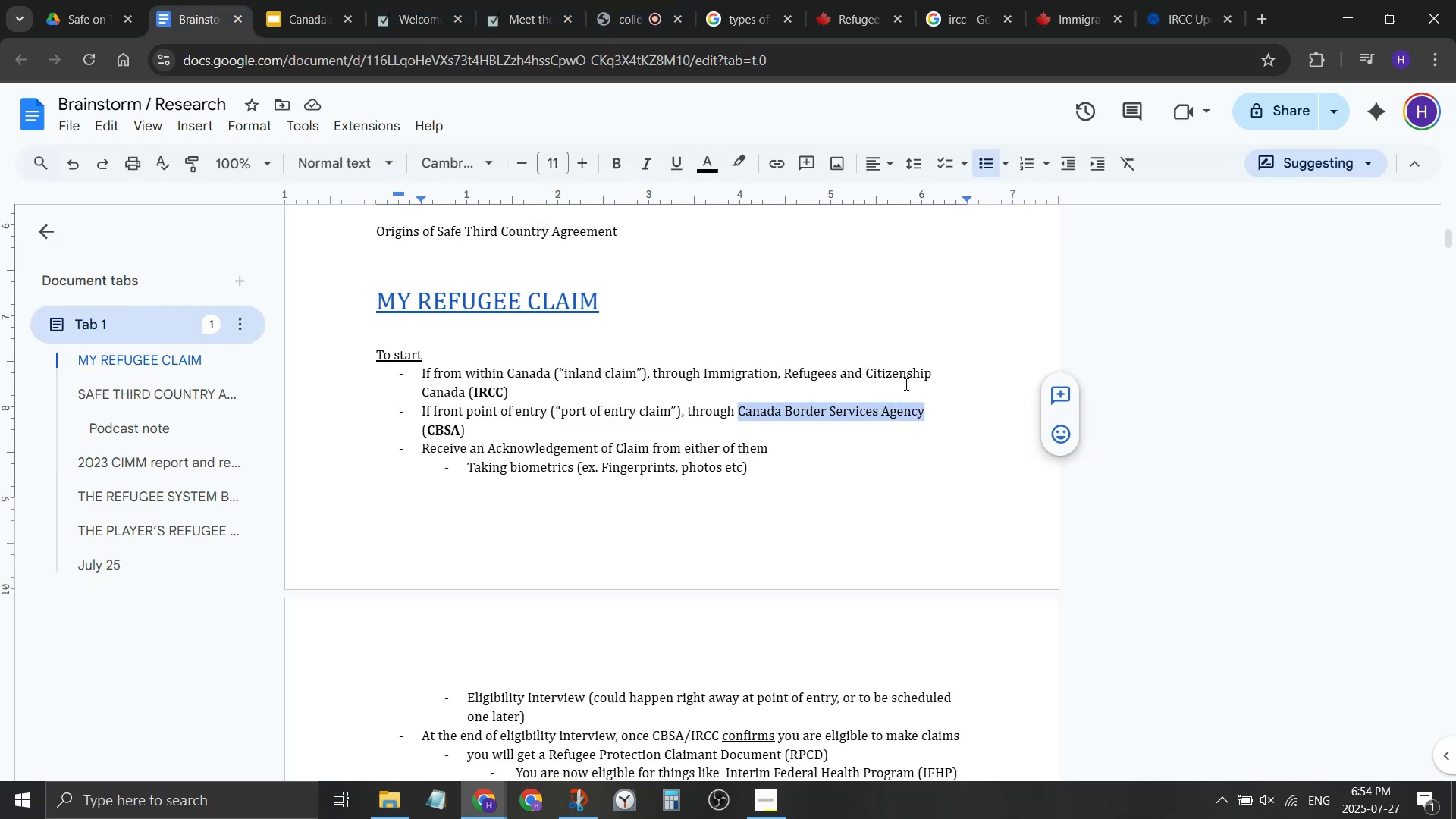 
key(Control+ControlLeft)
 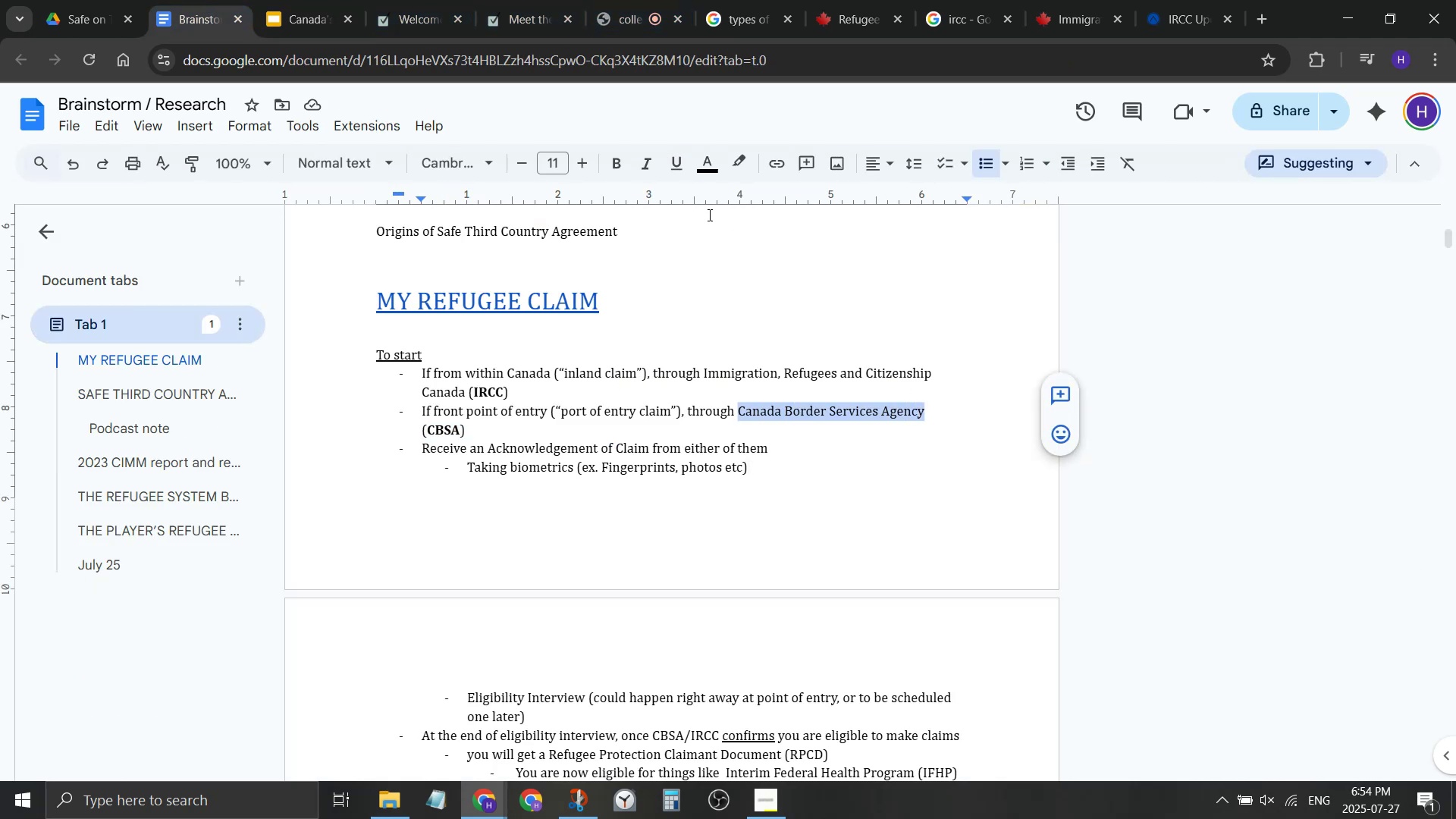 
key(Control+C)
 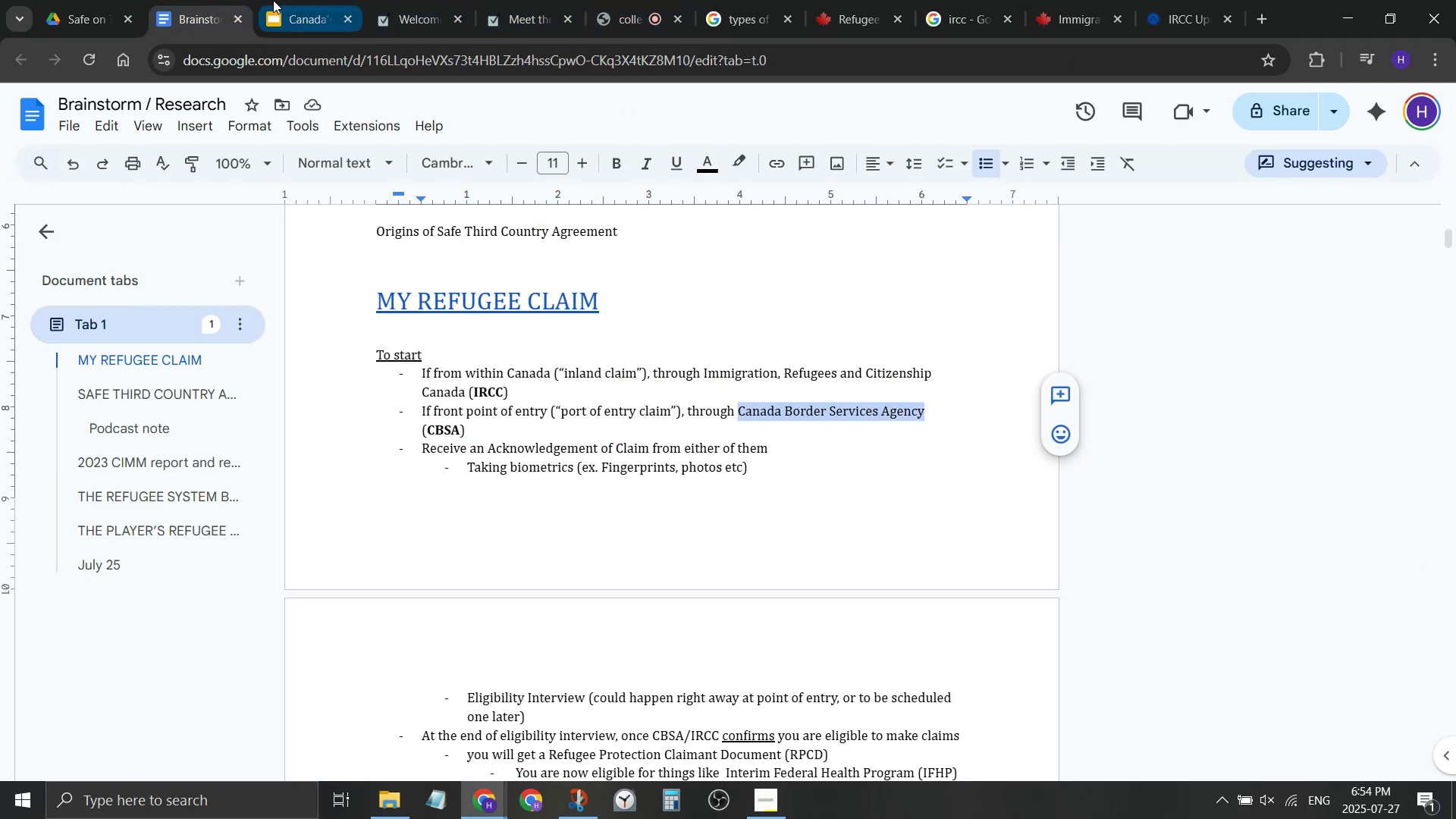 
left_click([273, 0])
 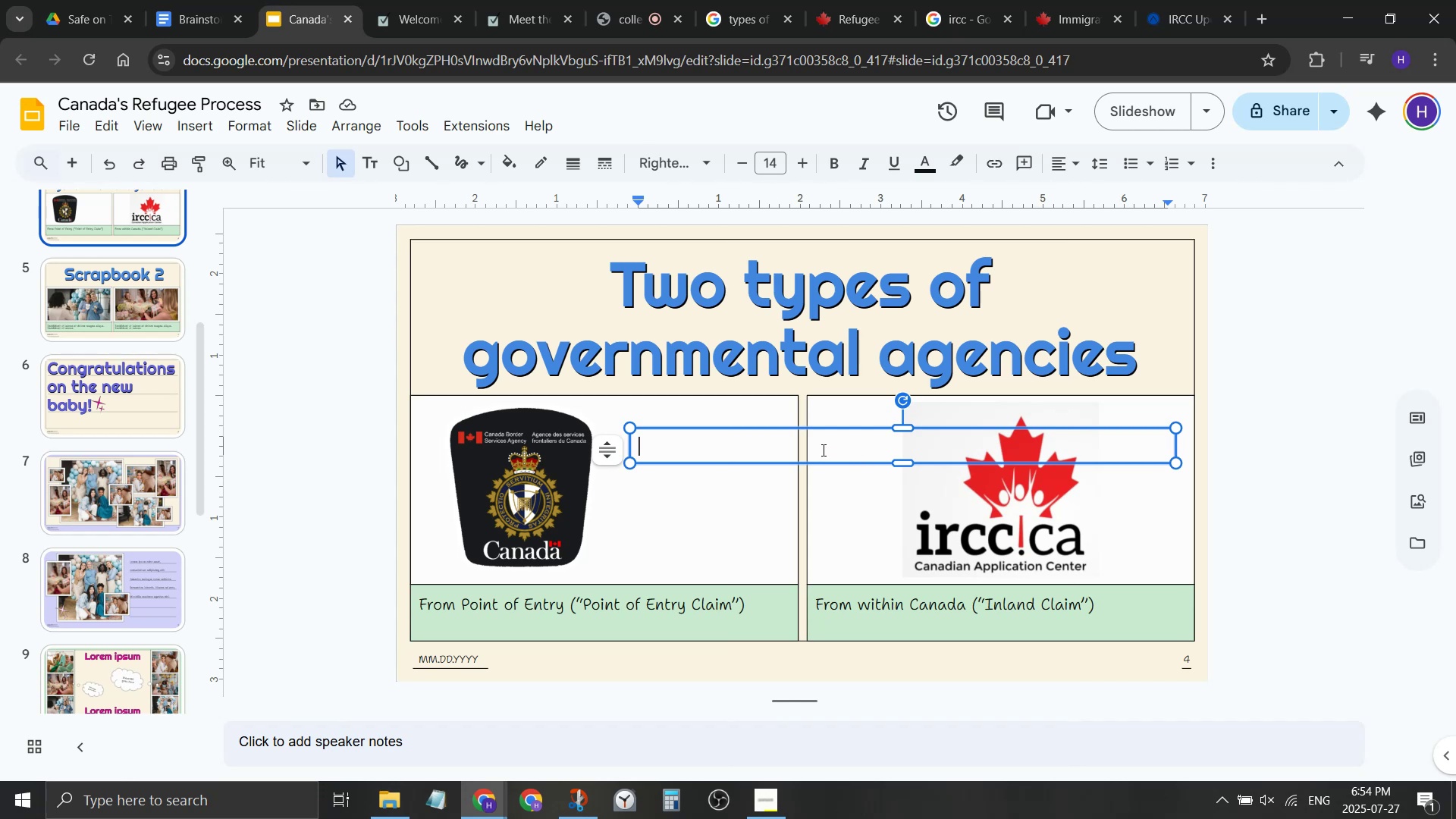 
key(Control+ControlLeft)
 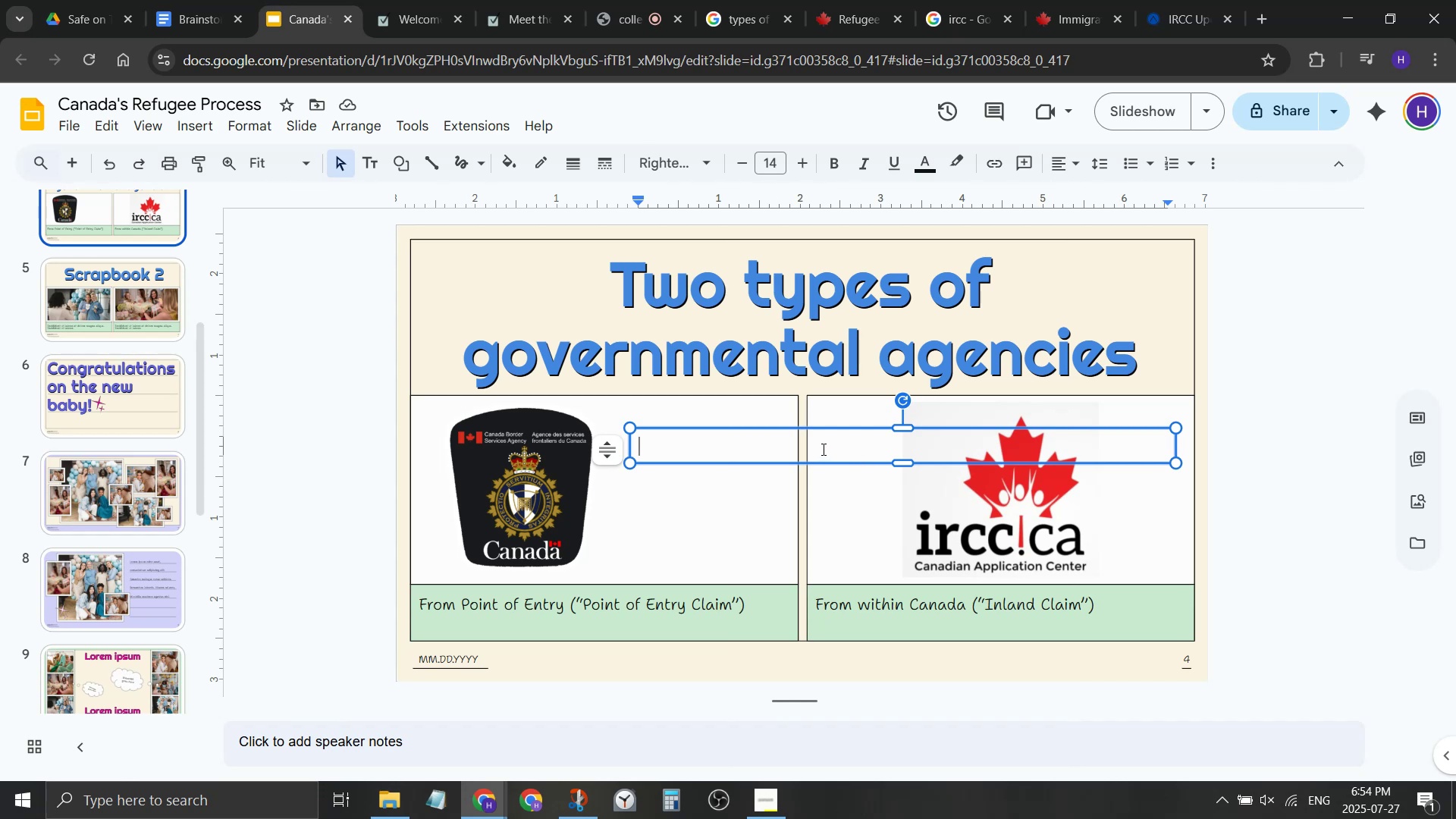 
key(Control+Shift+ShiftLeft)
 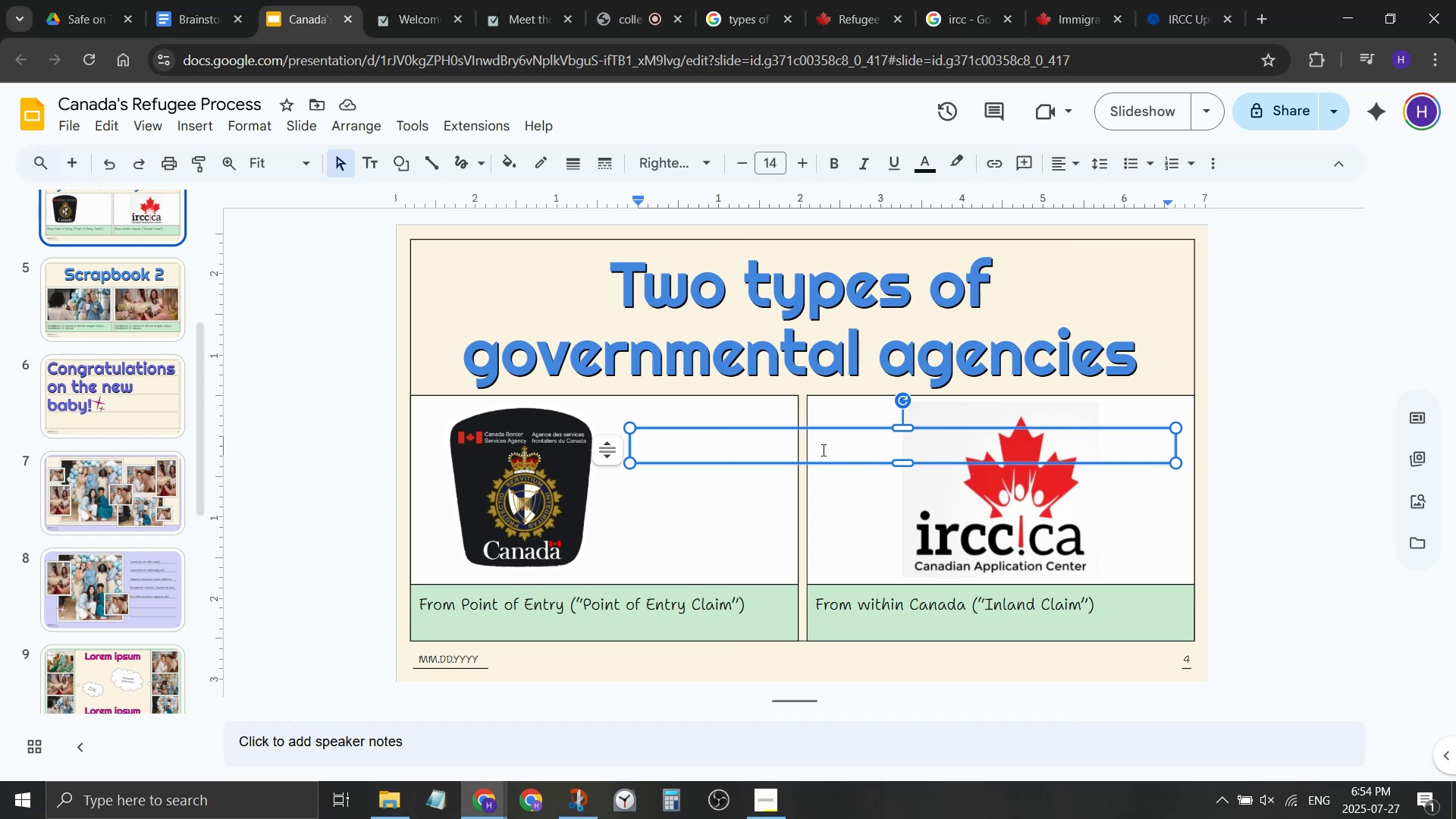 
key(Control+Shift+V)
 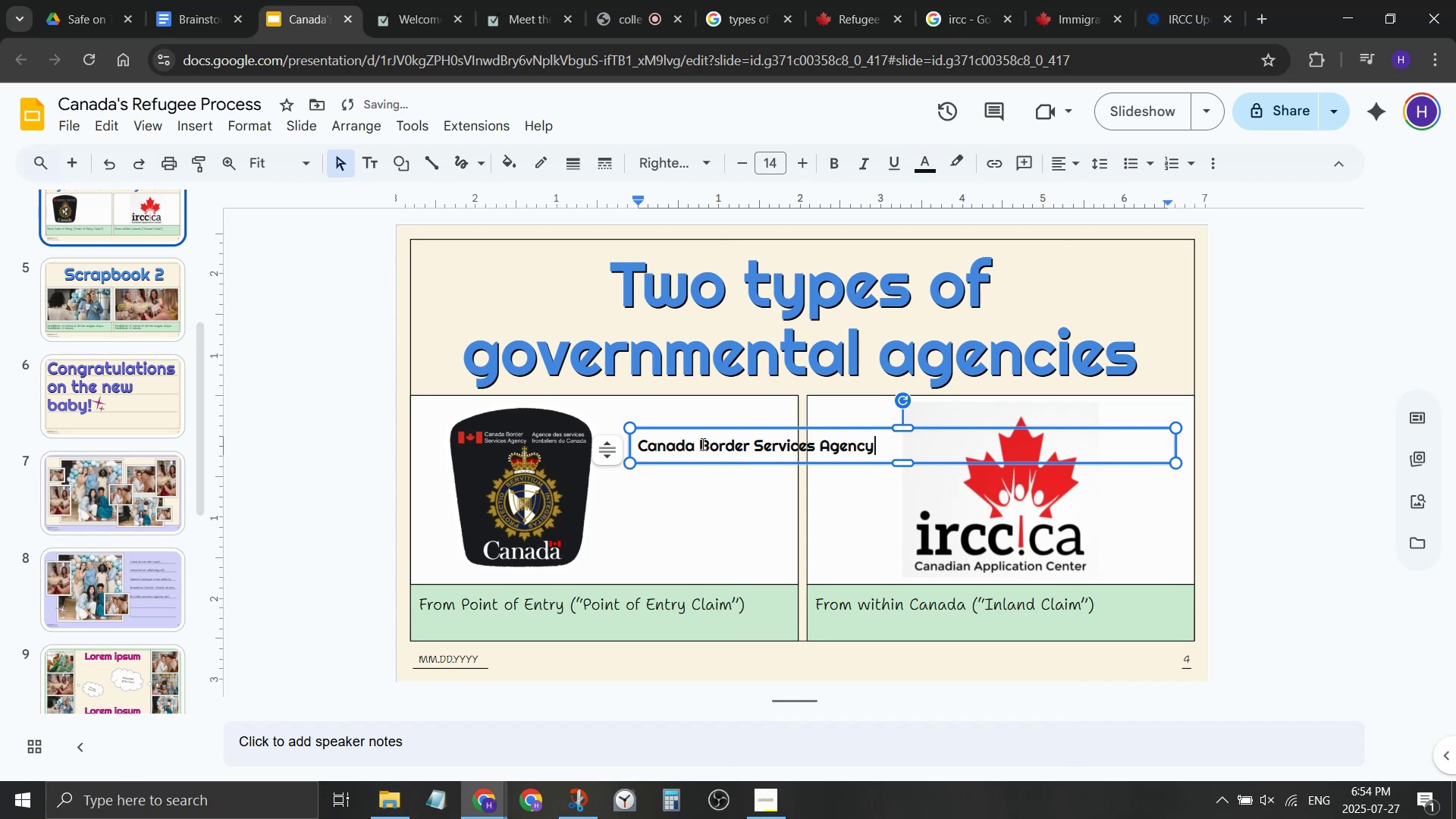 
left_click([701, 444])
 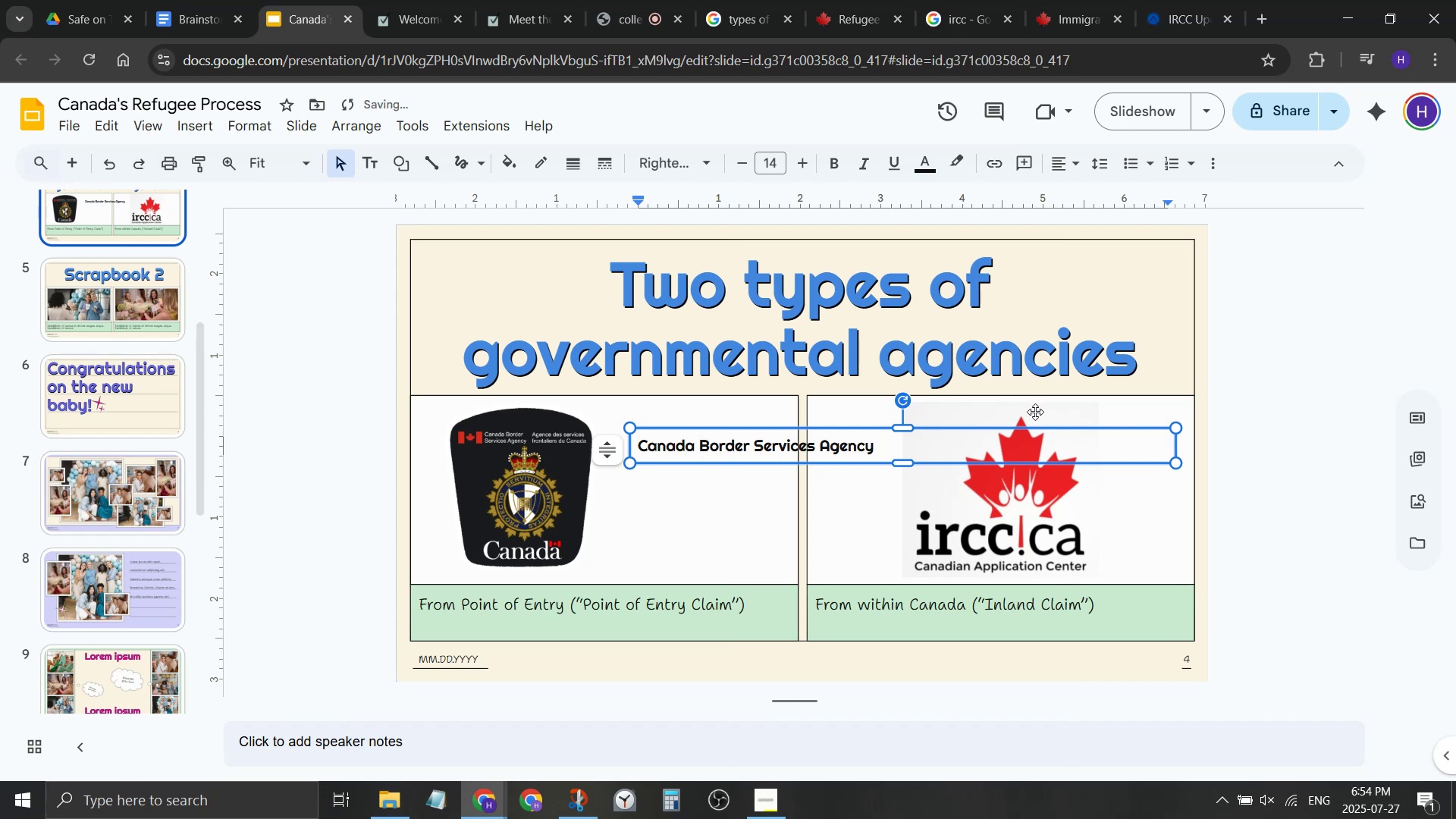 
key(Backspace)
 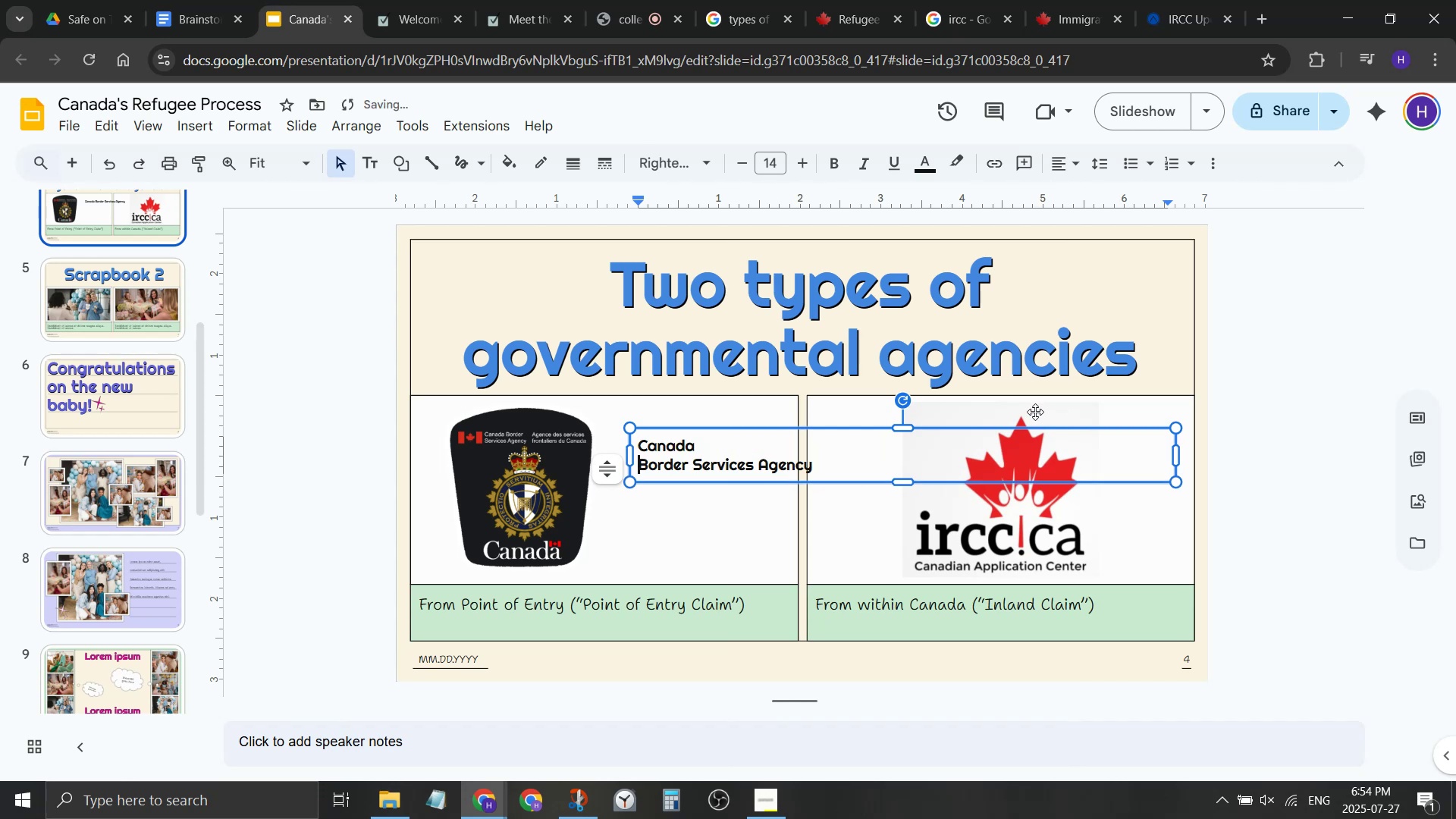 
key(Enter)
 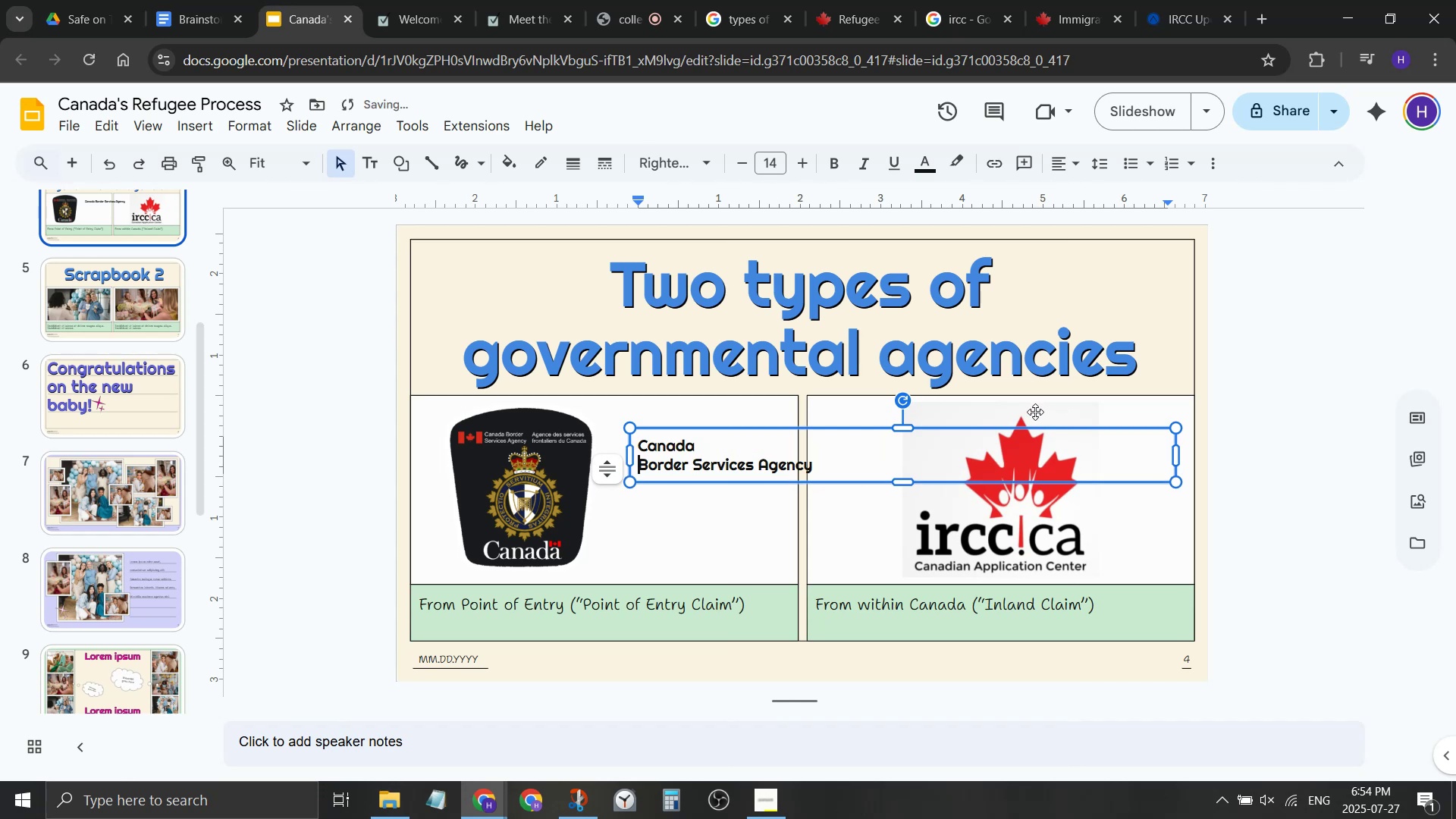 
key(ArrowRight)
 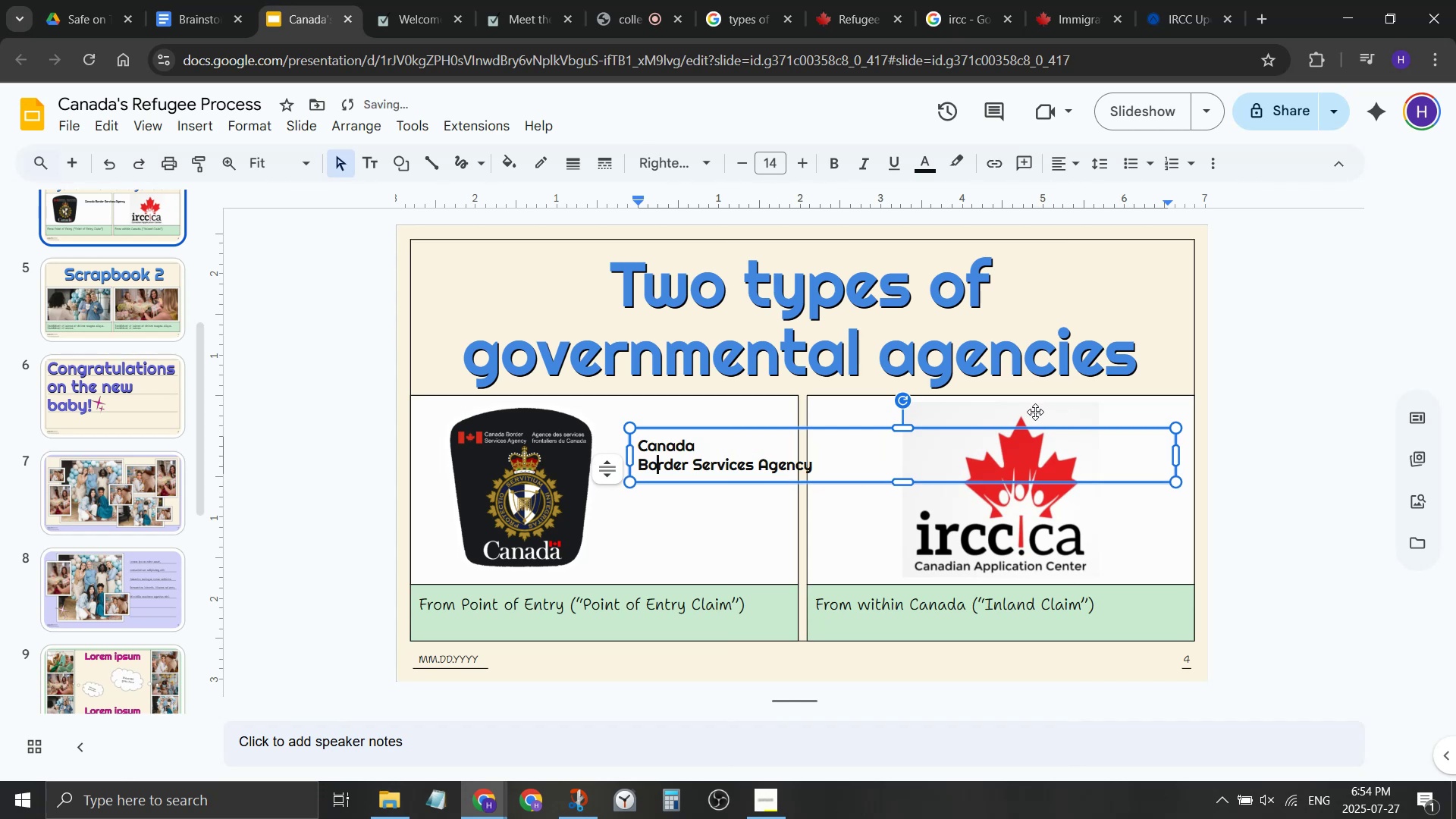 
key(ArrowRight)
 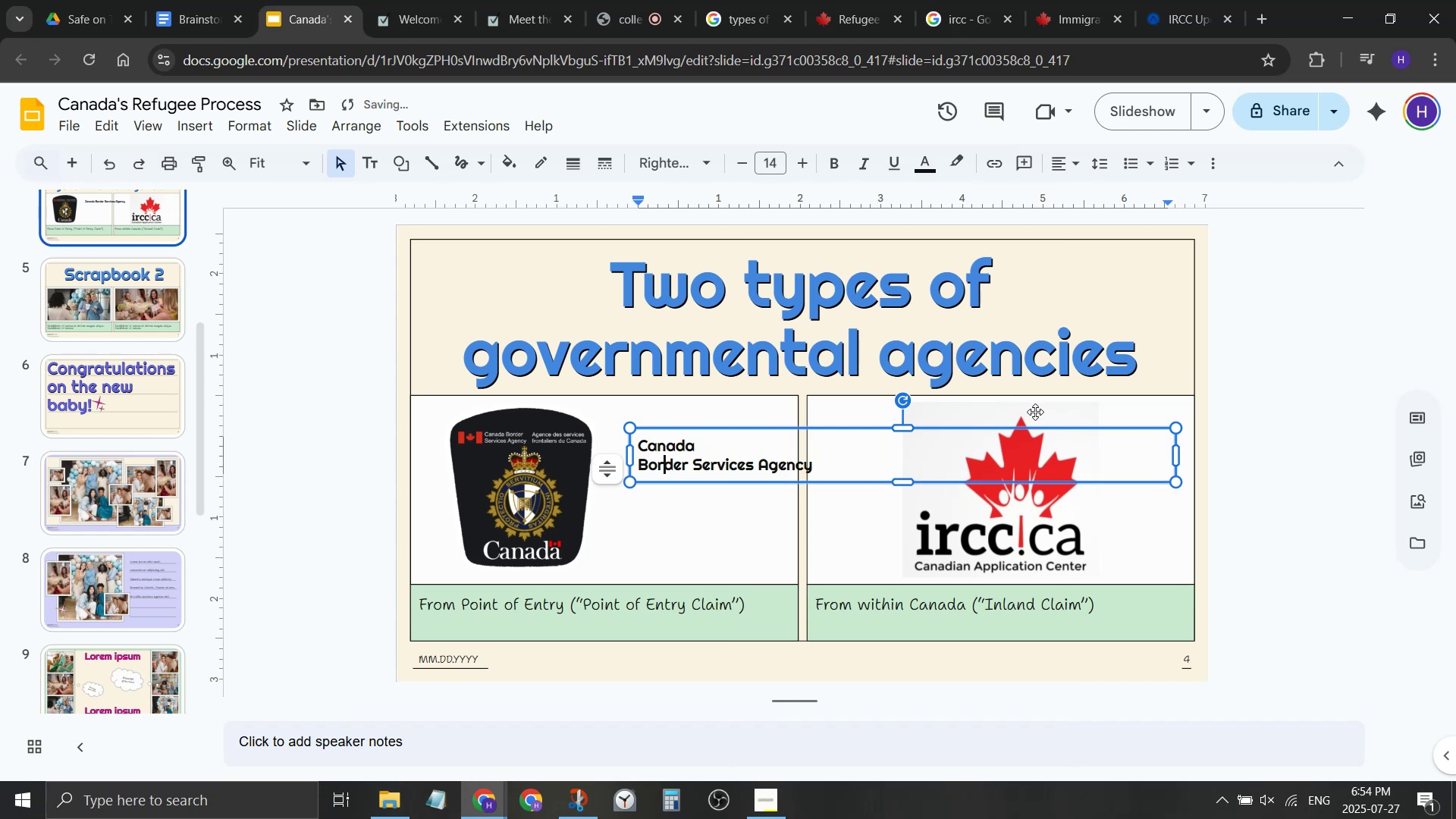 
key(ArrowRight)
 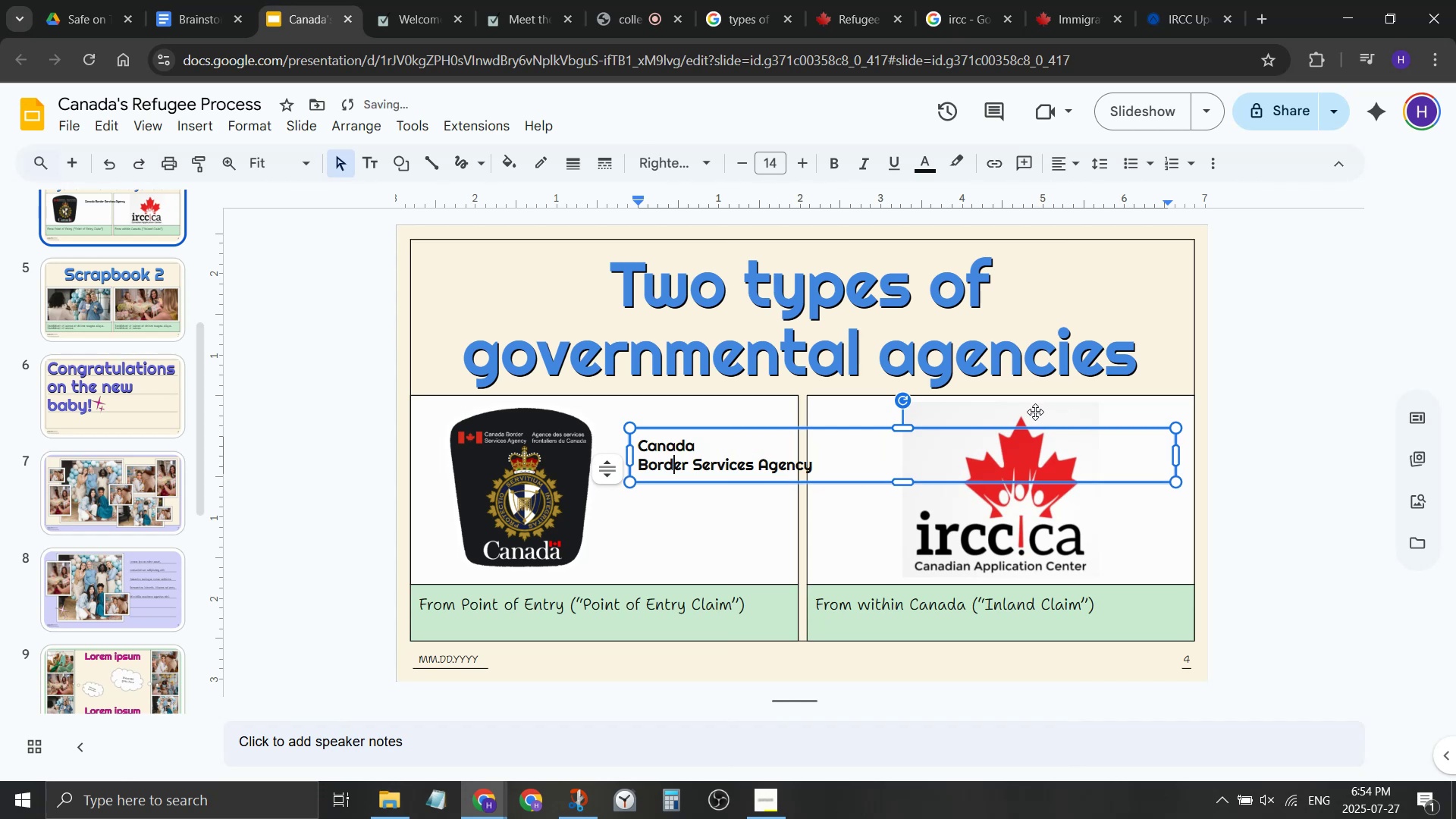 
key(ArrowRight)
 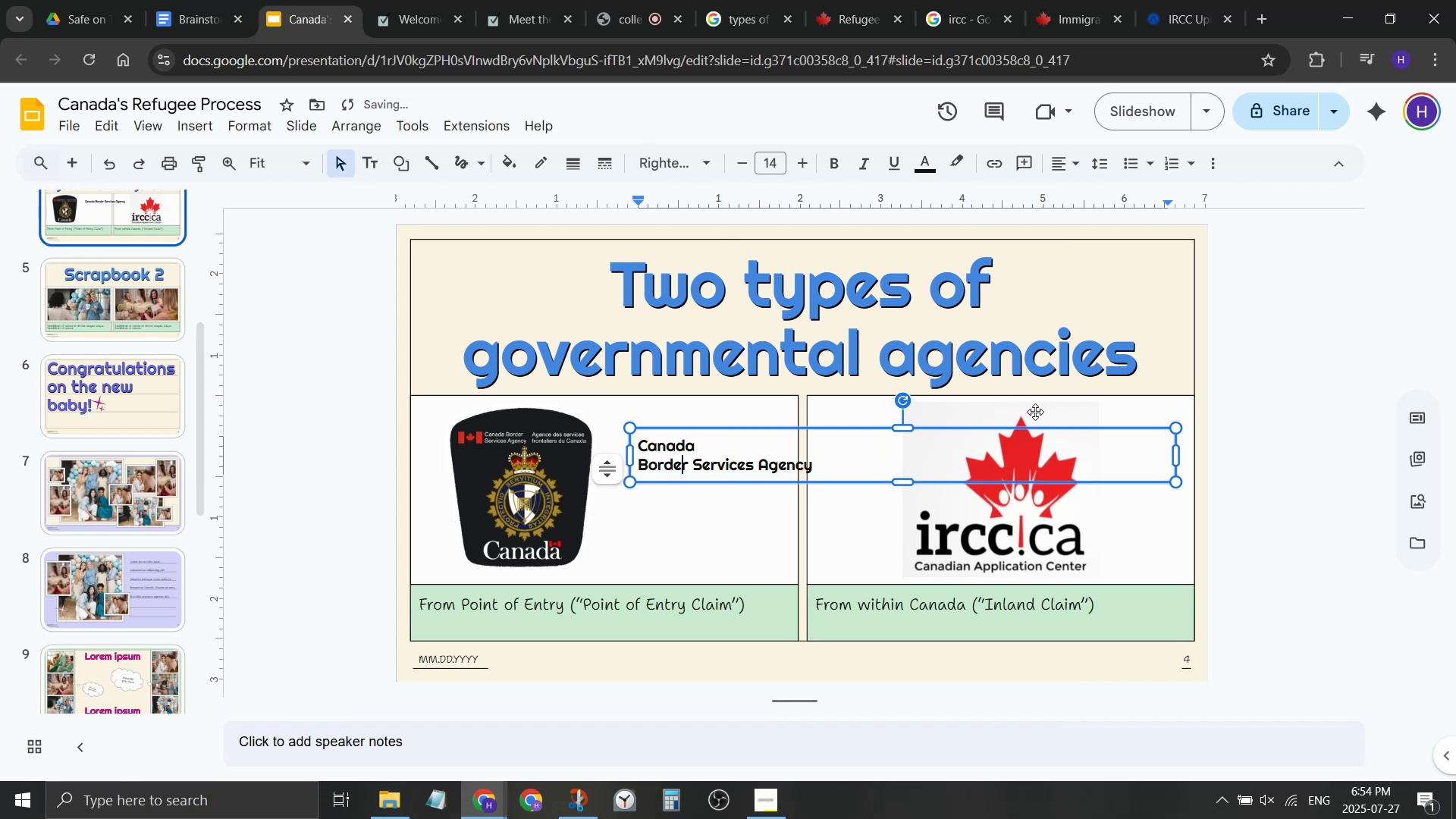 
key(ArrowRight)
 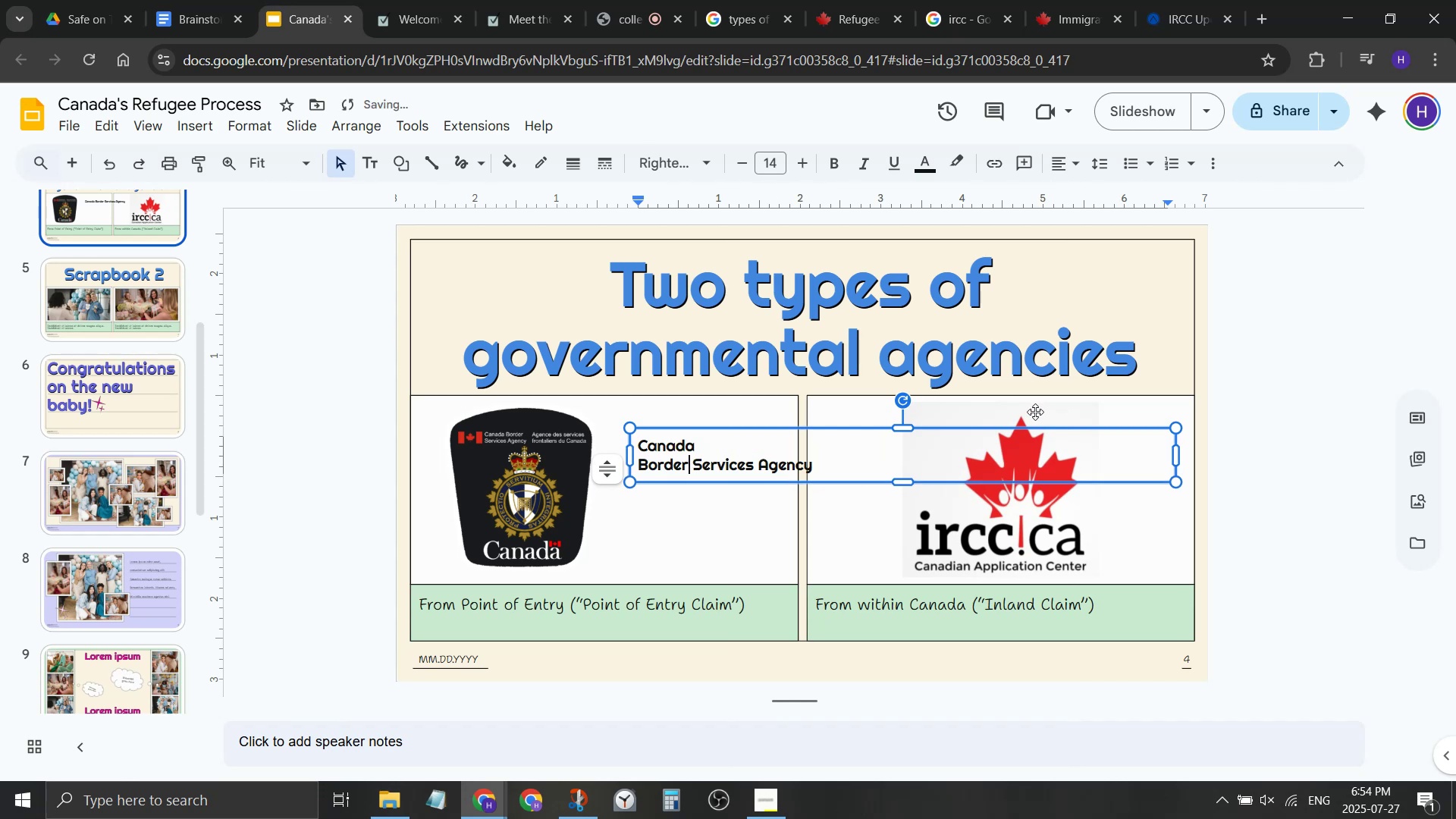 
key(ArrowRight)
 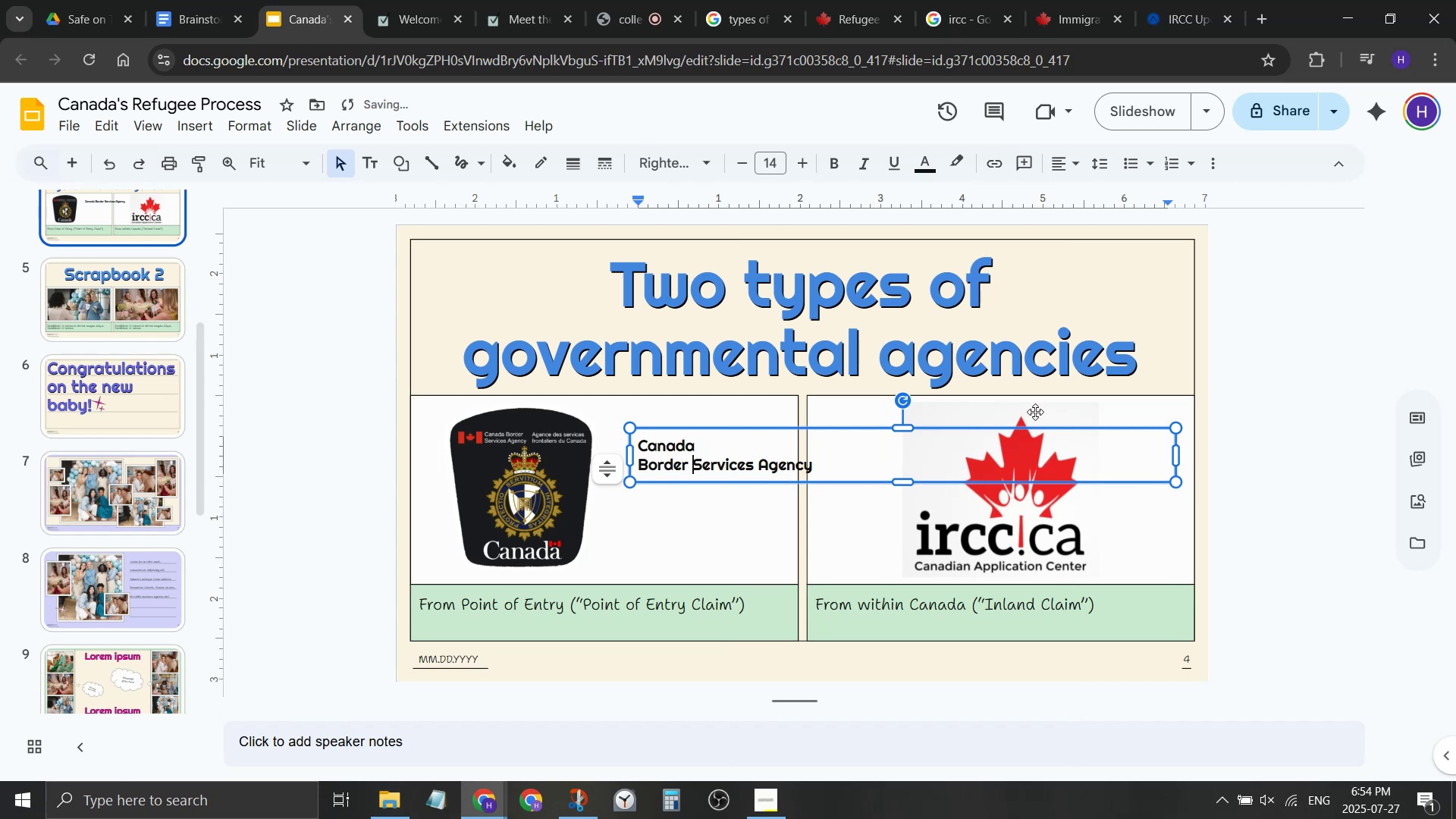 
key(ArrowRight)
 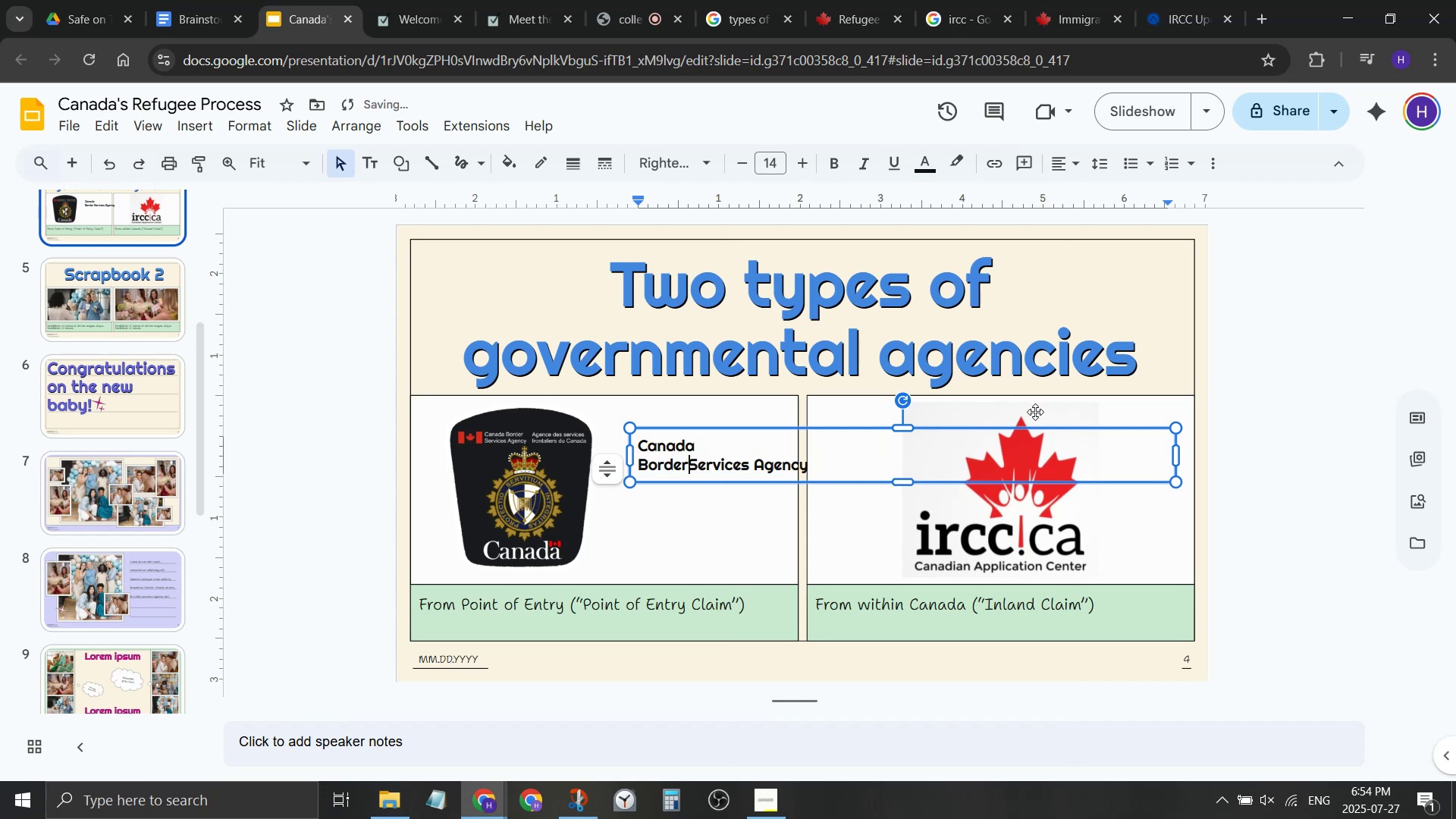 
key(Backspace)
 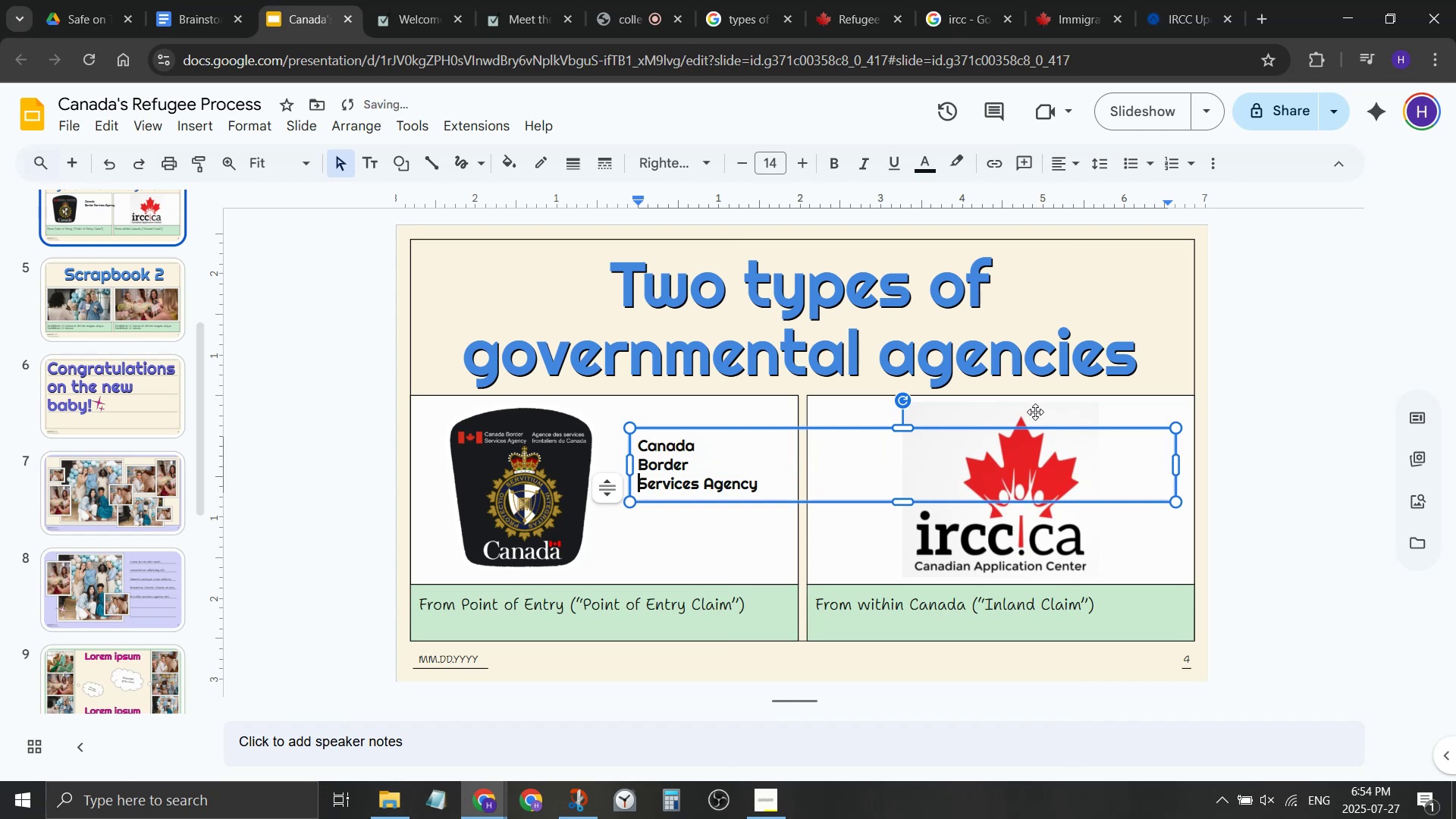 
key(Enter)
 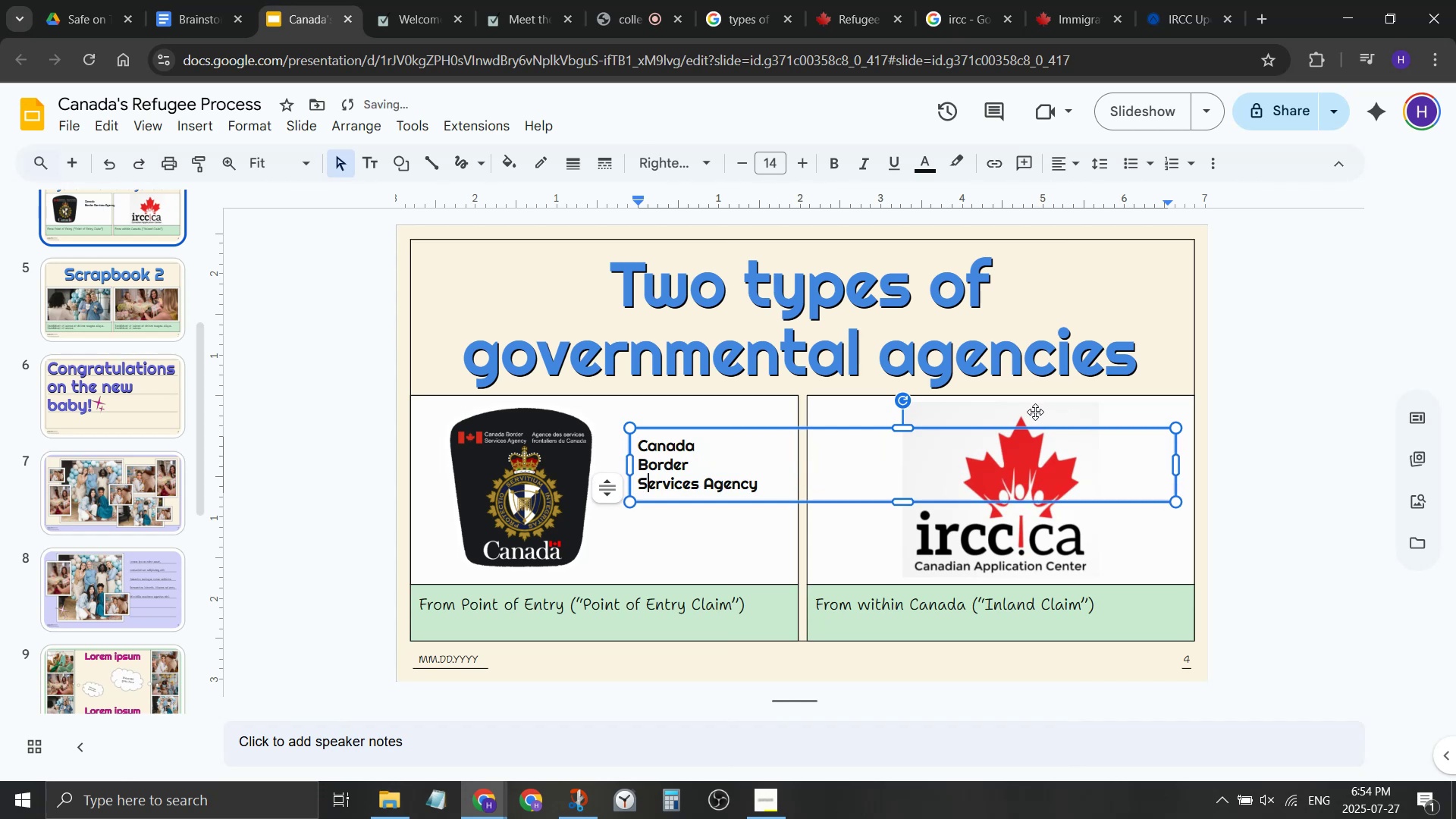 
key(ArrowRight)
 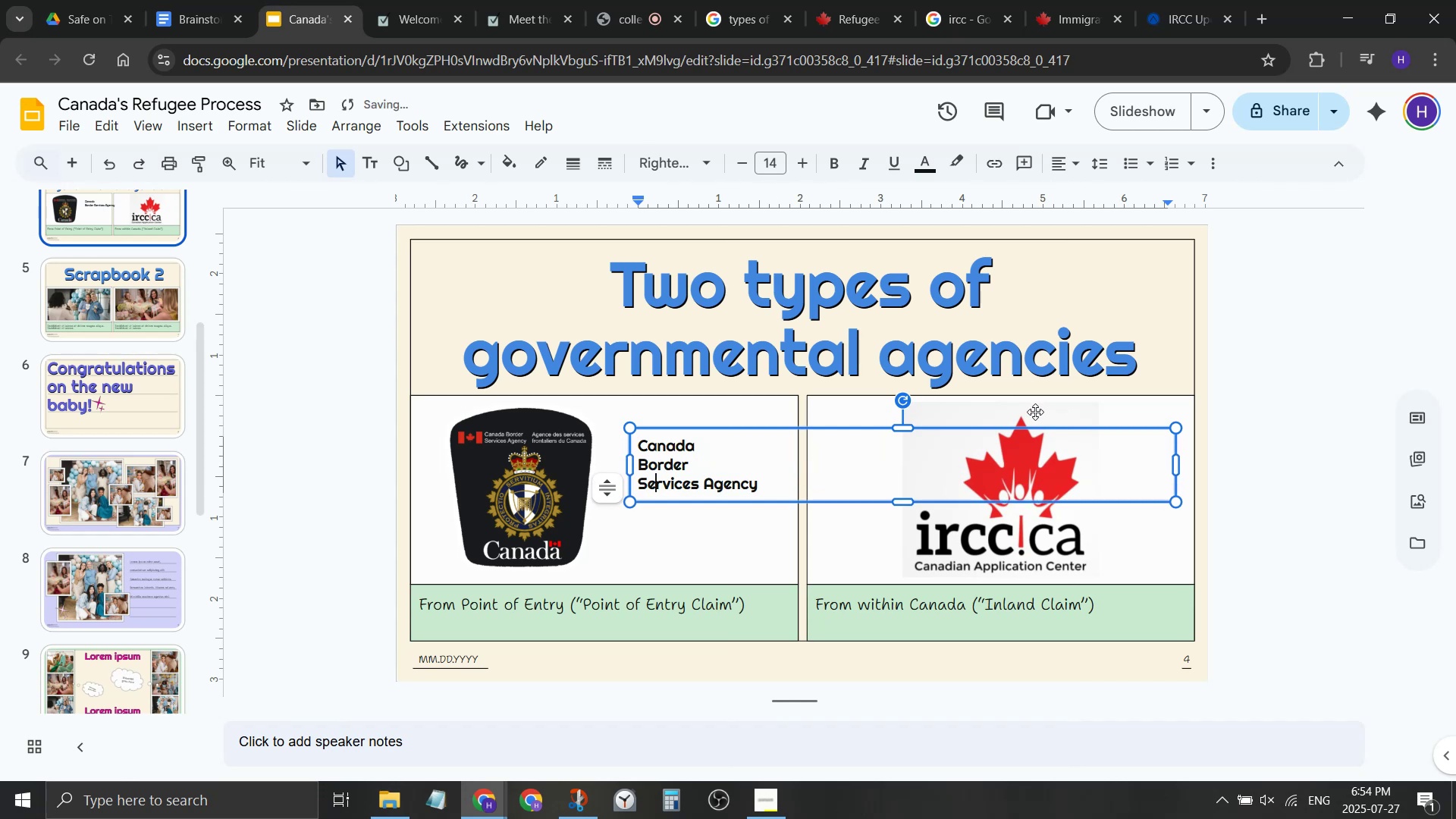 
key(ArrowRight)
 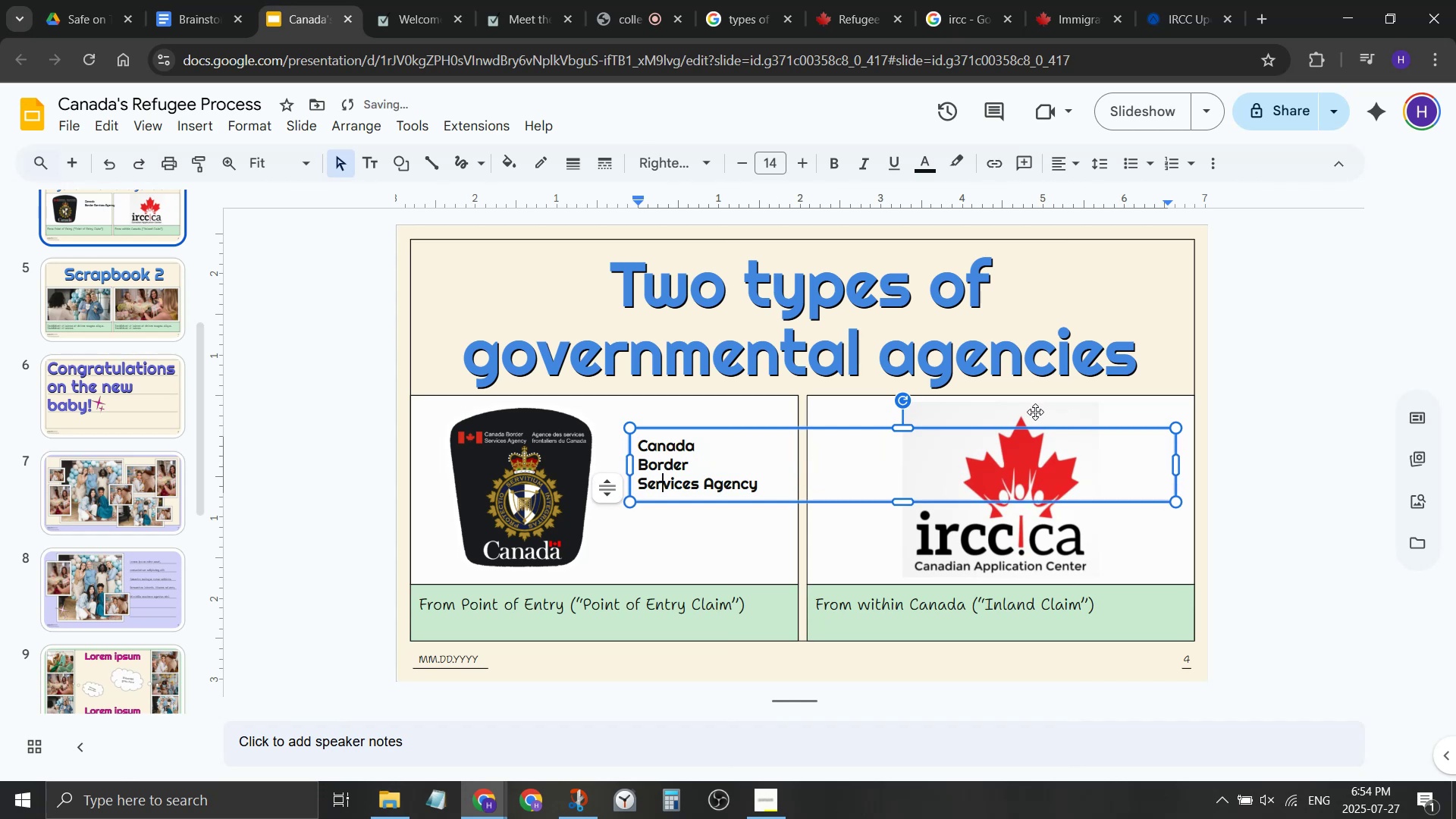 
key(ArrowRight)
 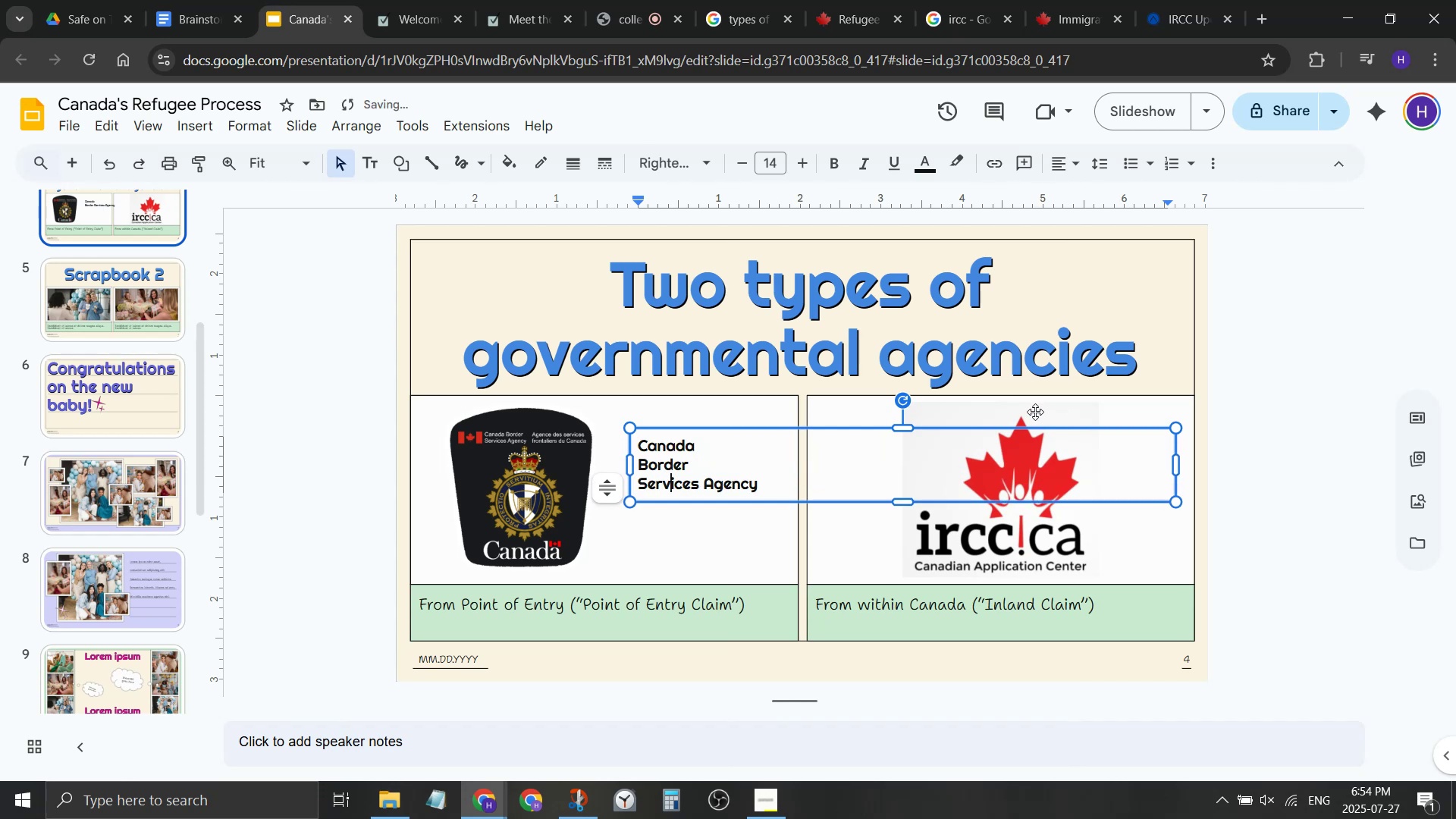 
key(ArrowRight)
 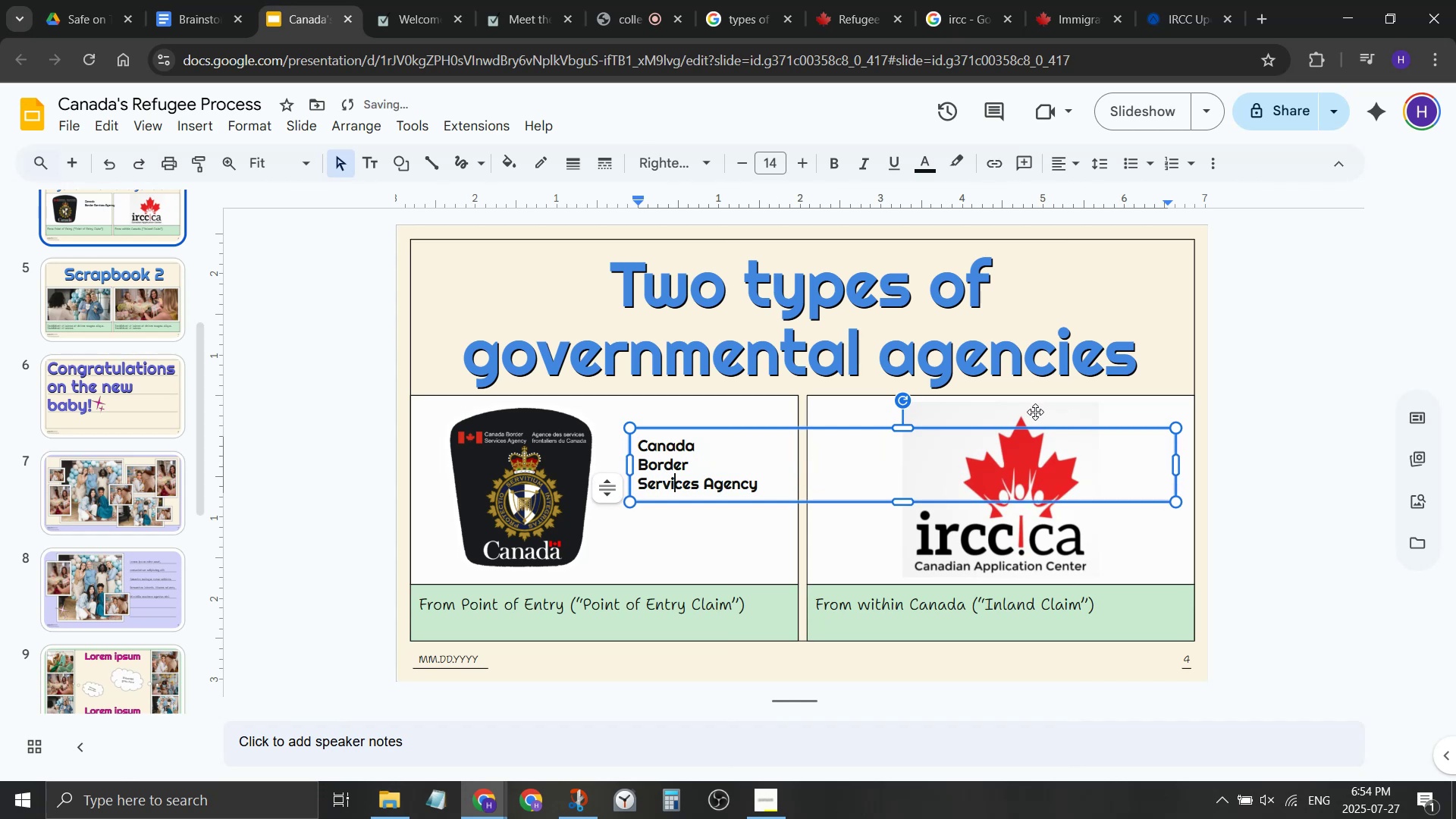 
key(ArrowRight)
 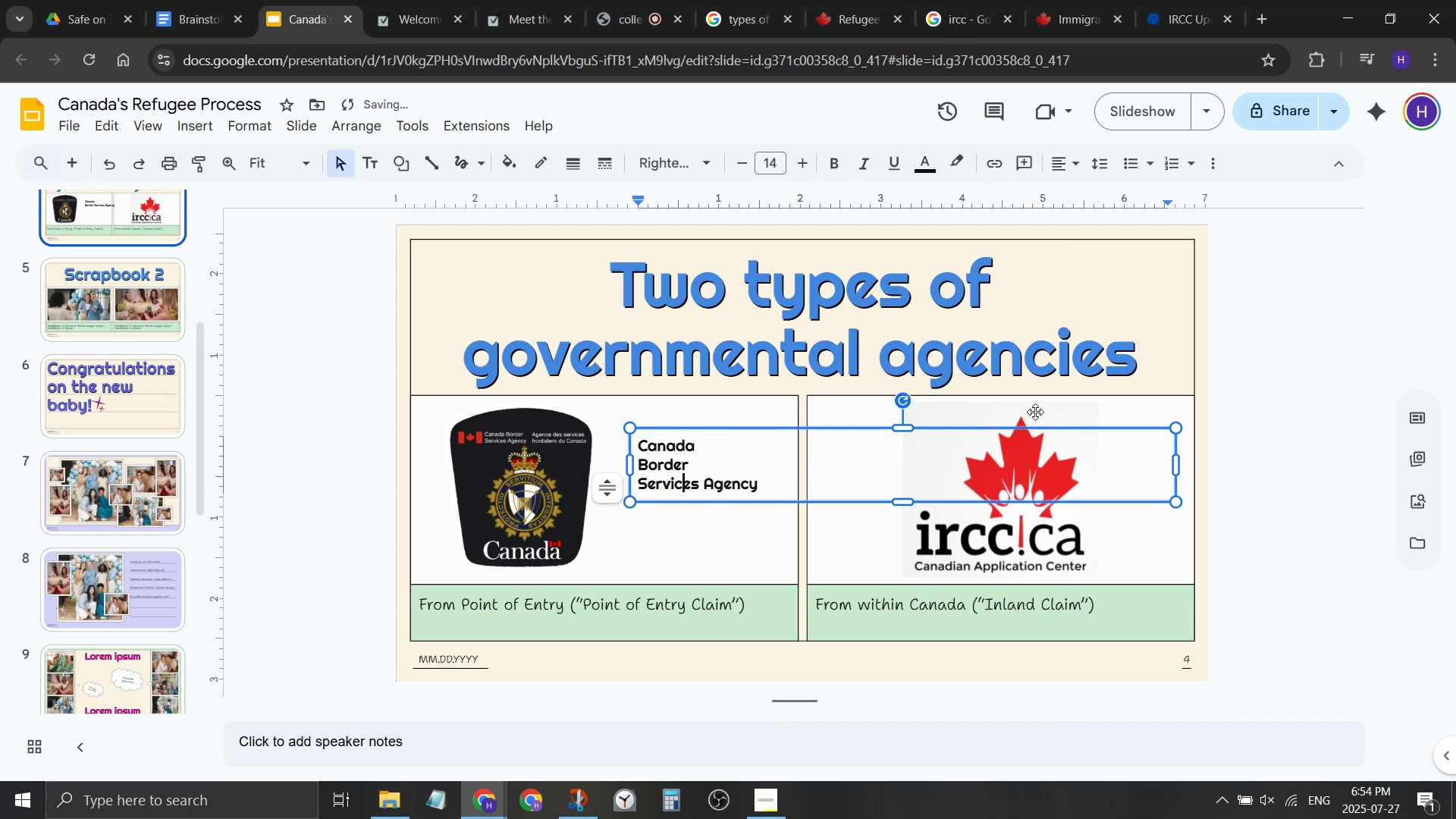 
key(ArrowRight)
 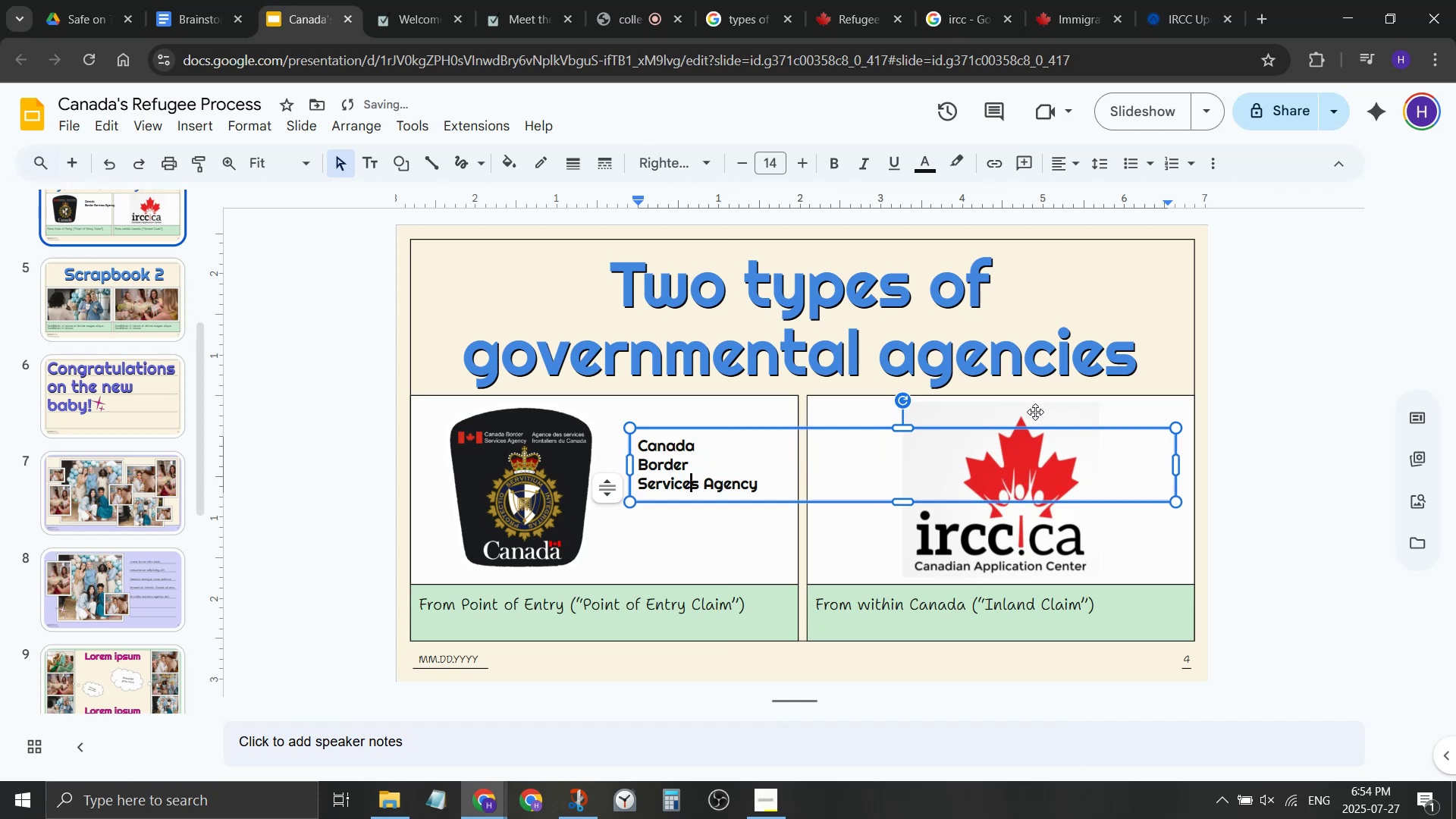 
key(ArrowRight)
 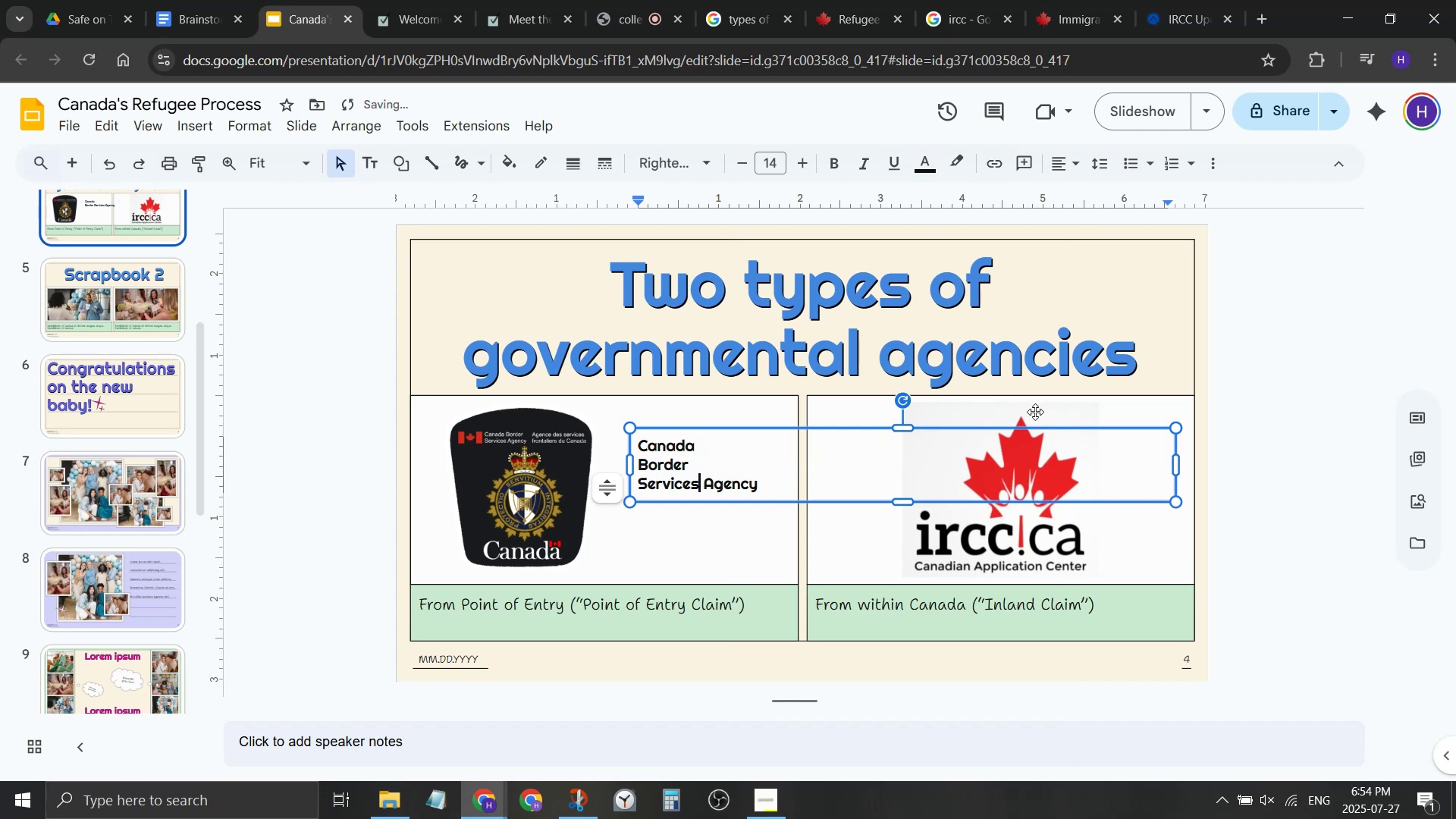 
key(ArrowRight)
 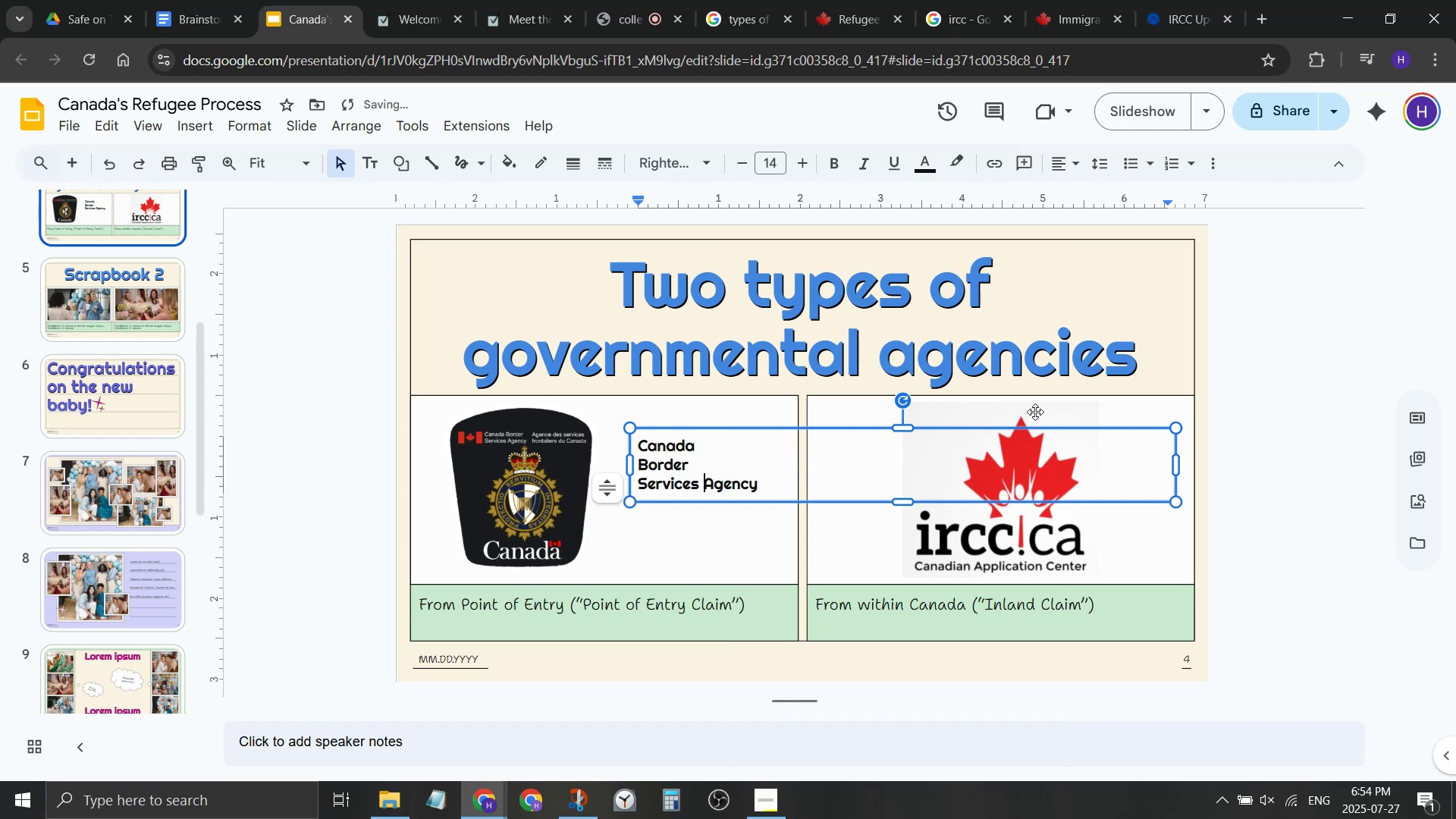 
key(ArrowRight)
 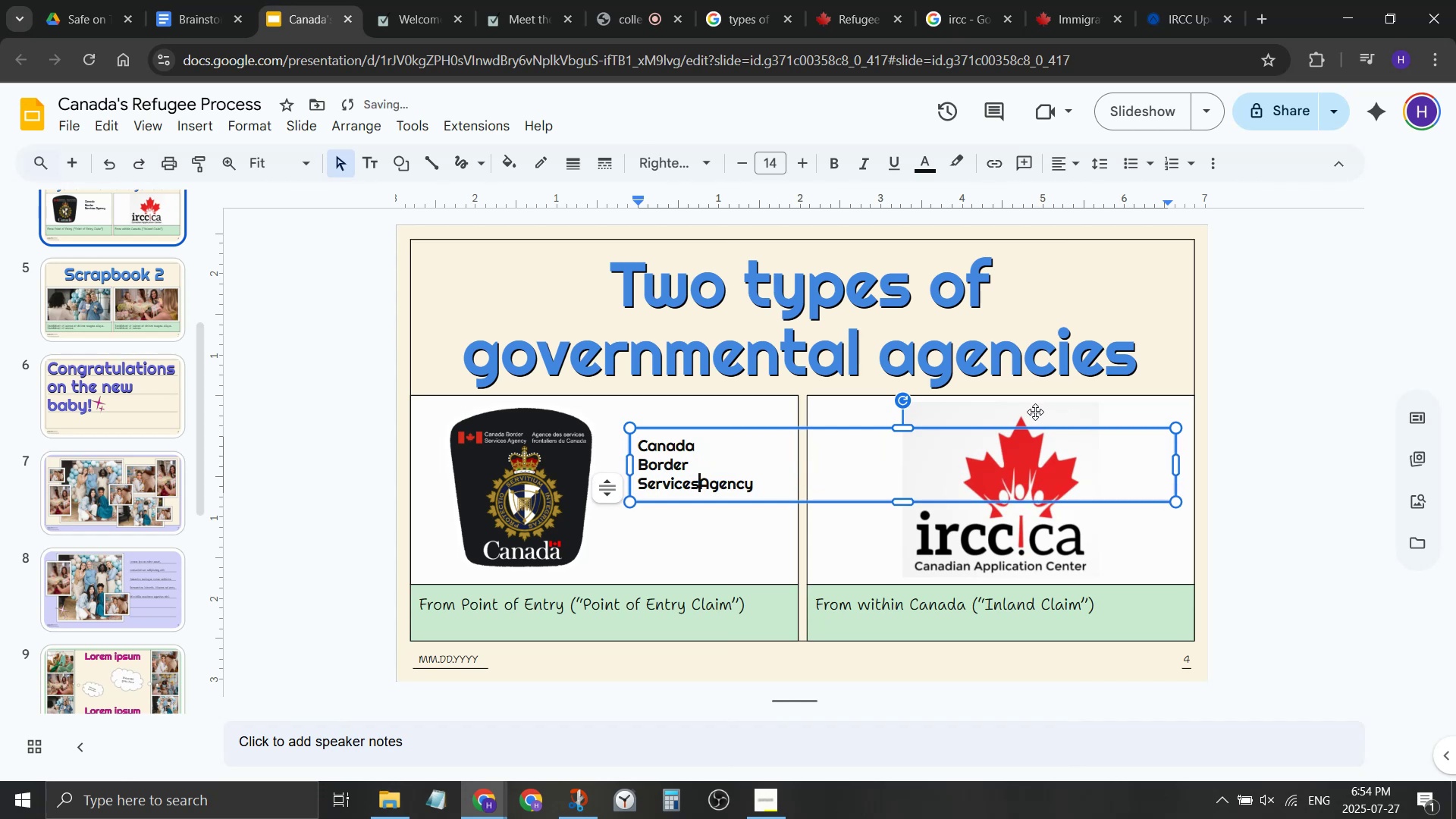 
key(Backspace)
 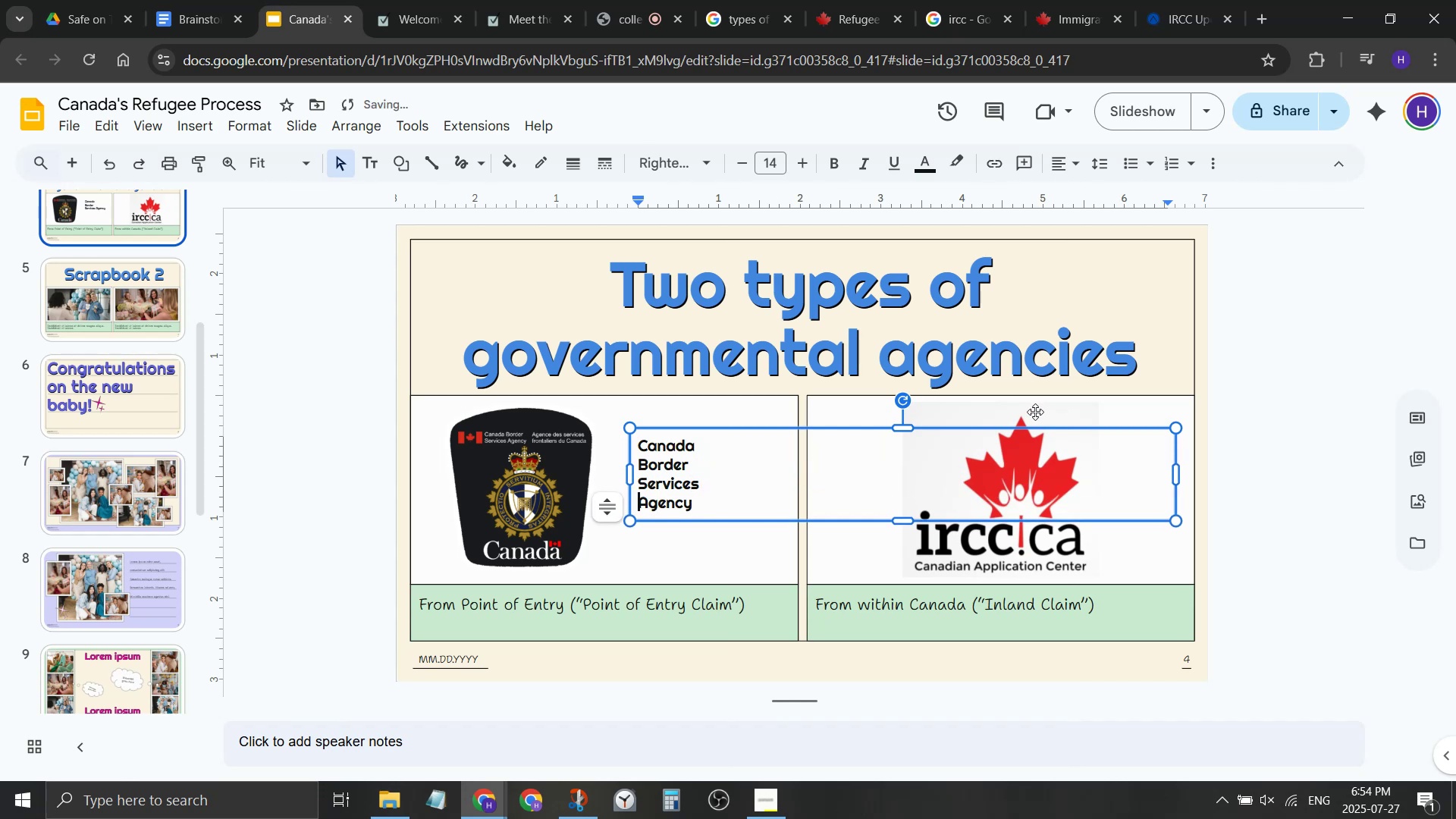 
key(Enter)
 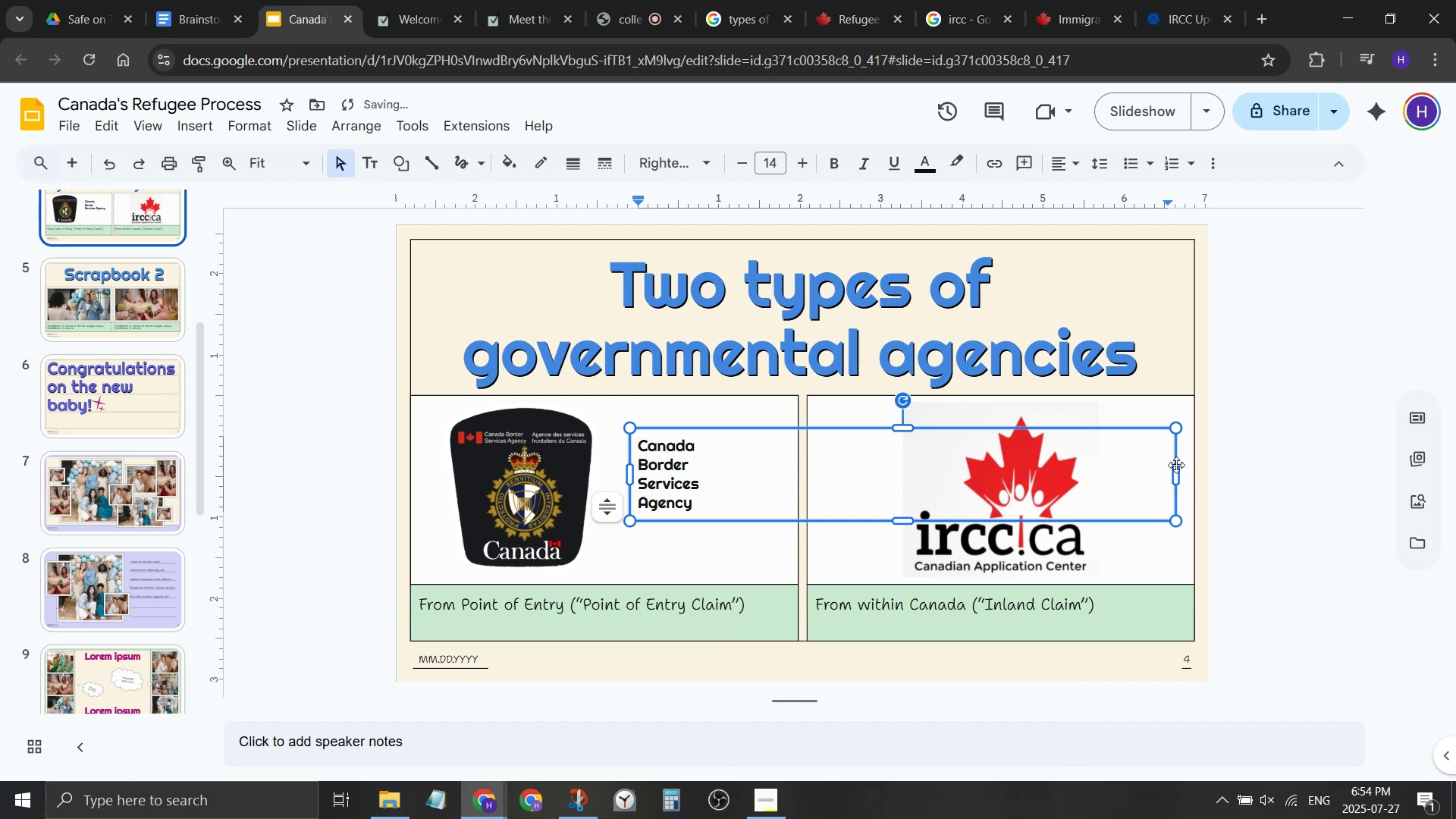 
left_click_drag(start_coordinate=[1179, 473], to_coordinate=[755, 516])
 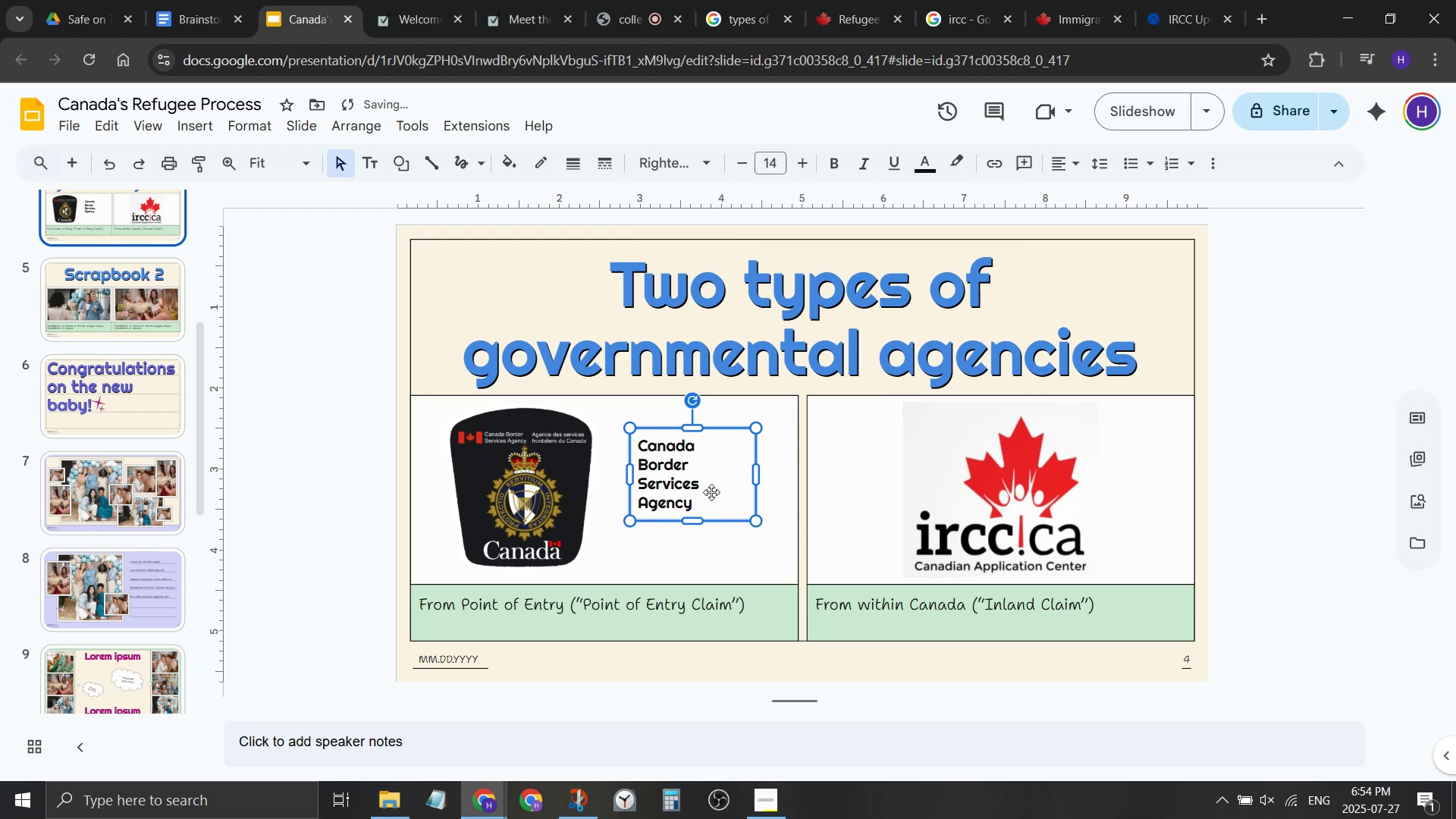 
key(Control+ControlLeft)
 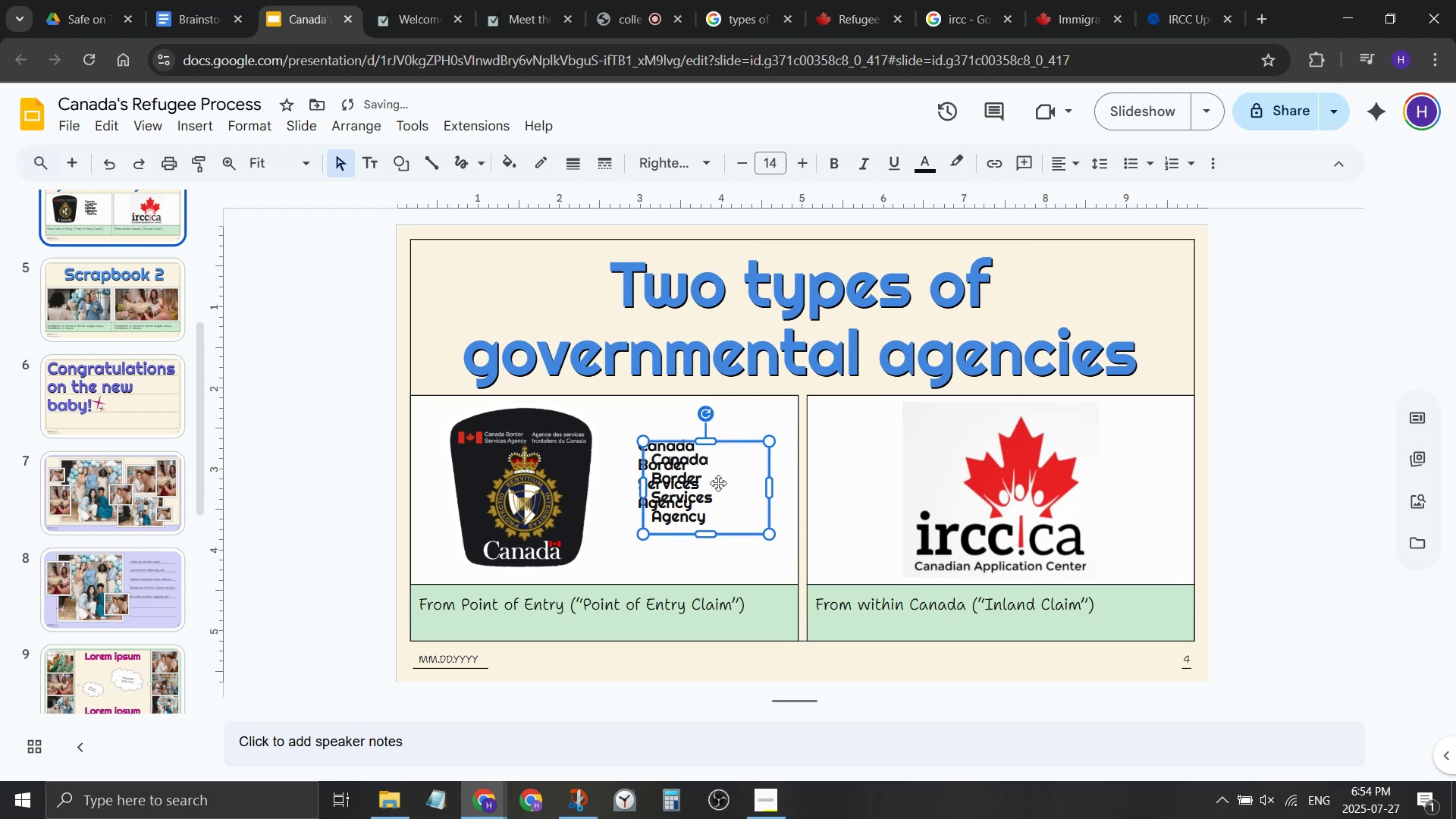 
key(Control+D)
 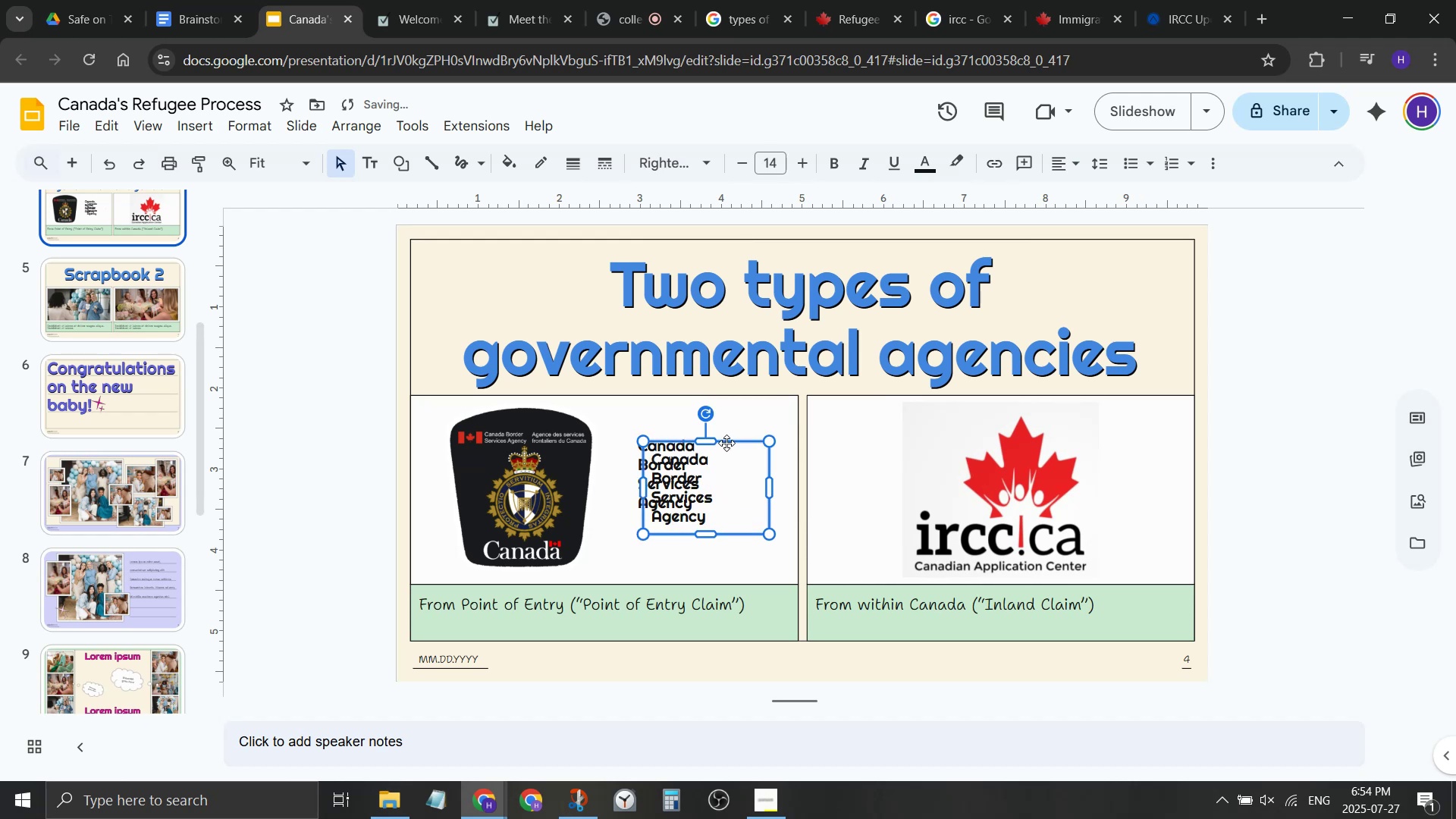 
left_click_drag(start_coordinate=[726, 443], to_coordinate=[1140, 460])
 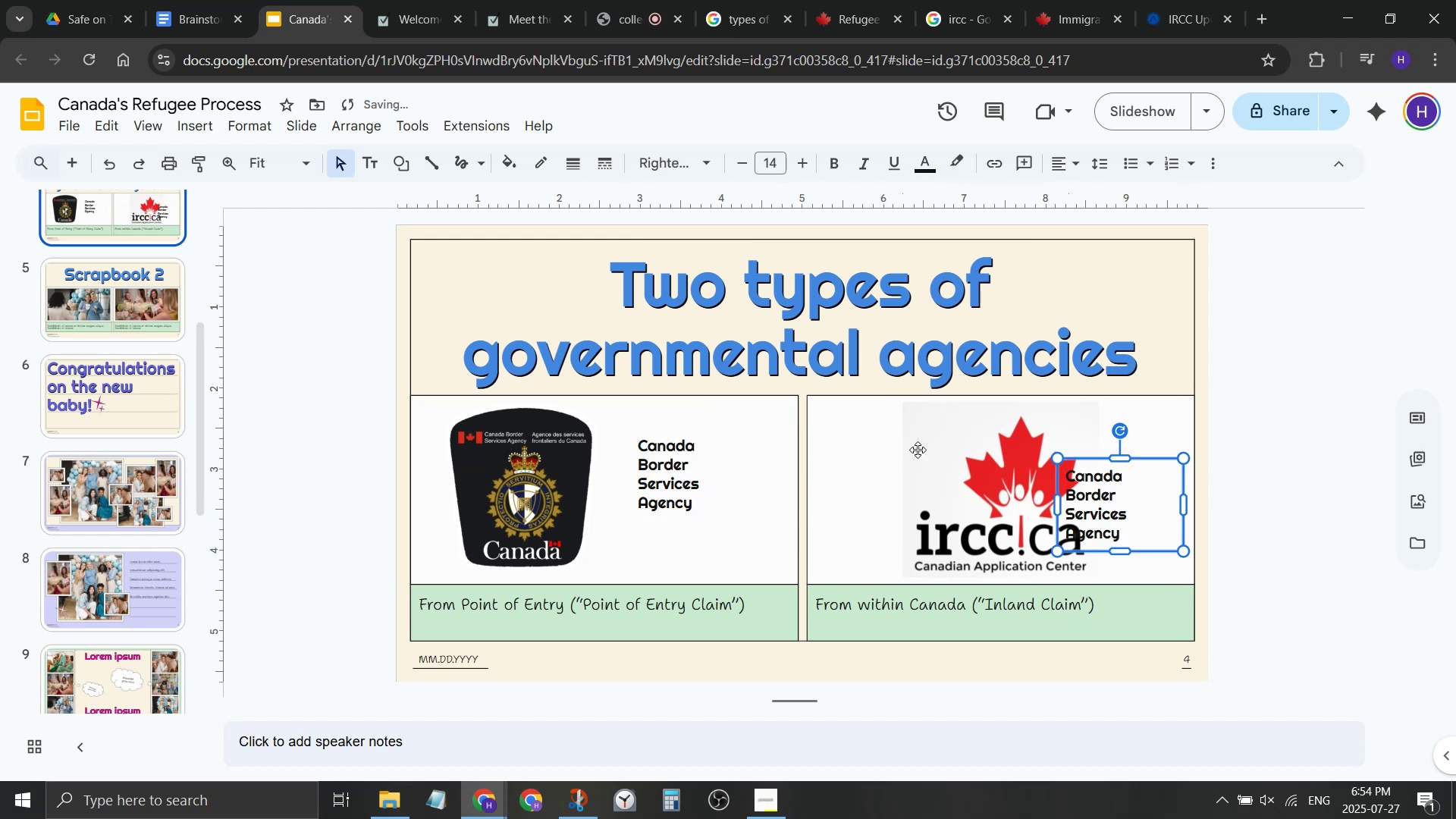 
left_click([918, 450])
 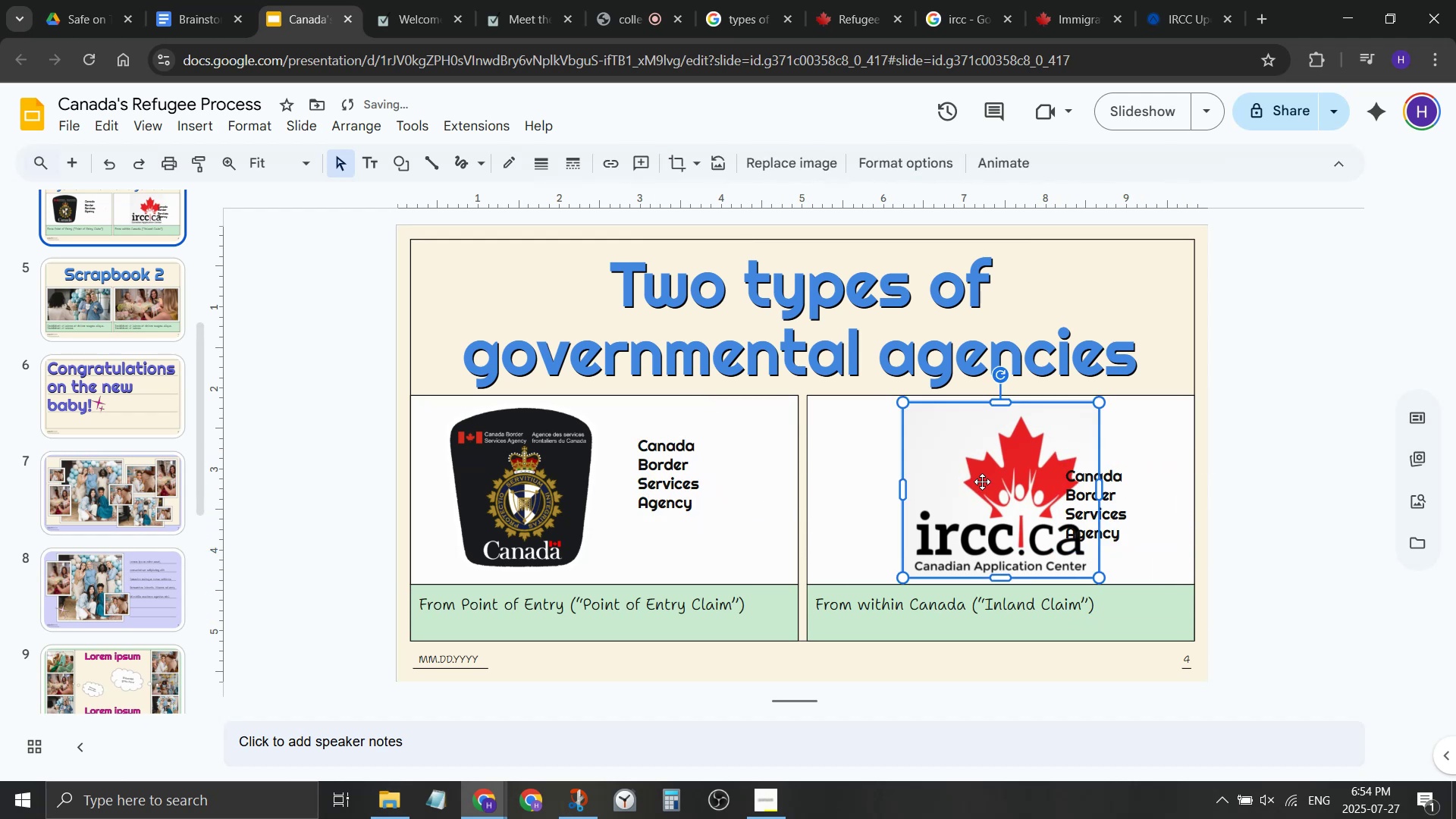 
left_click_drag(start_coordinate=[982, 482], to_coordinate=[902, 482])
 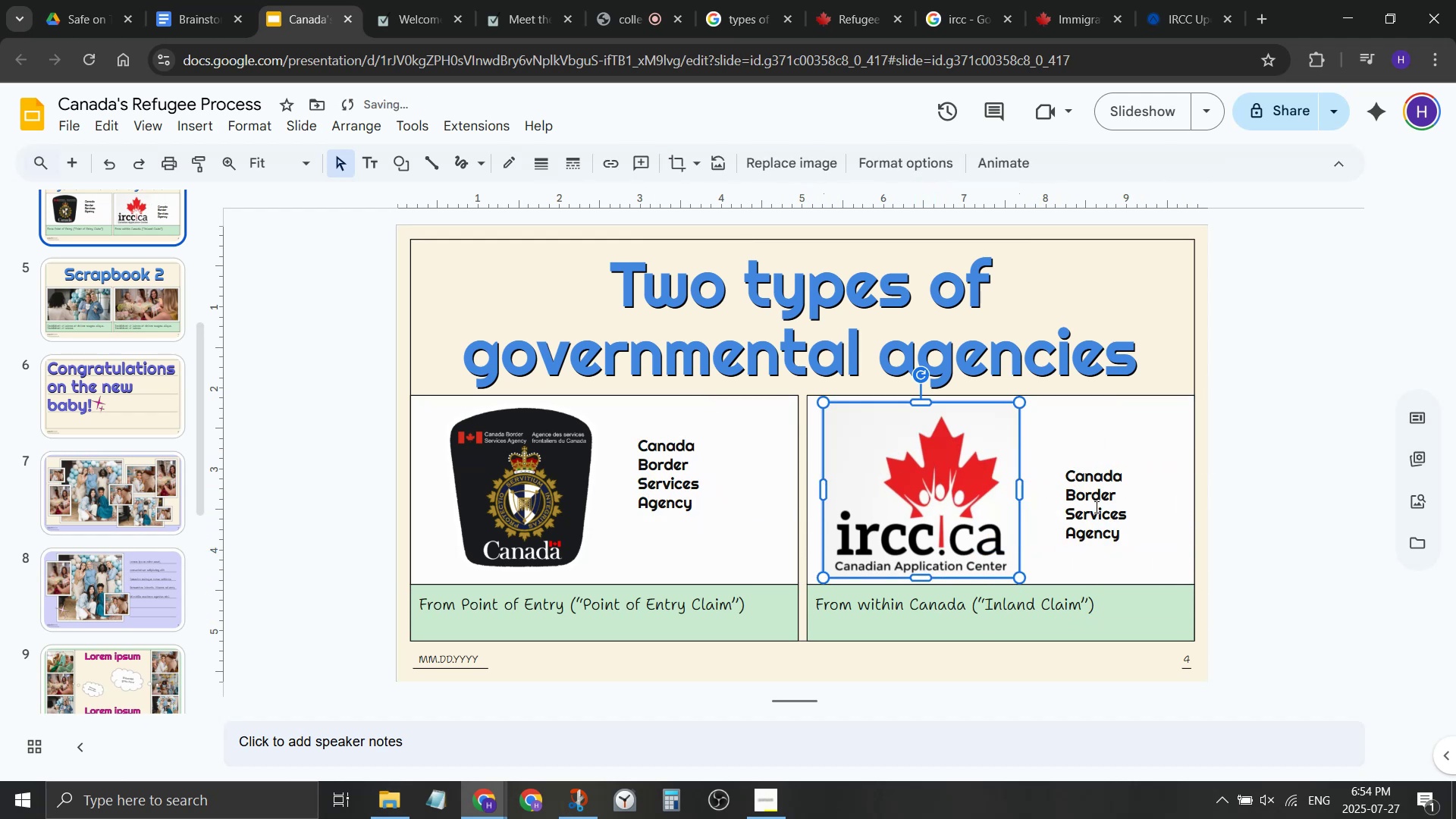 
left_click([1095, 507])
 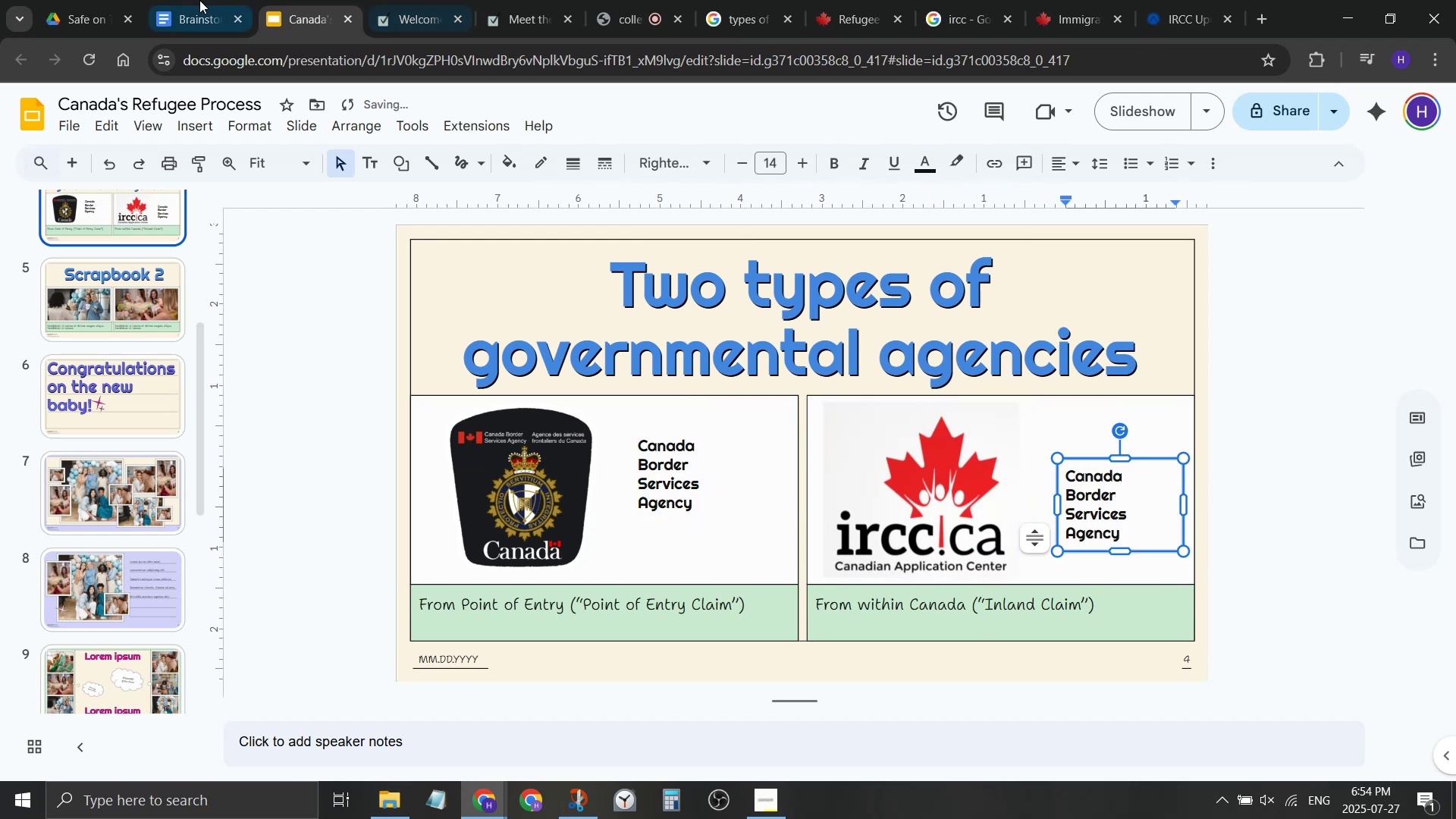 
left_click([199, 0])
 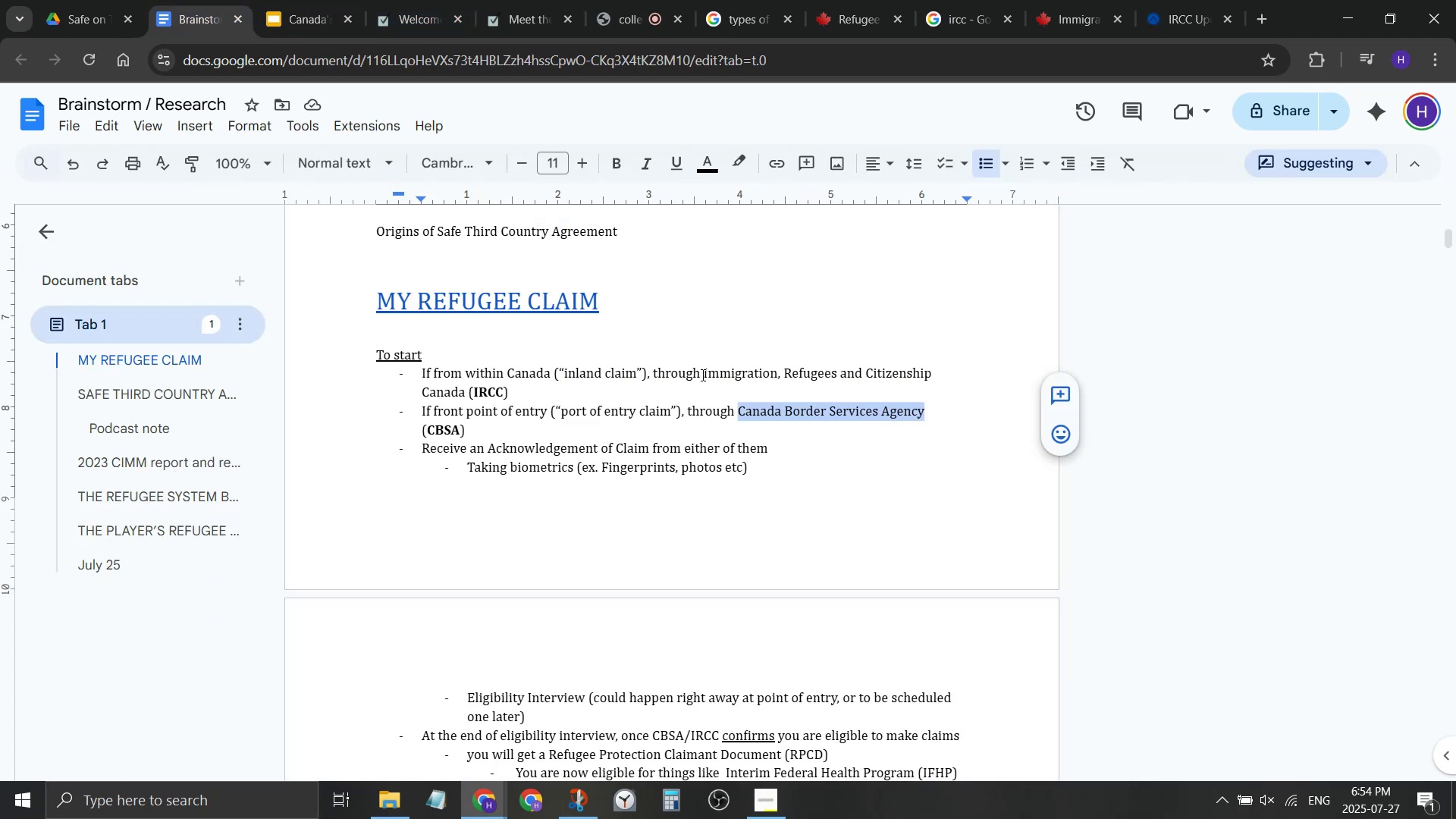 
left_click_drag(start_coordinate=[701, 375], to_coordinate=[470, 389])
 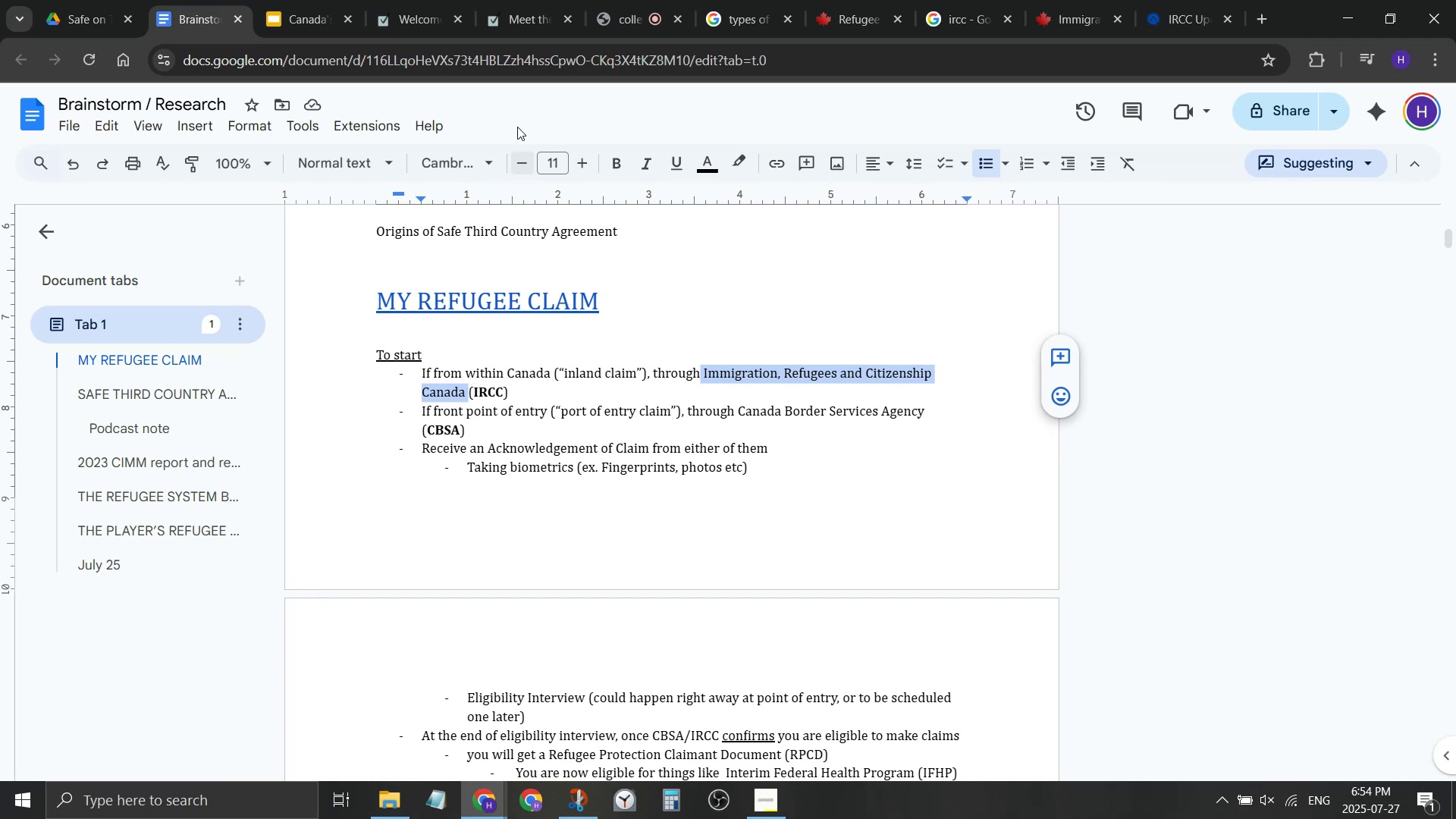 
key(Control+ControlLeft)
 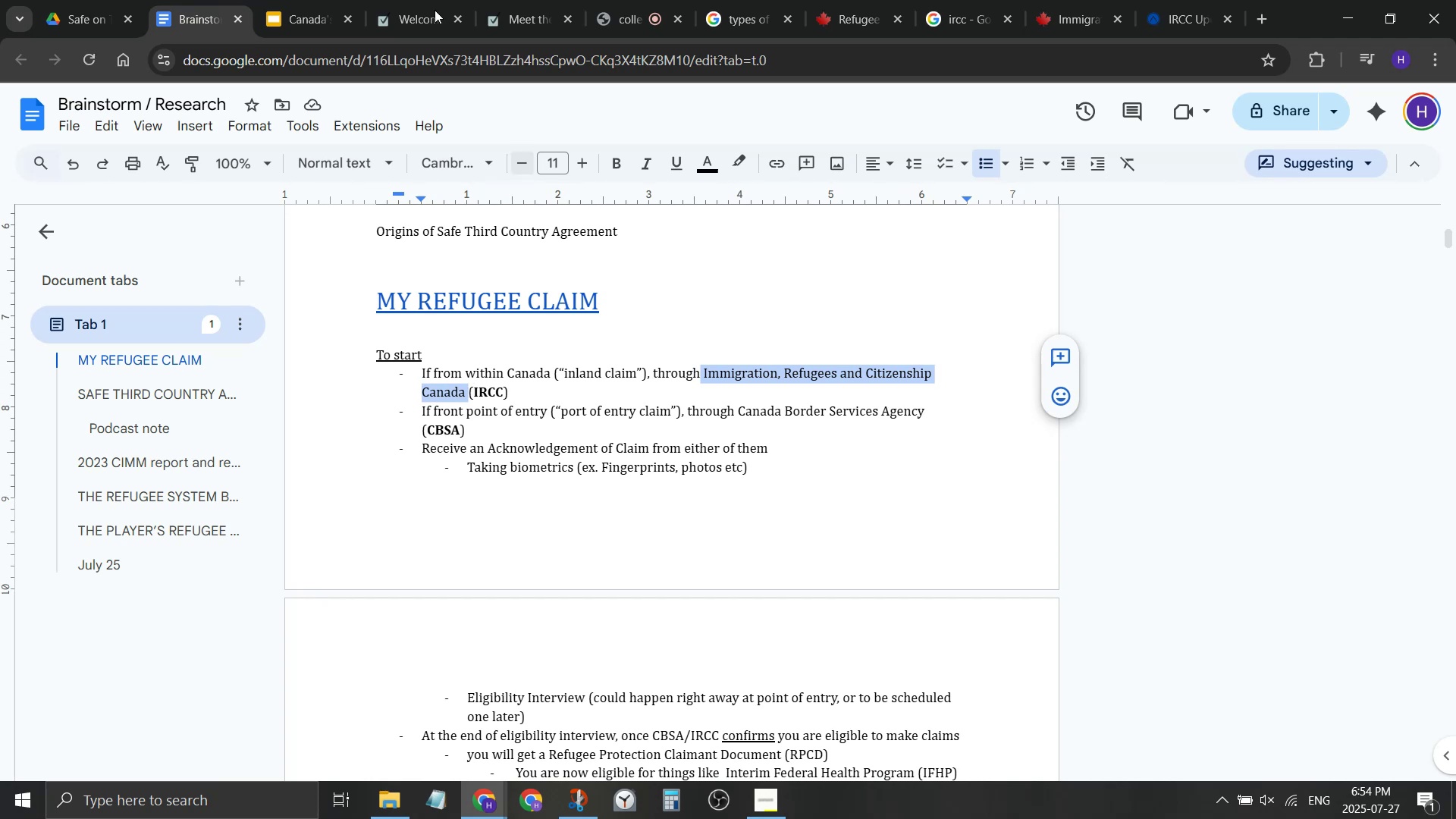 
key(Control+C)
 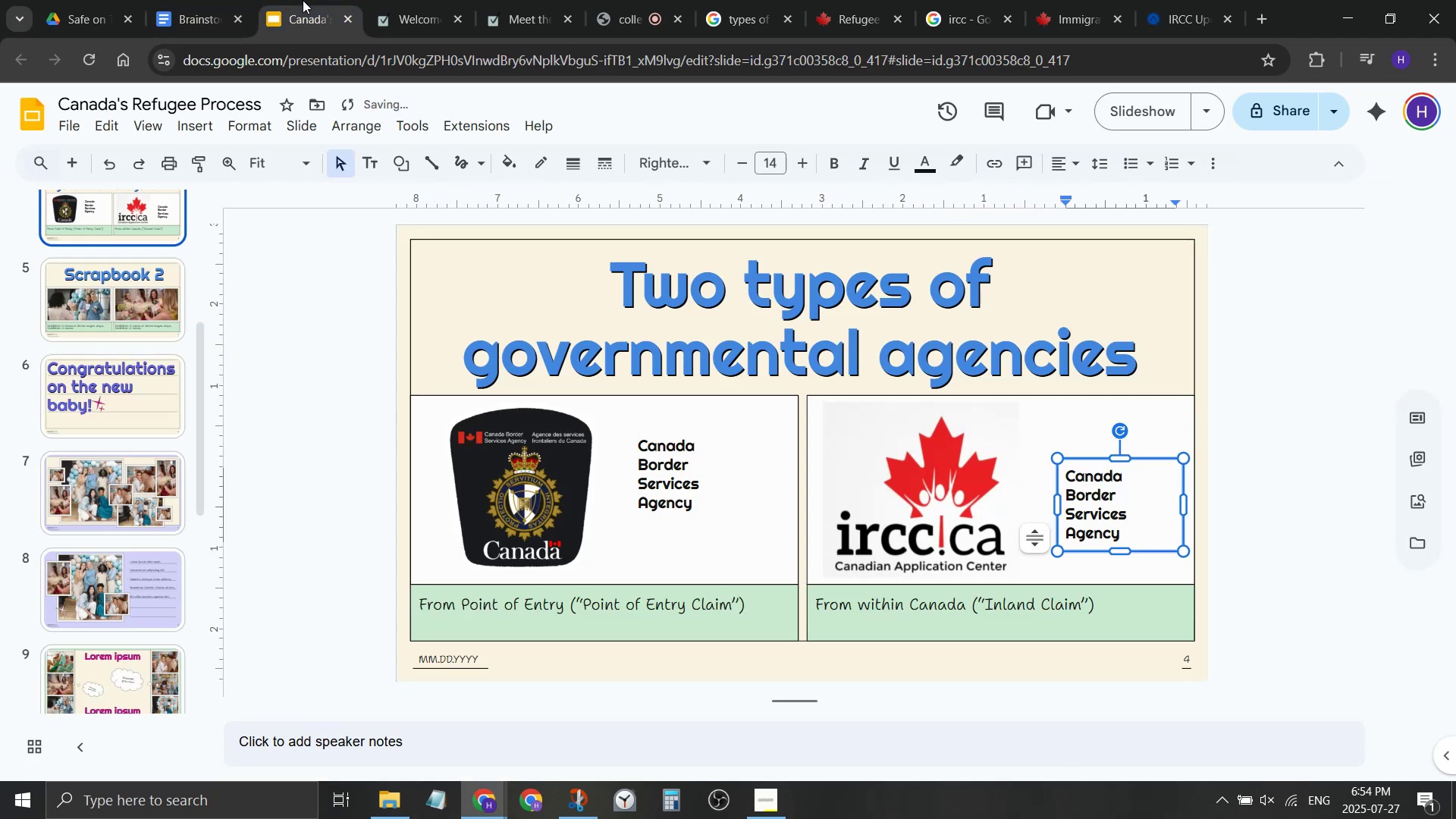 
left_click([301, 0])
 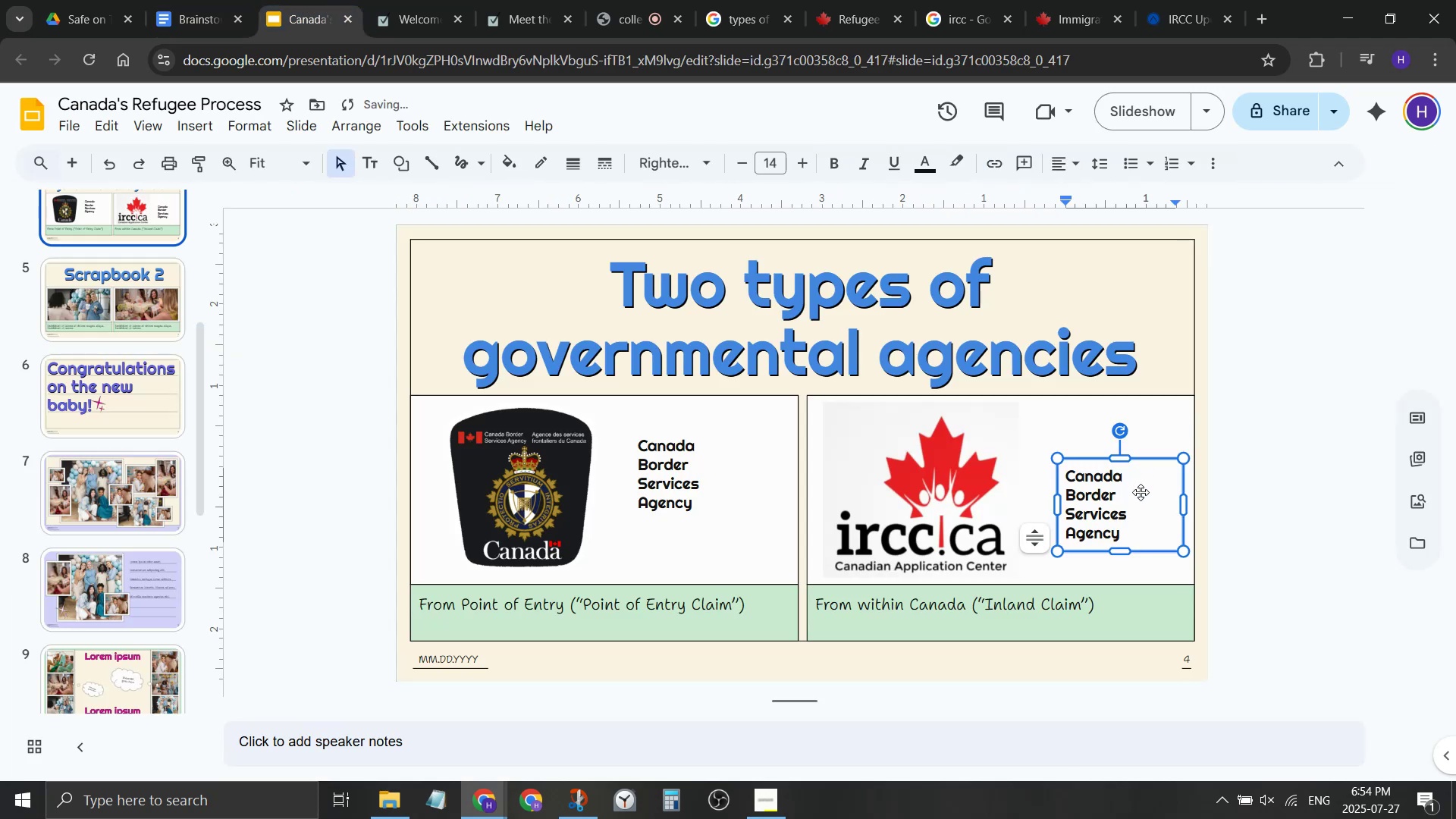 
left_click([1138, 496])
 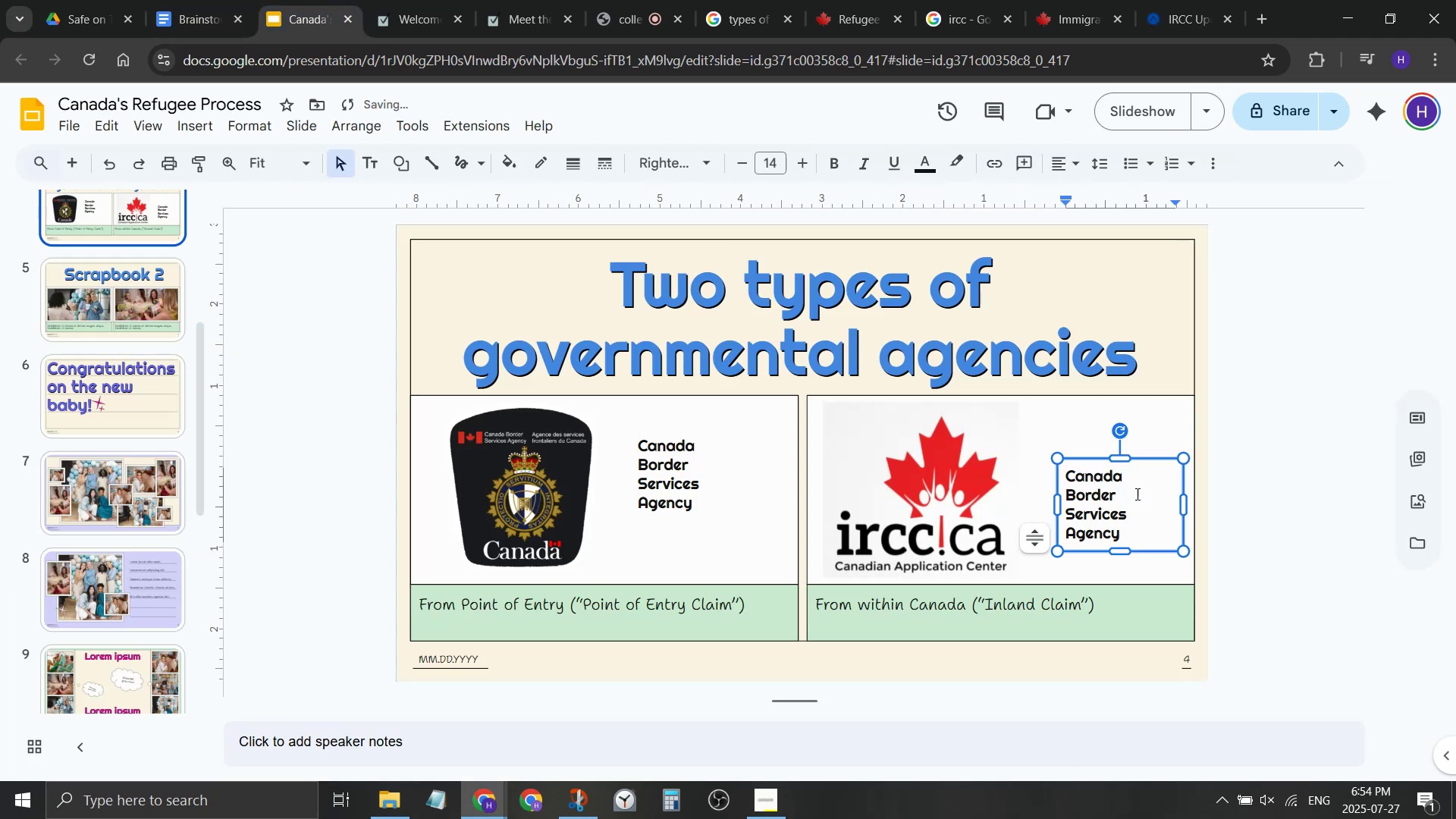 
key(Control+ControlLeft)
 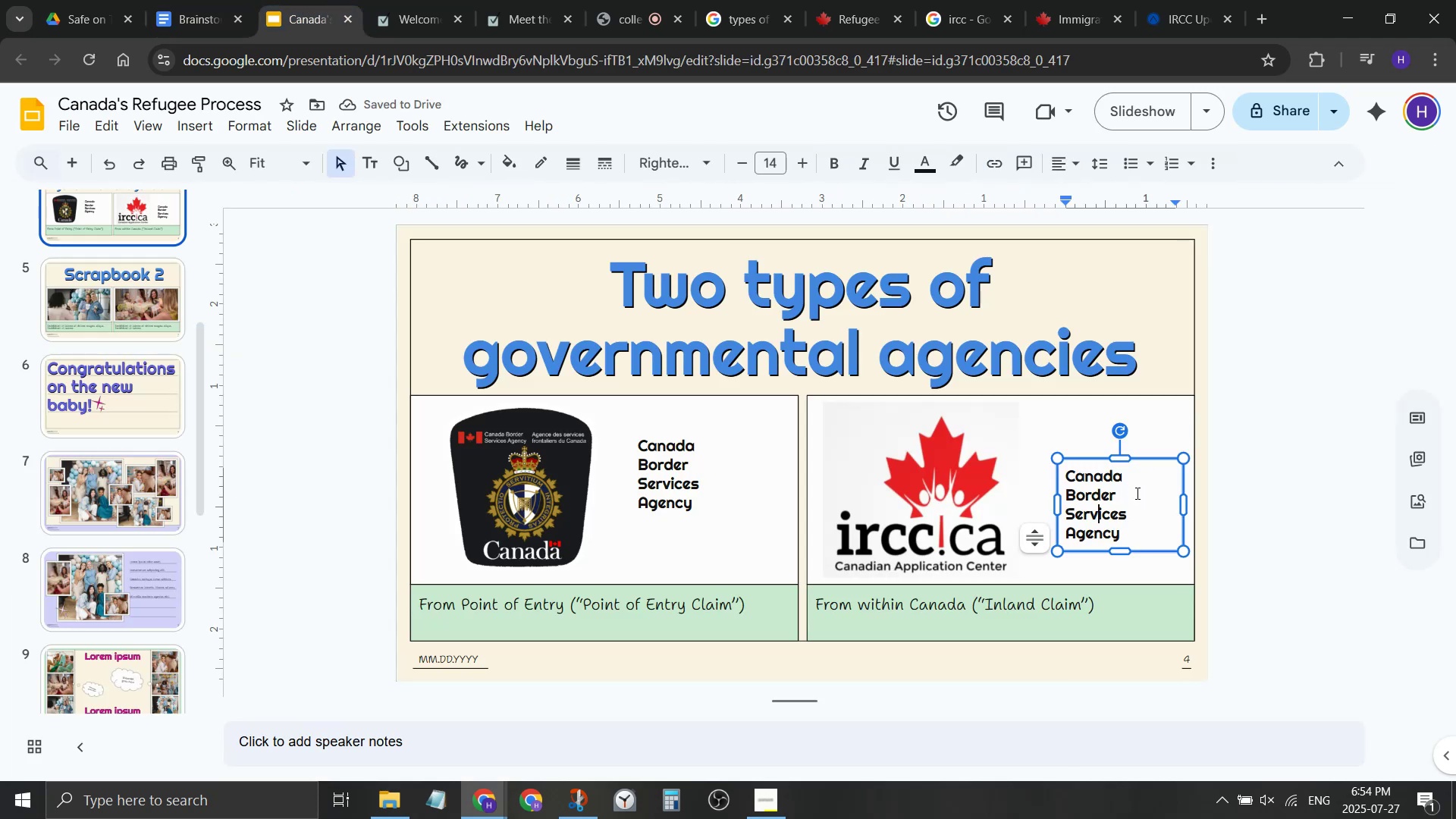 
key(Control+A)
 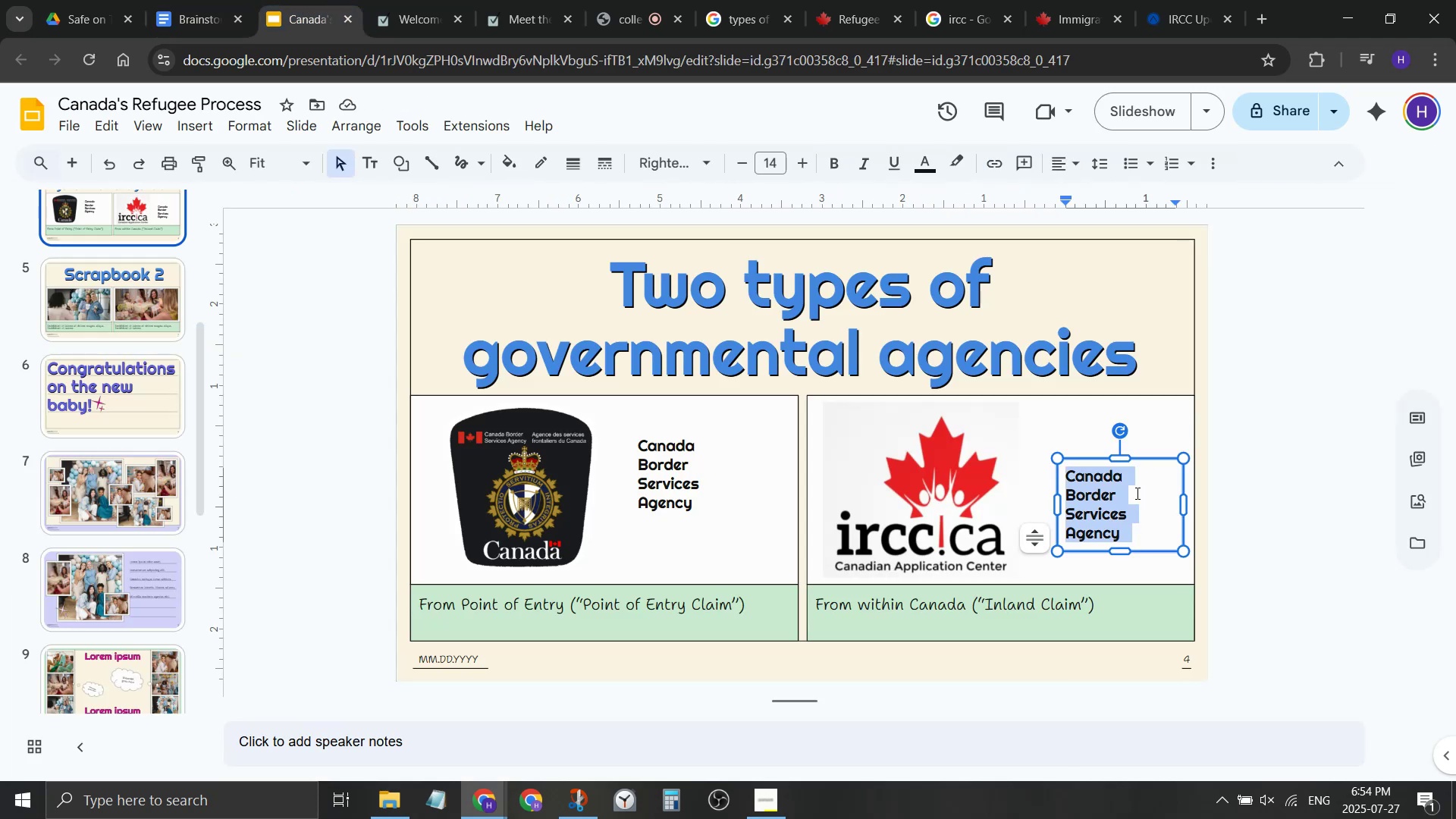 
key(Control+ControlLeft)
 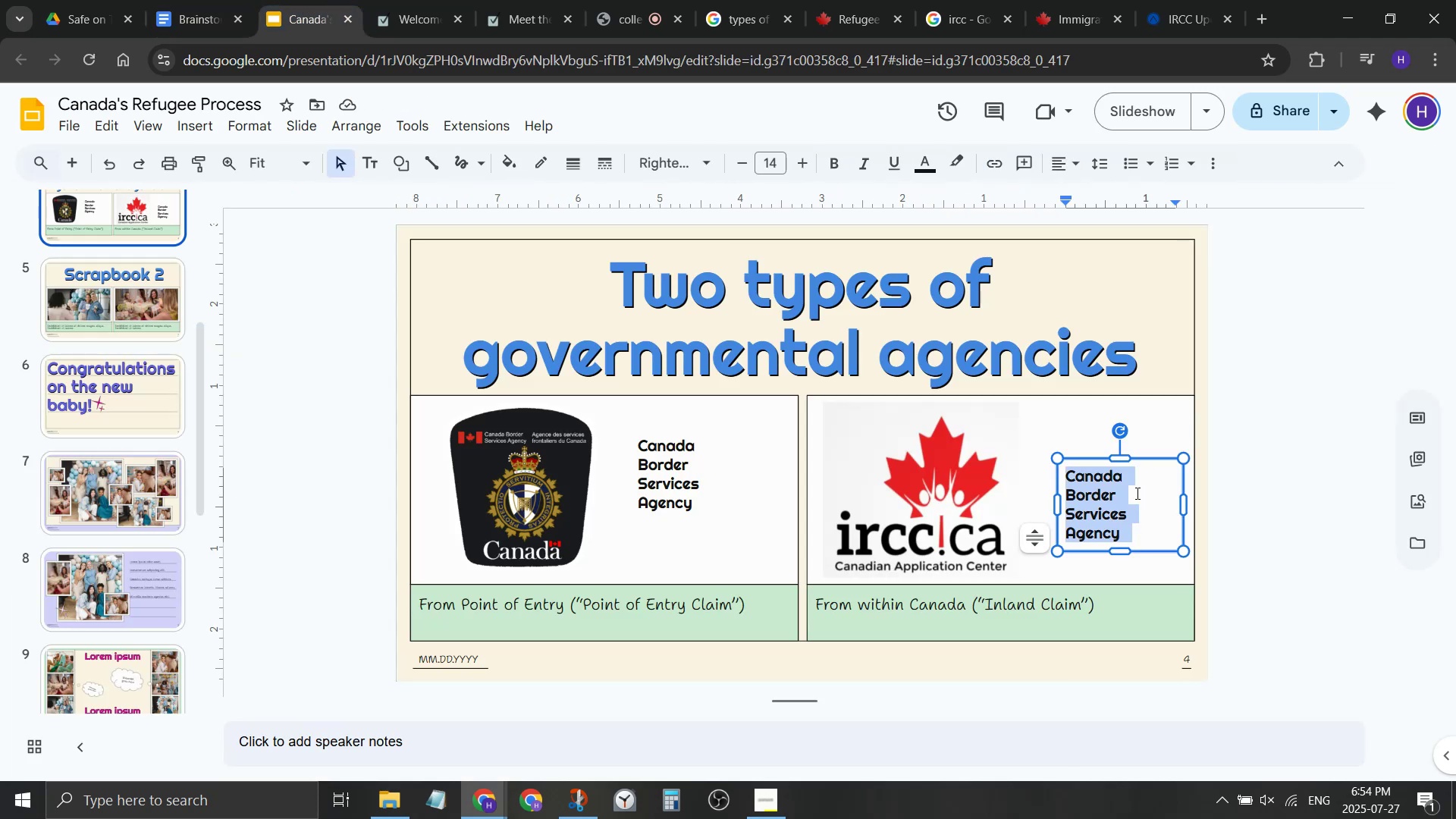 
key(Control+V)
 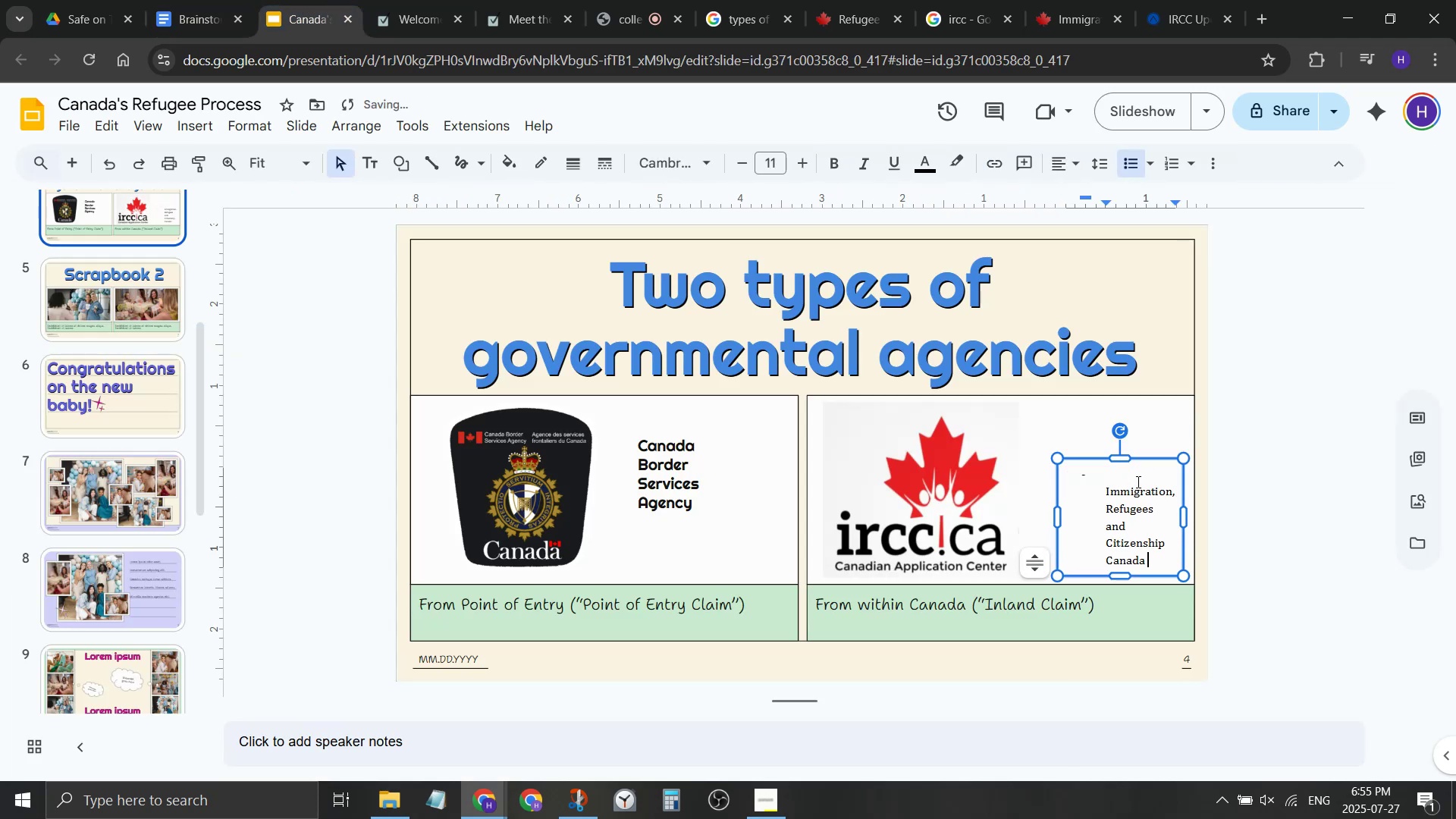 
key(Control+Z)
 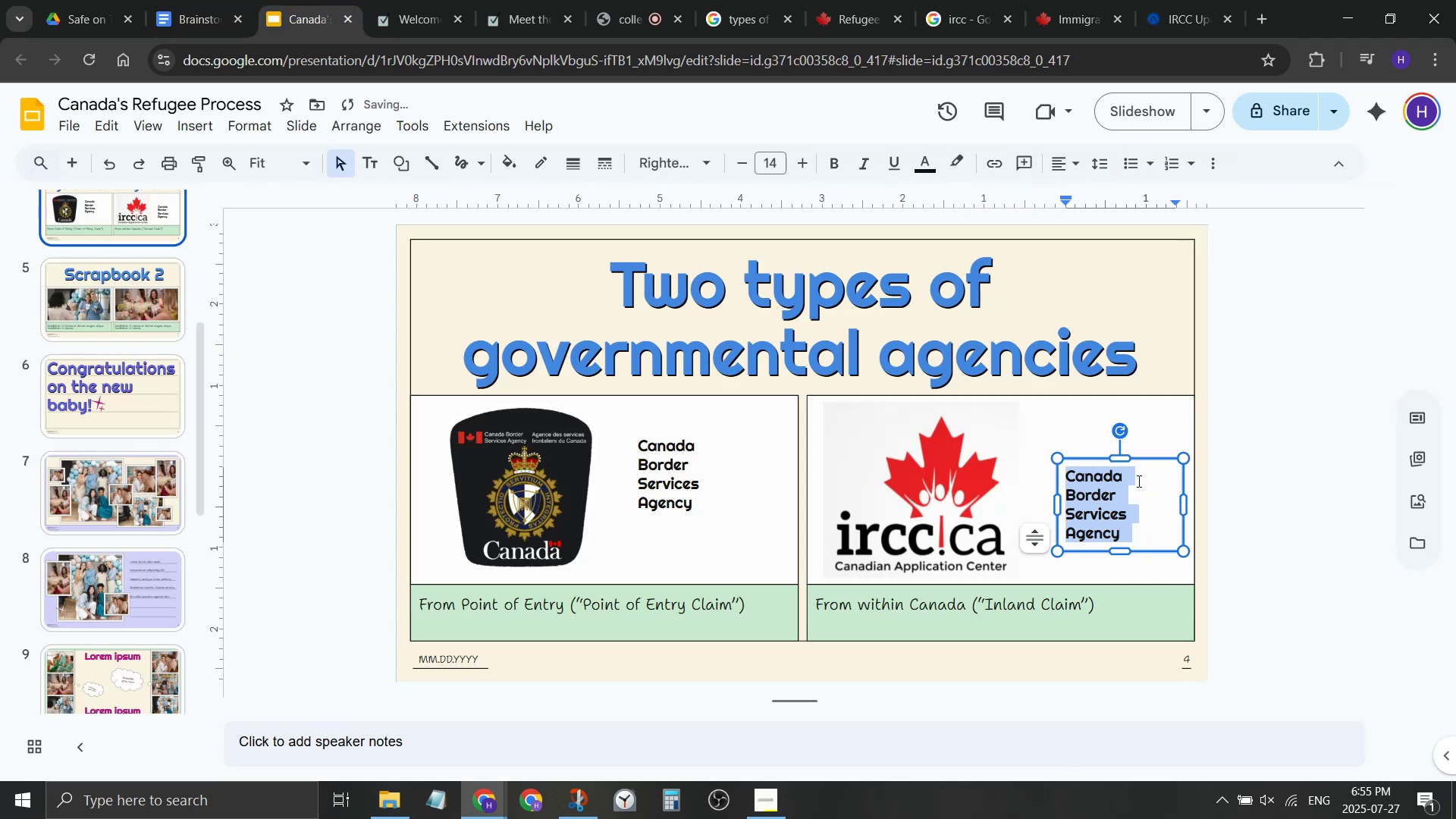 
key(Control+Shift+ShiftLeft)
 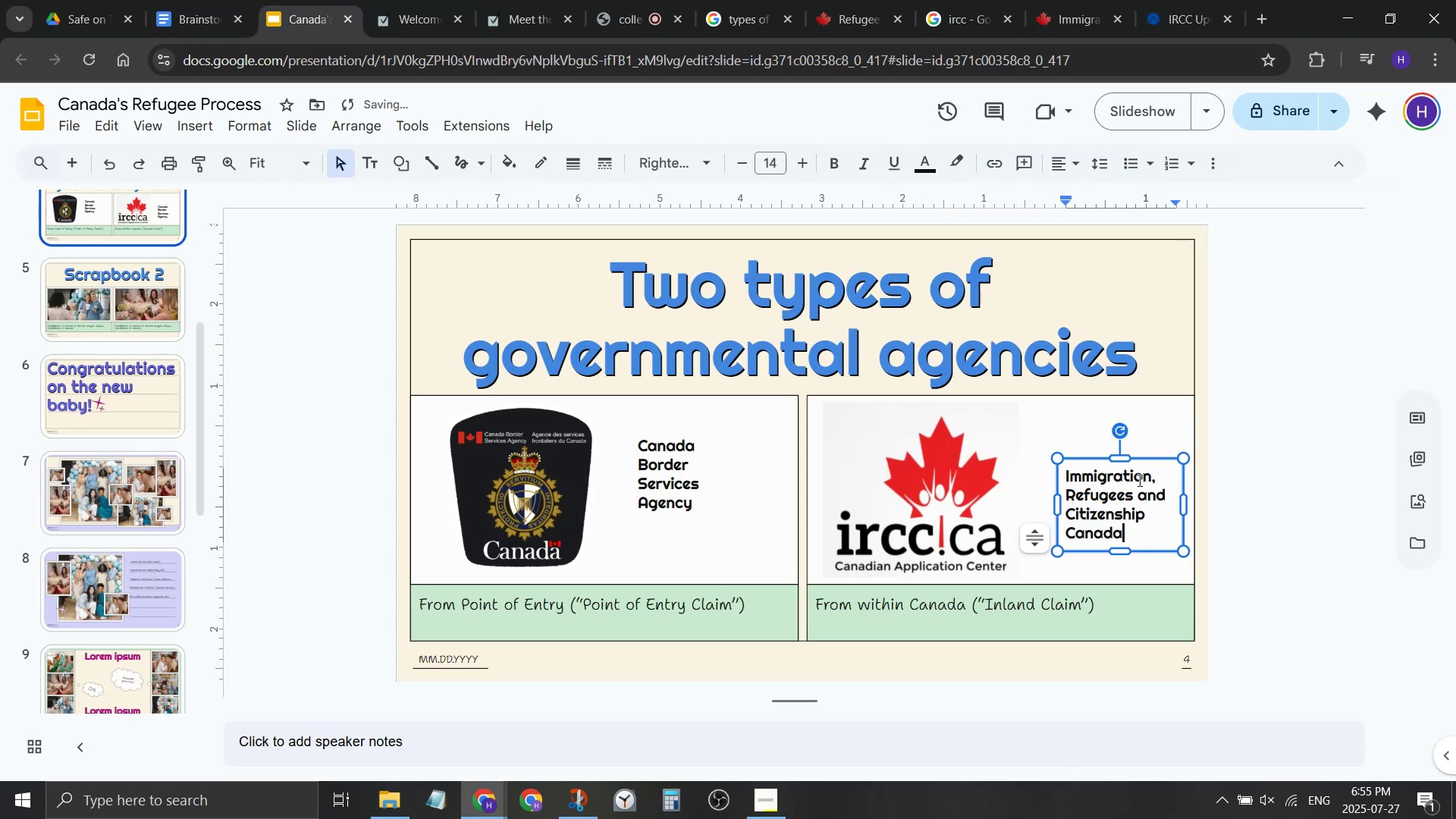 
key(Control+Shift+V)
 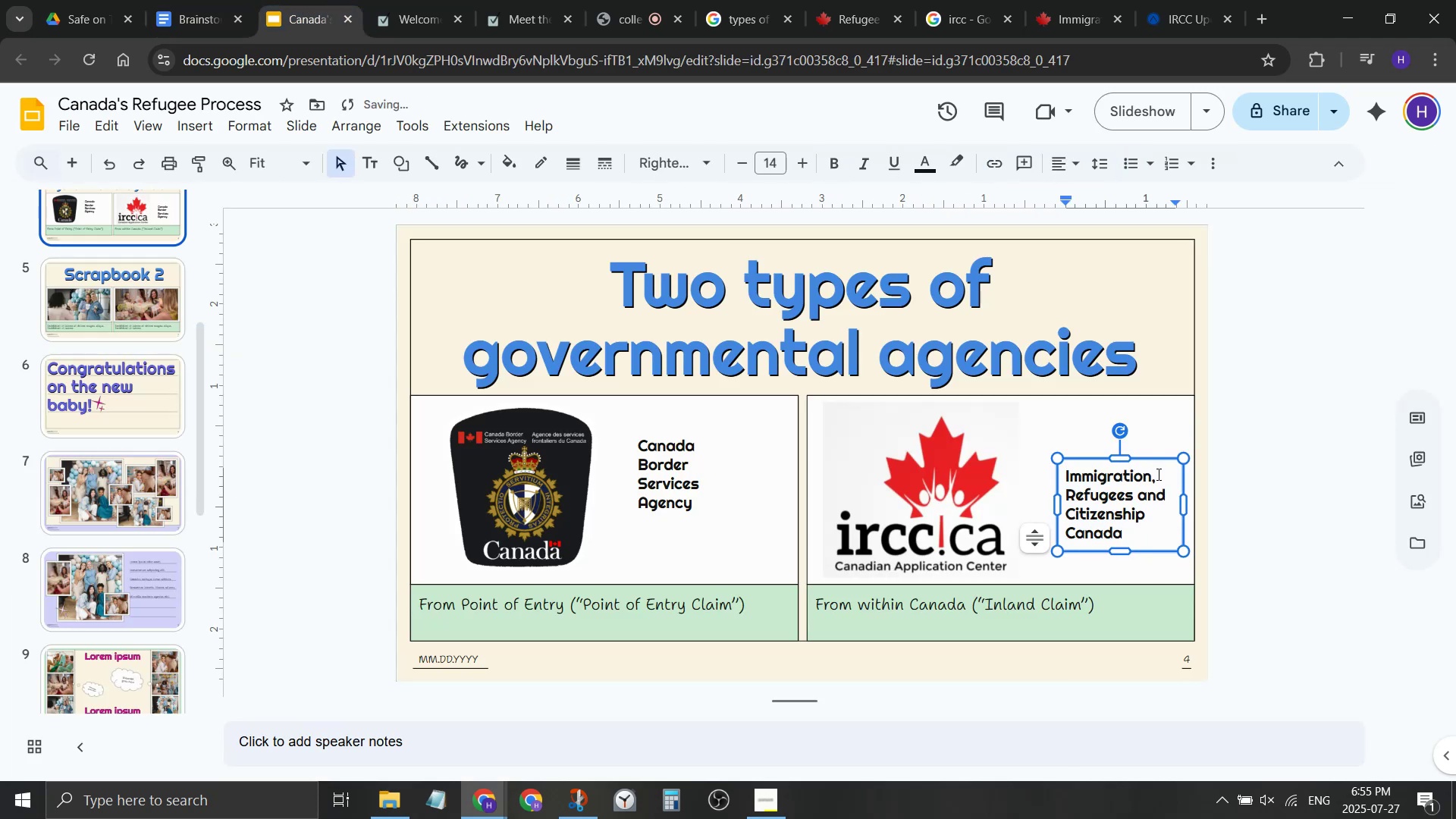 
left_click([1157, 474])
 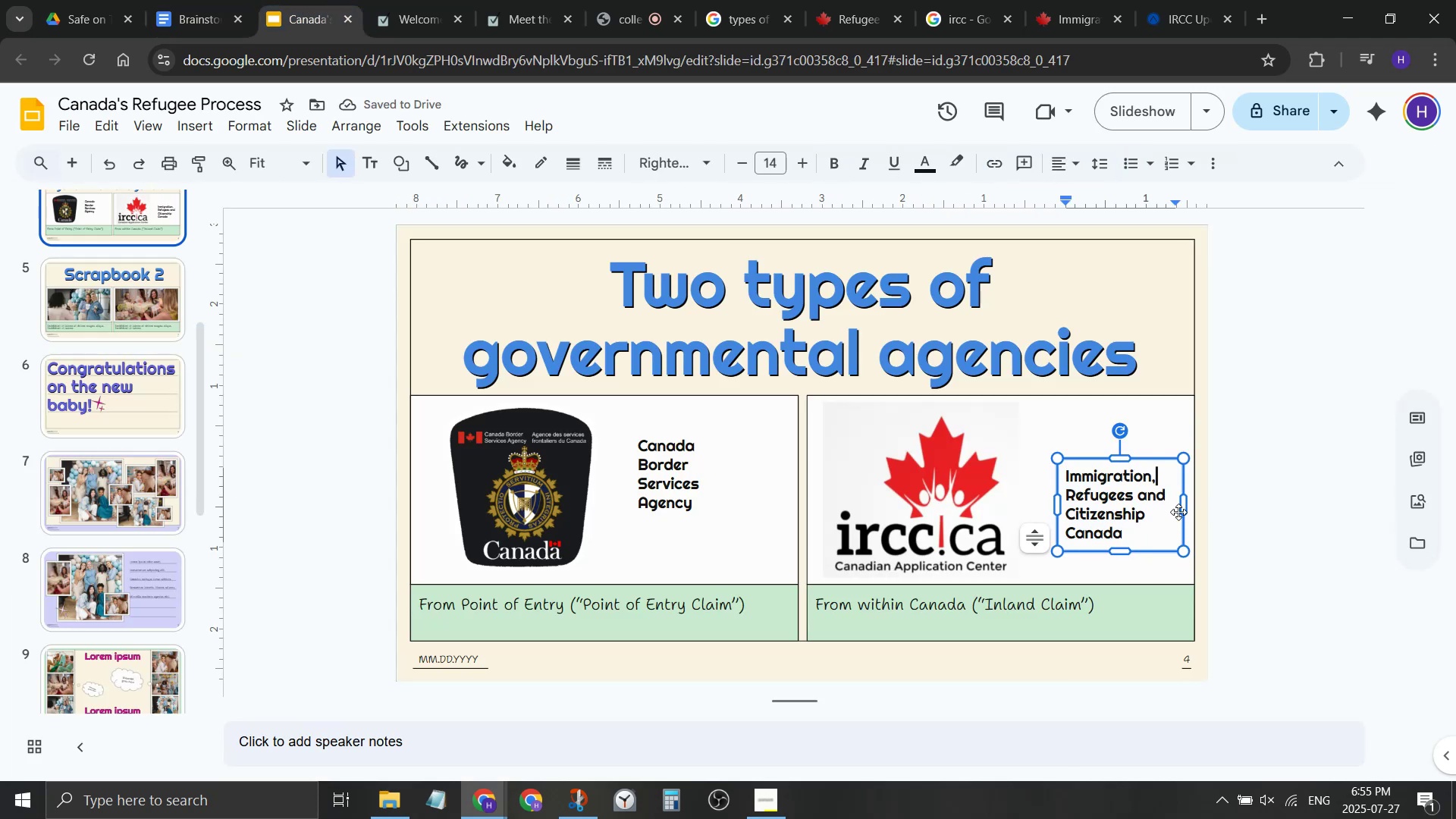 
left_click_drag(start_coordinate=[1181, 509], to_coordinate=[1266, 526])
 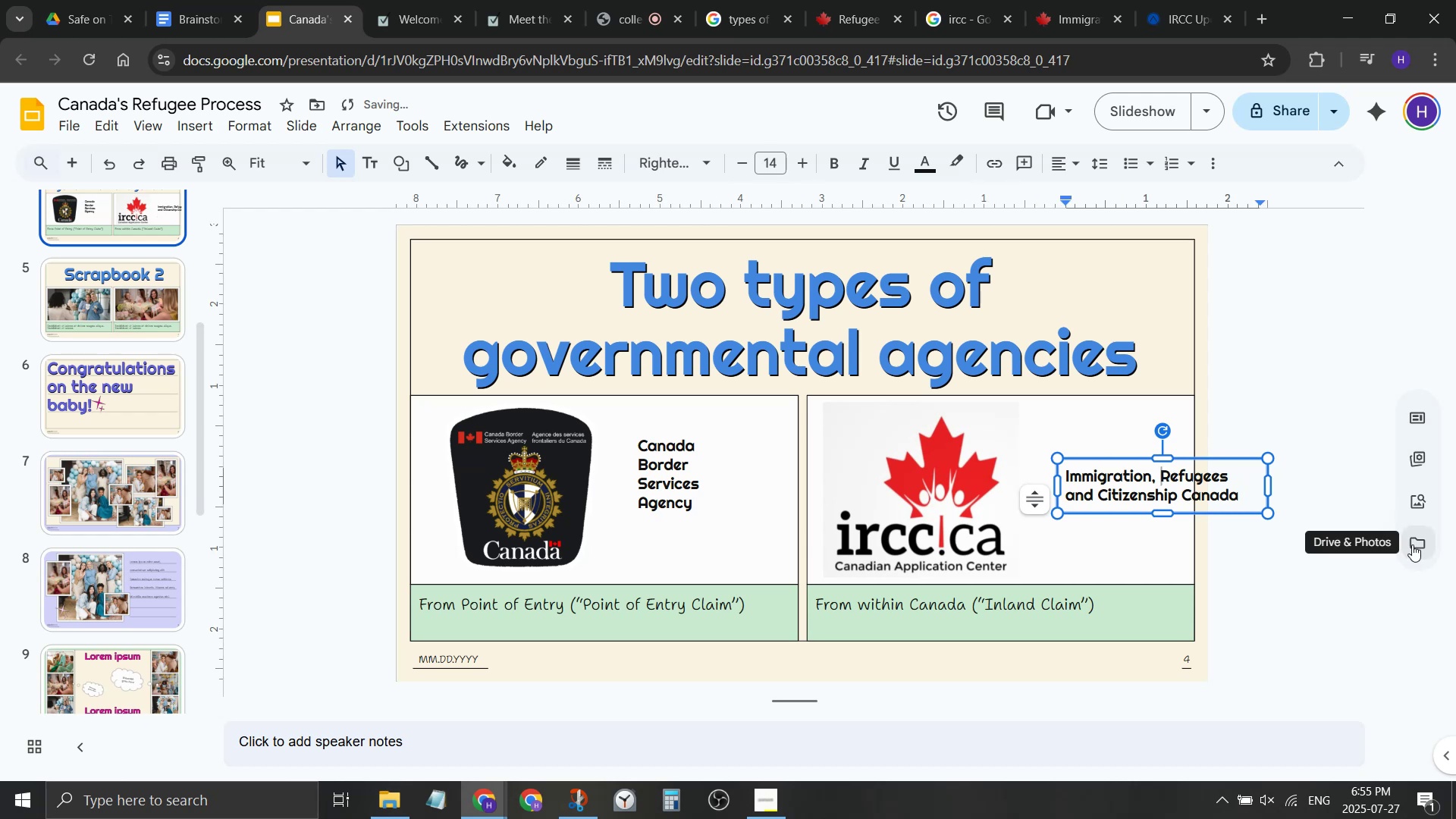 
key(Backspace)
 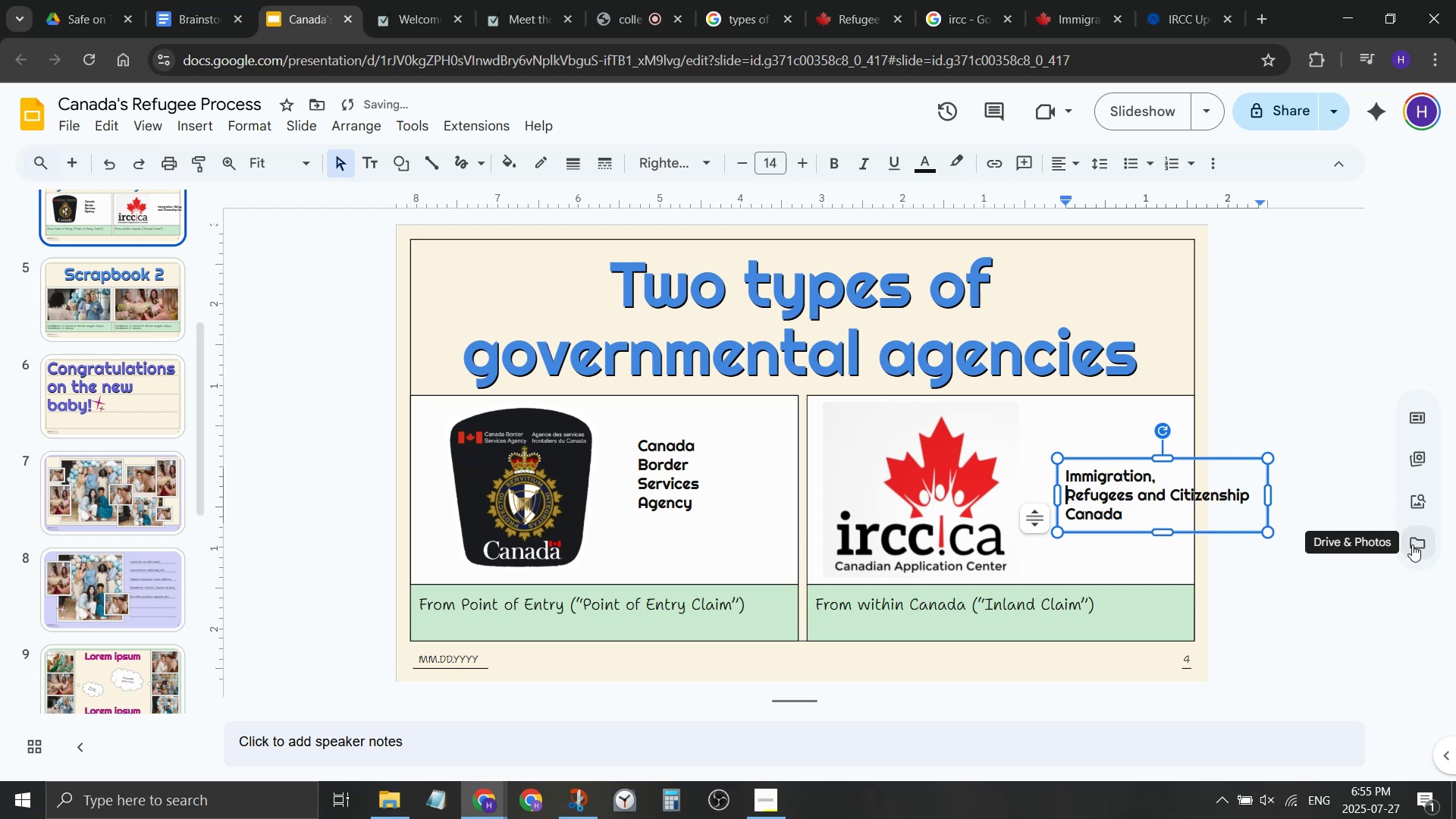 
key(Enter)
 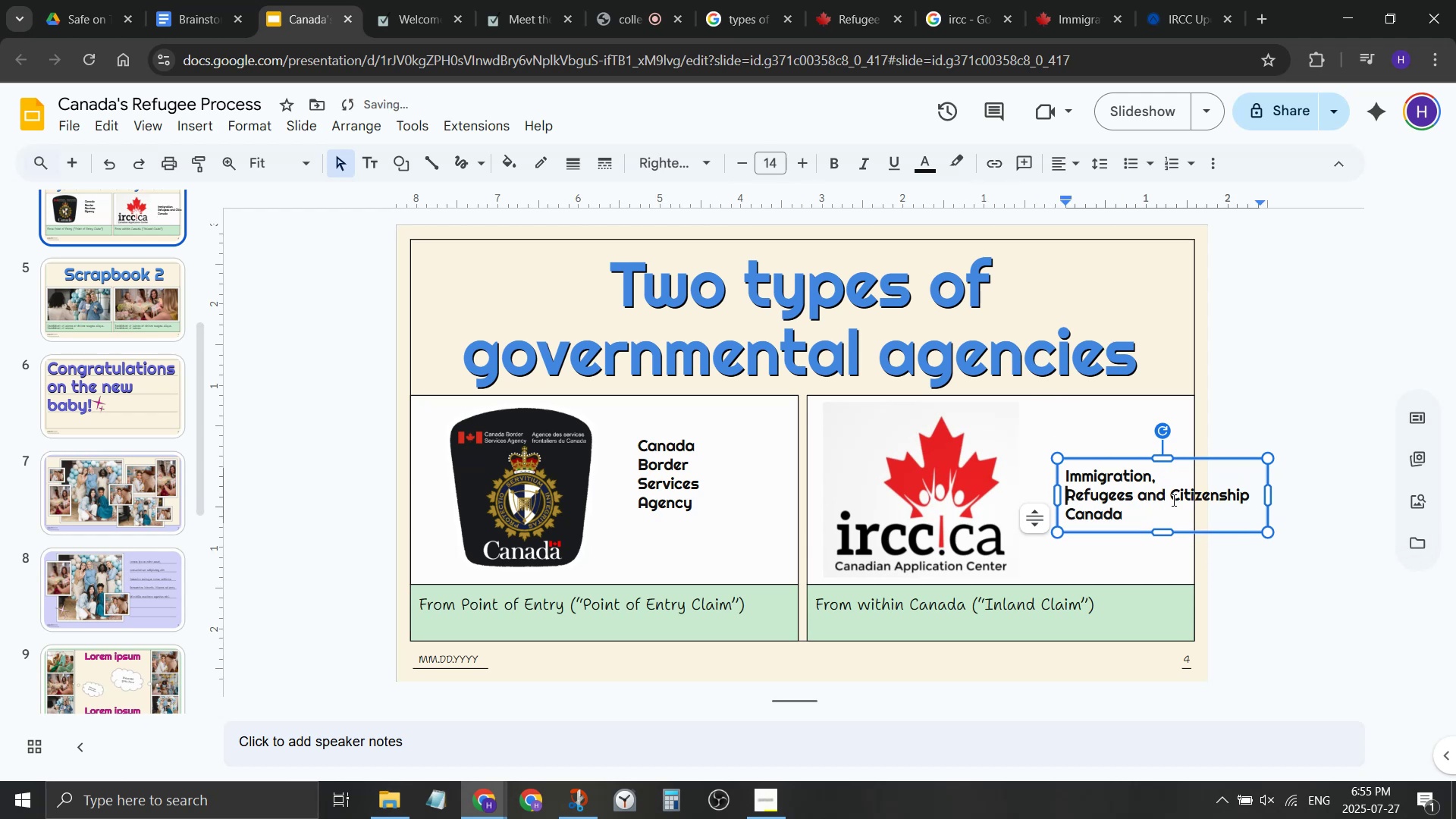 
left_click([1169, 496])
 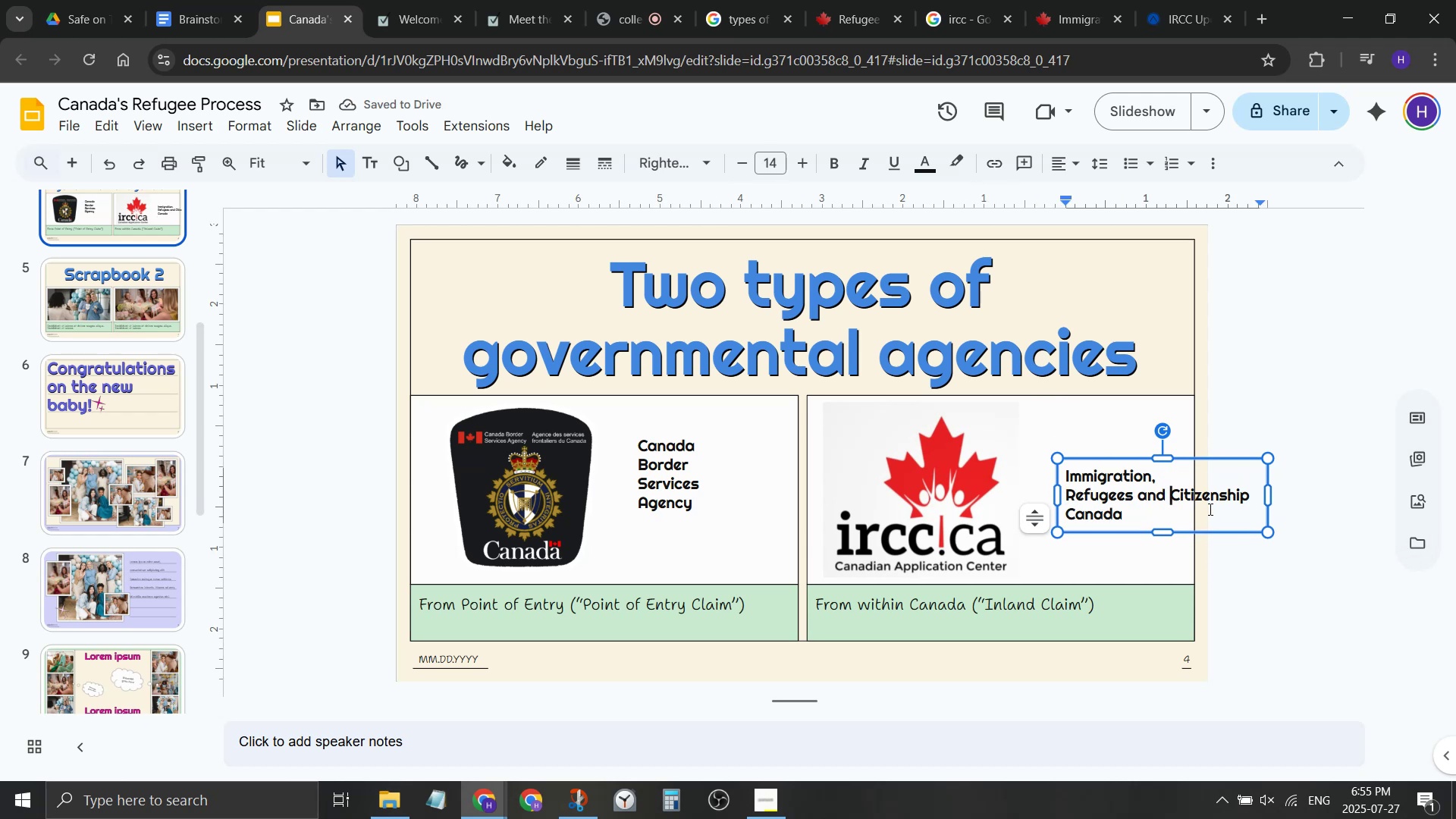 
key(Backspace)
 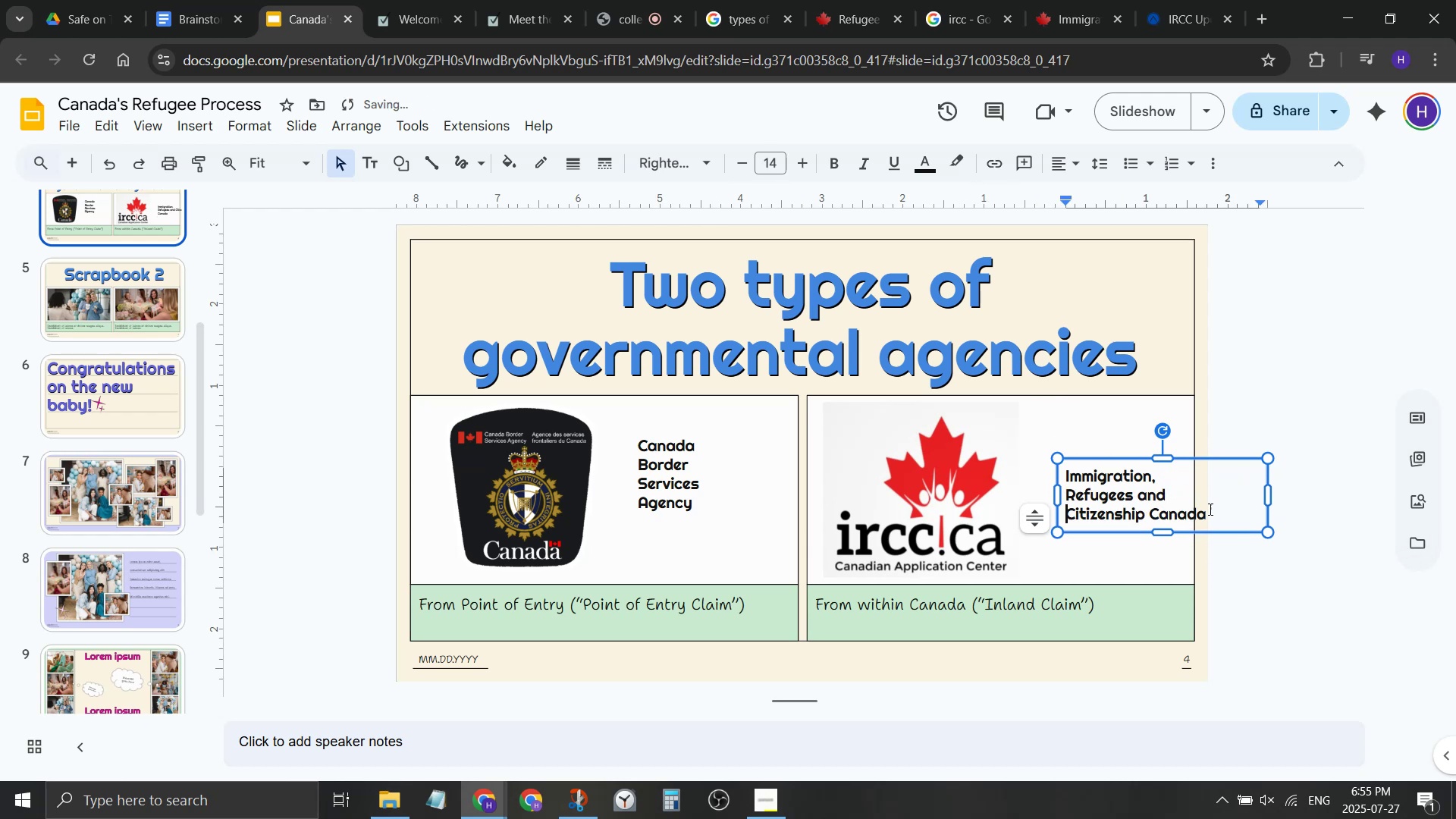 
key(Enter)
 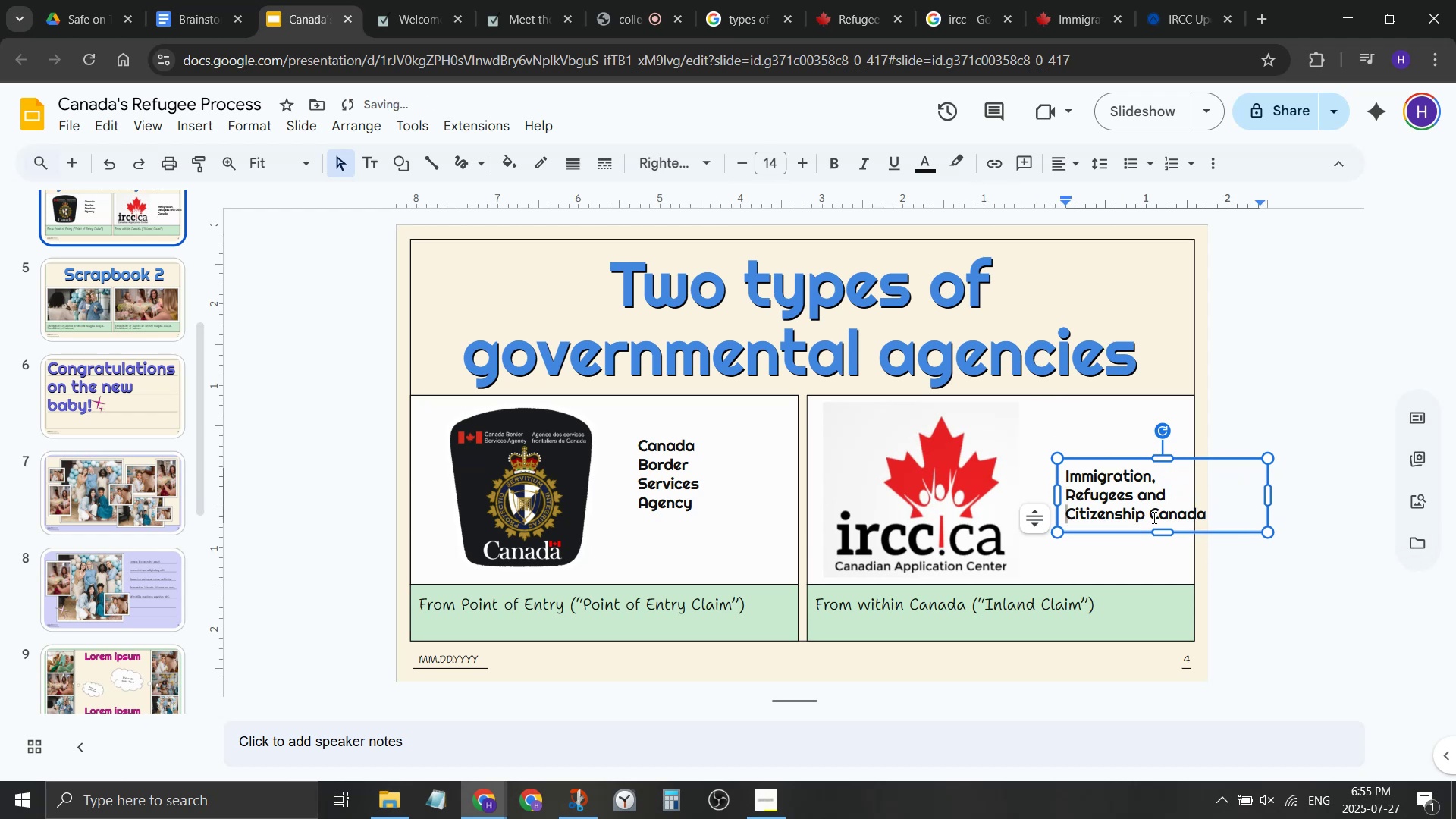 
left_click([1153, 517])
 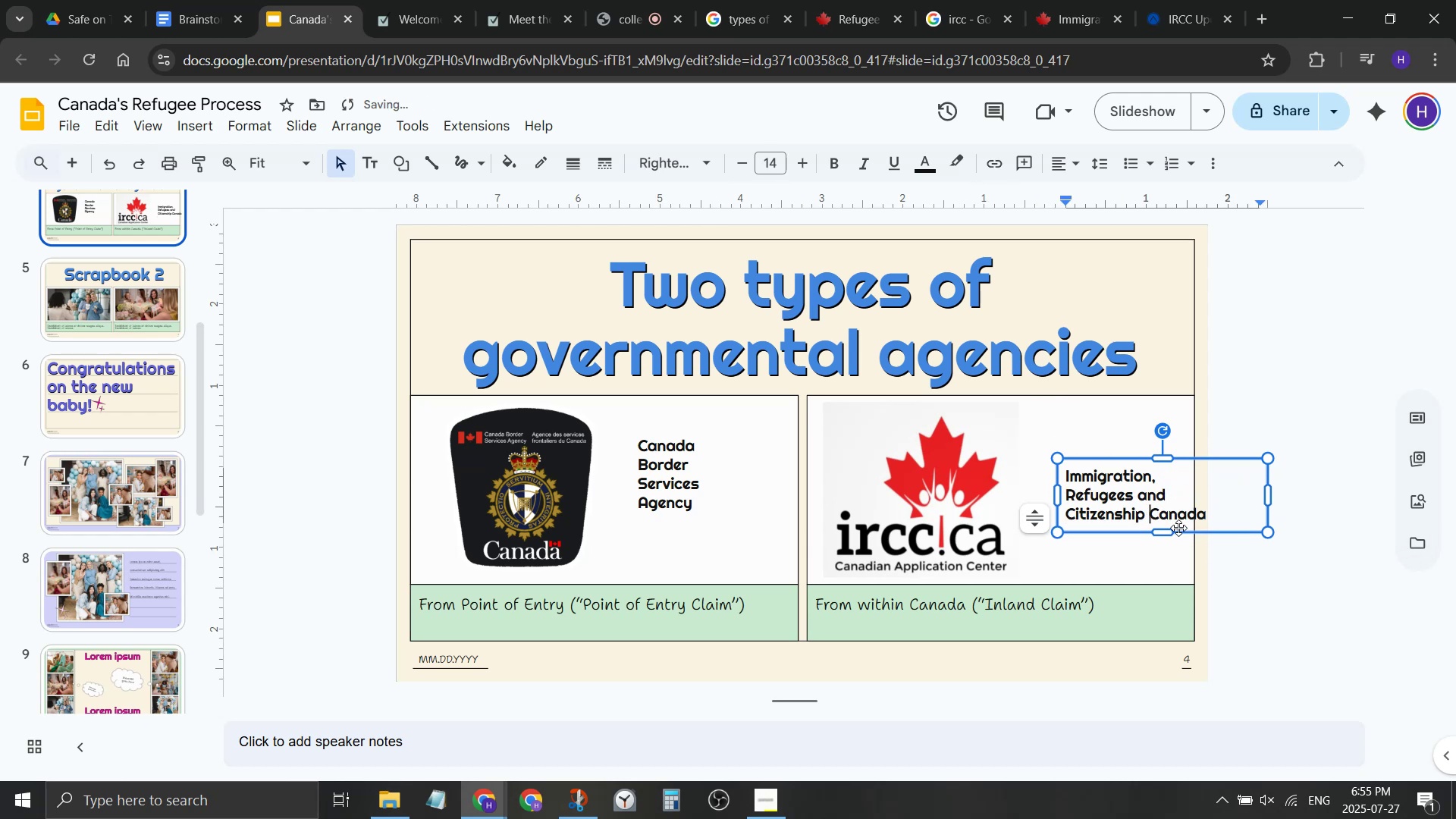 
key(Backspace)
 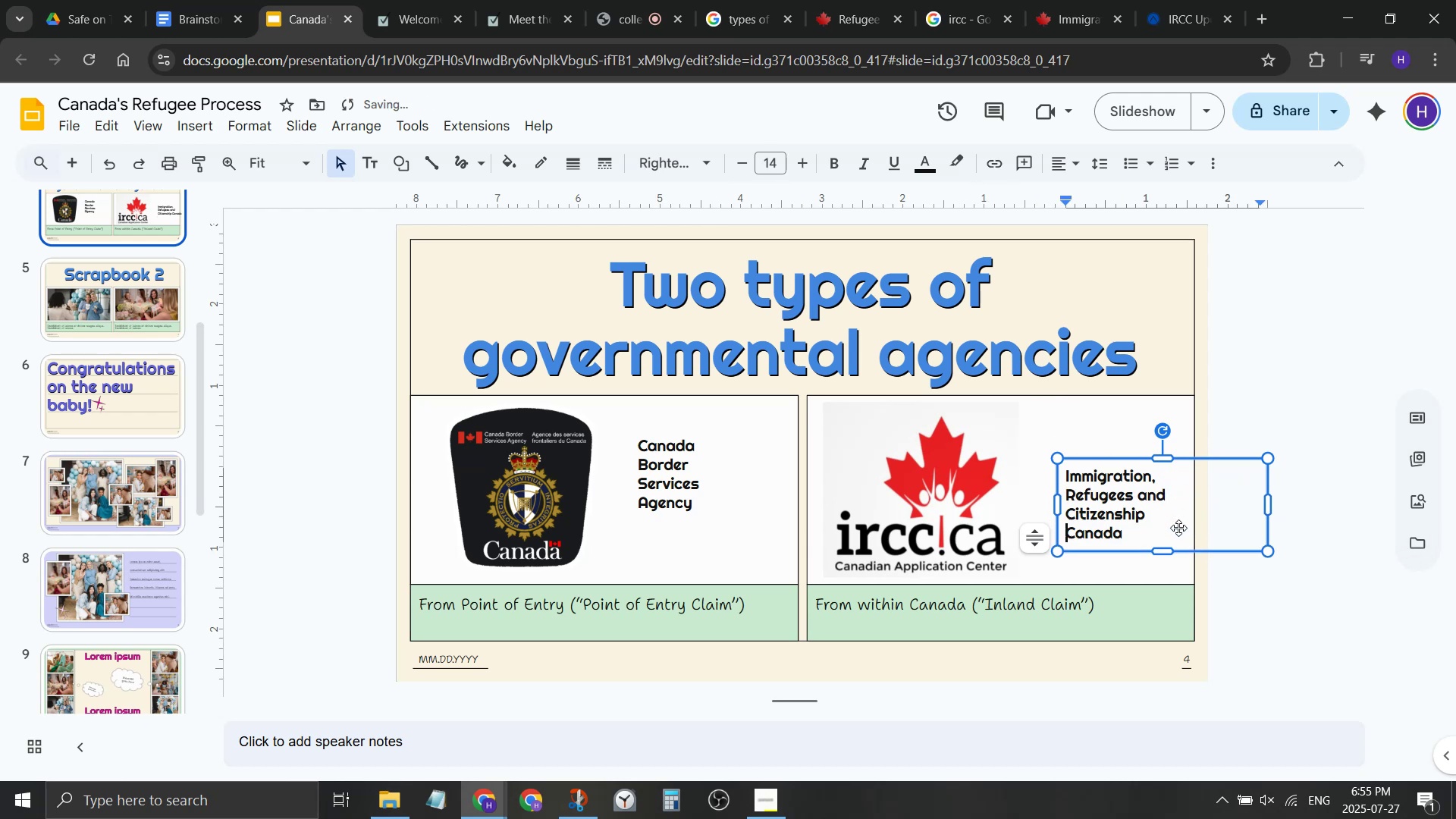 
key(Enter)
 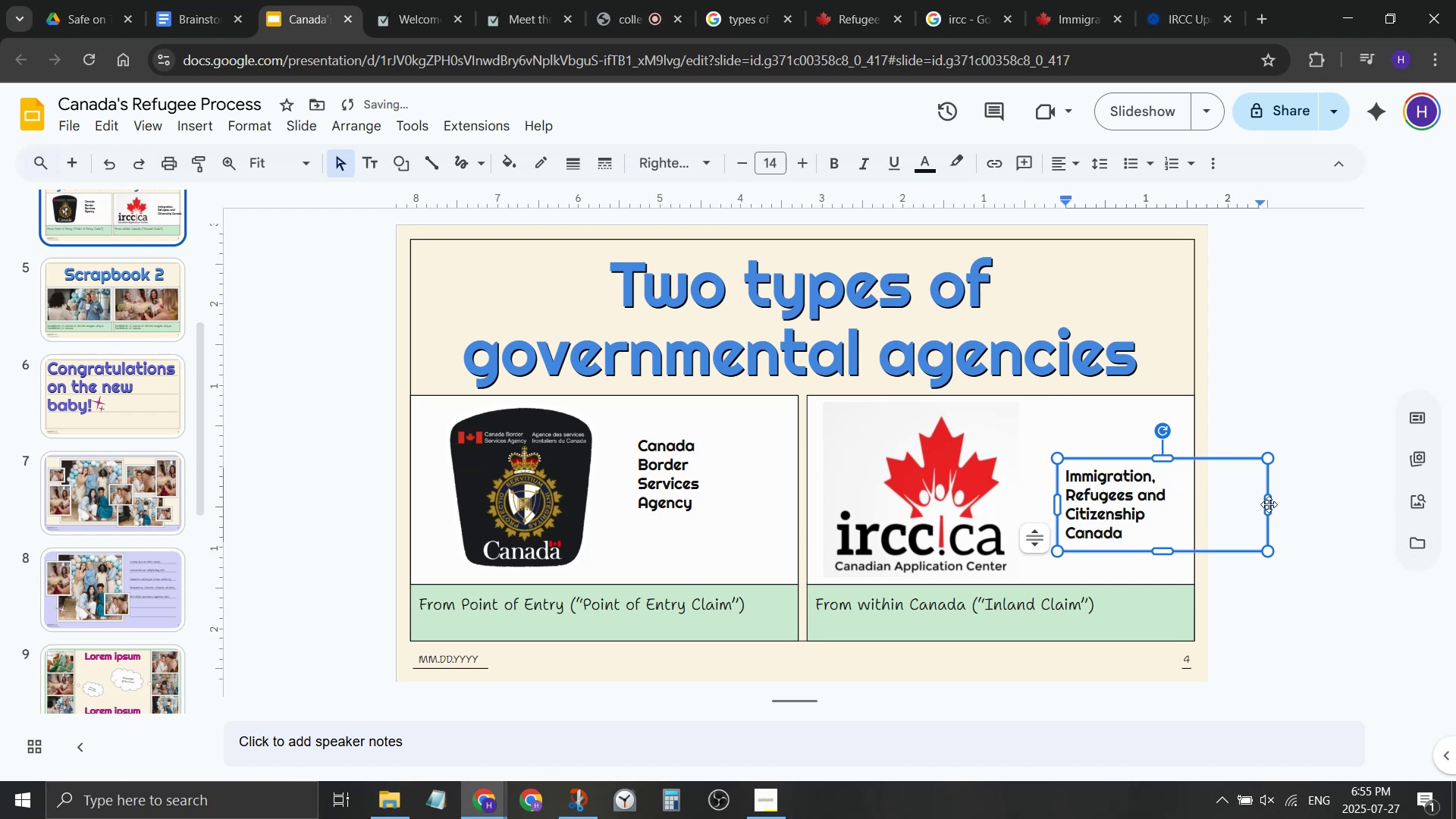 
left_click_drag(start_coordinate=[1267, 504], to_coordinate=[1188, 525])
 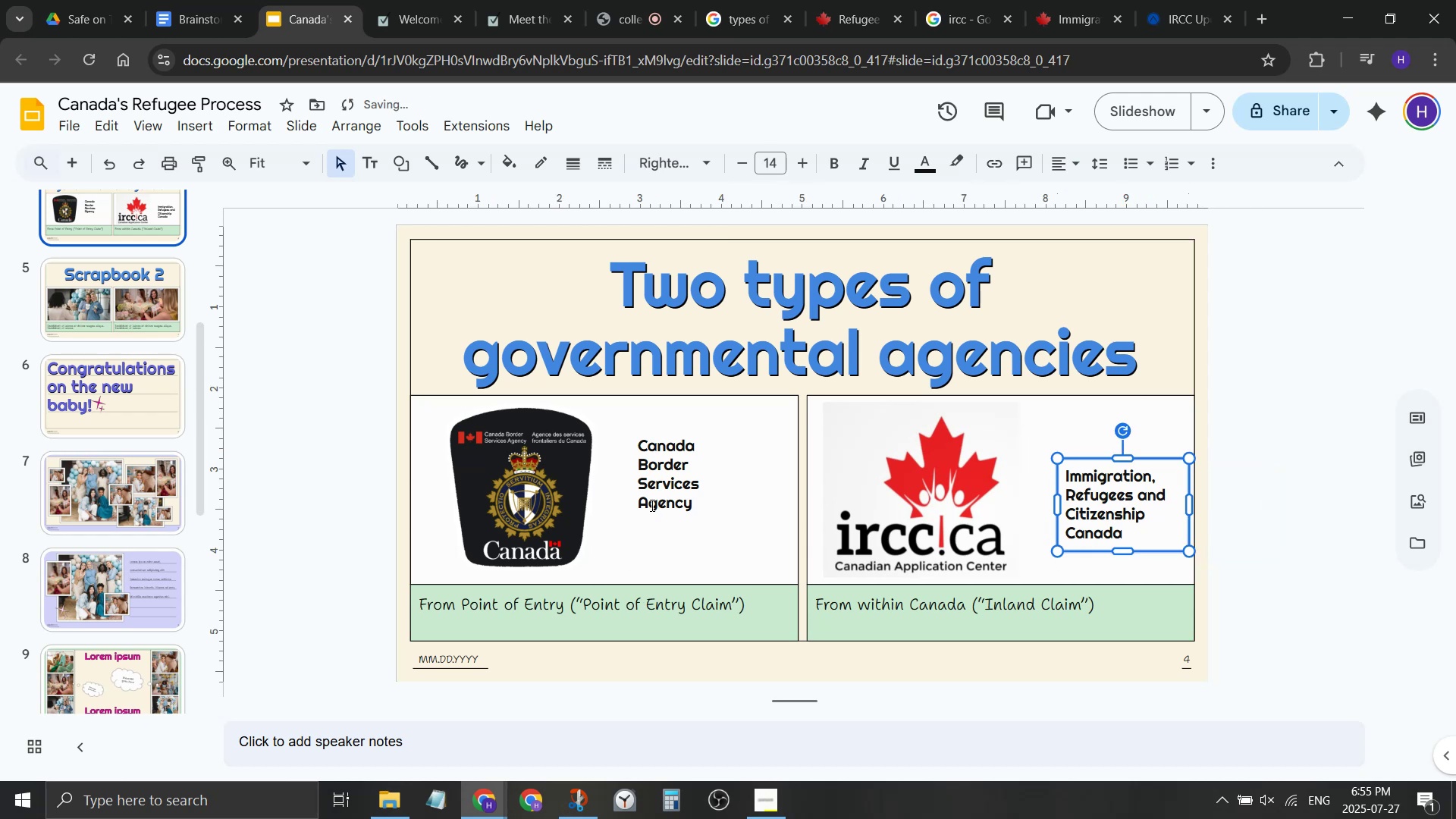 
left_click([651, 505])
 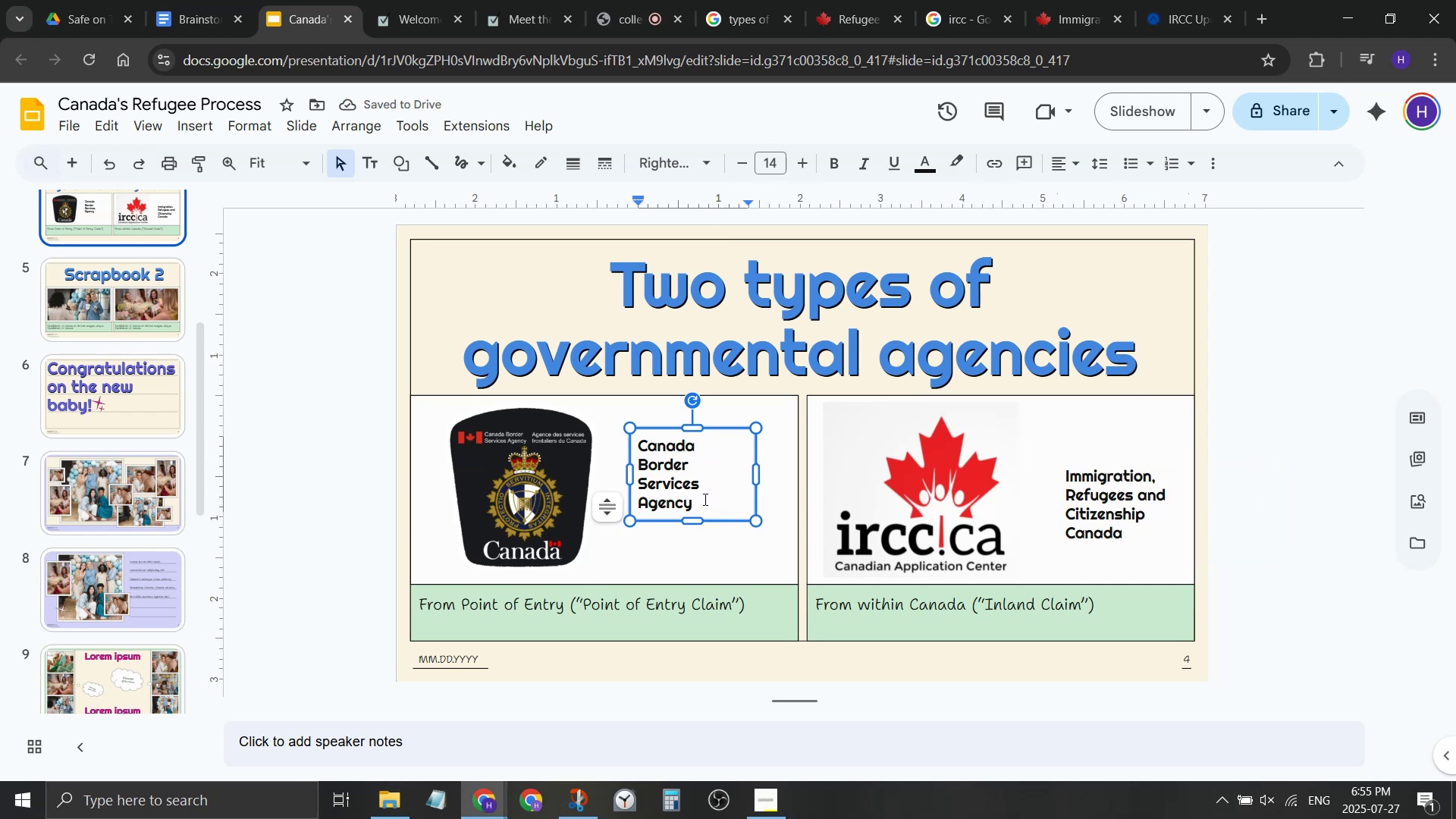 
left_click_drag(start_coordinate=[704, 503], to_coordinate=[616, 437])
 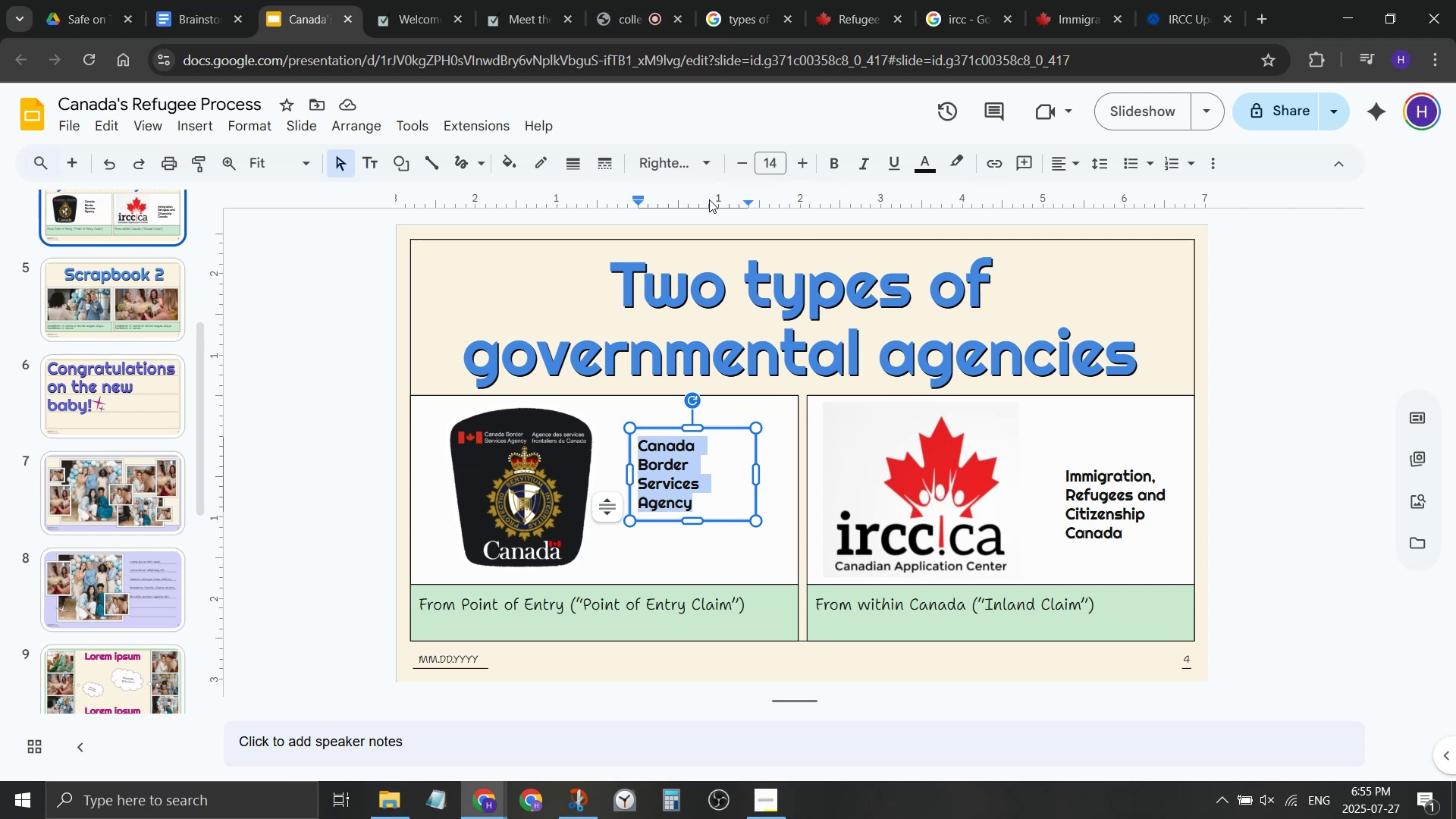 
wait(5.63)
 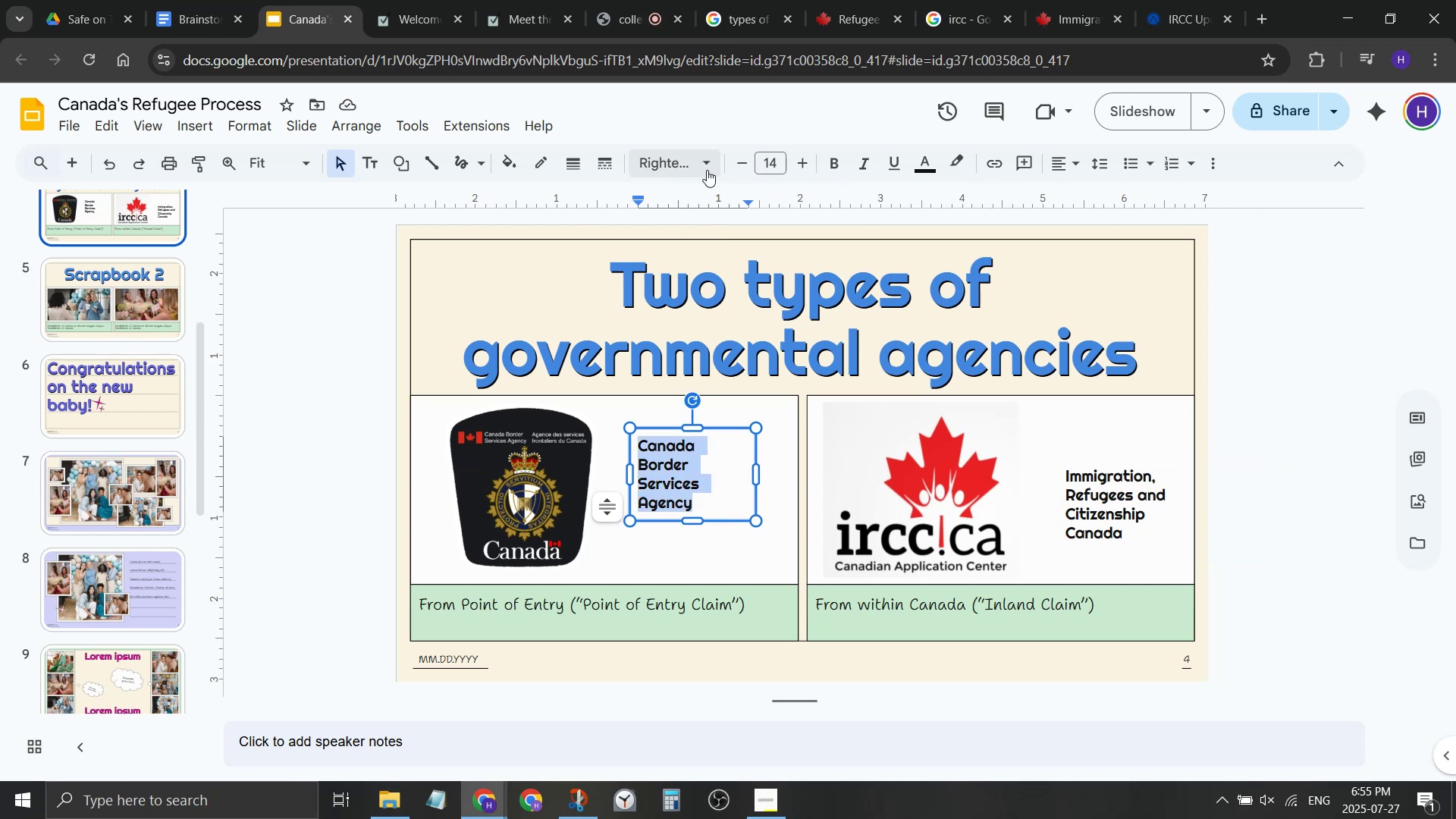 
left_click([729, 344])
 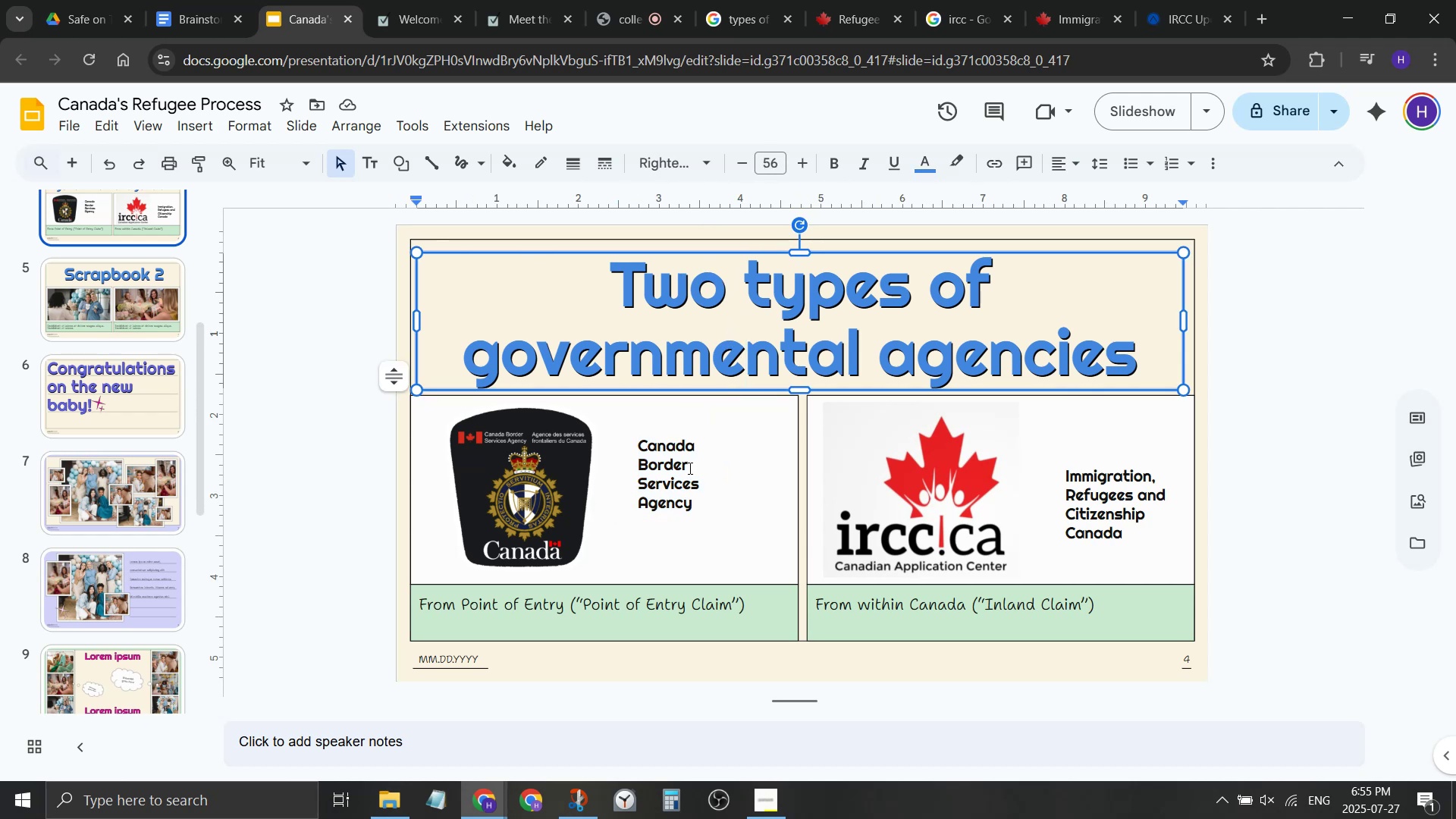 
wait(5.02)
 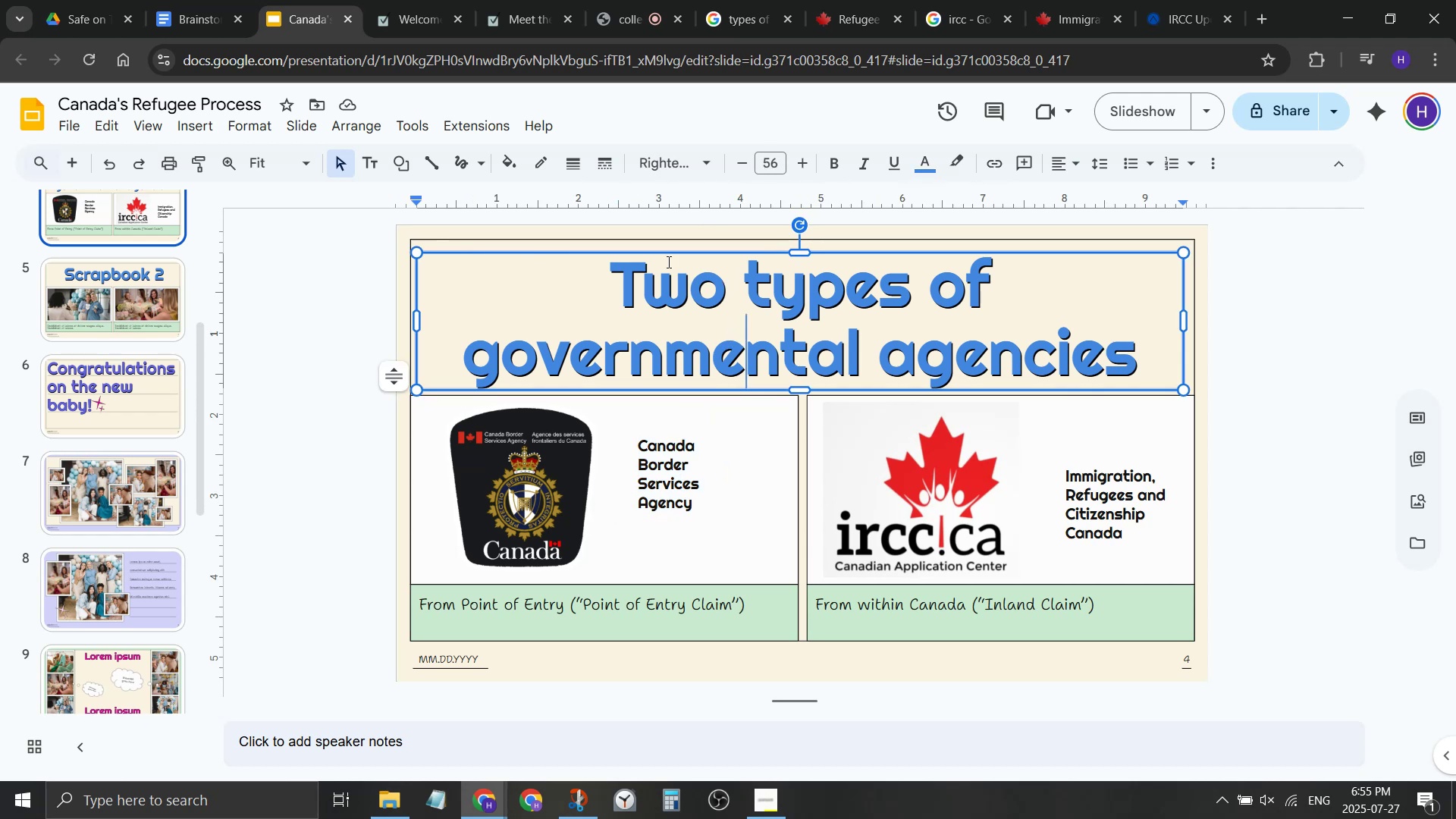 
left_click([690, 466])
 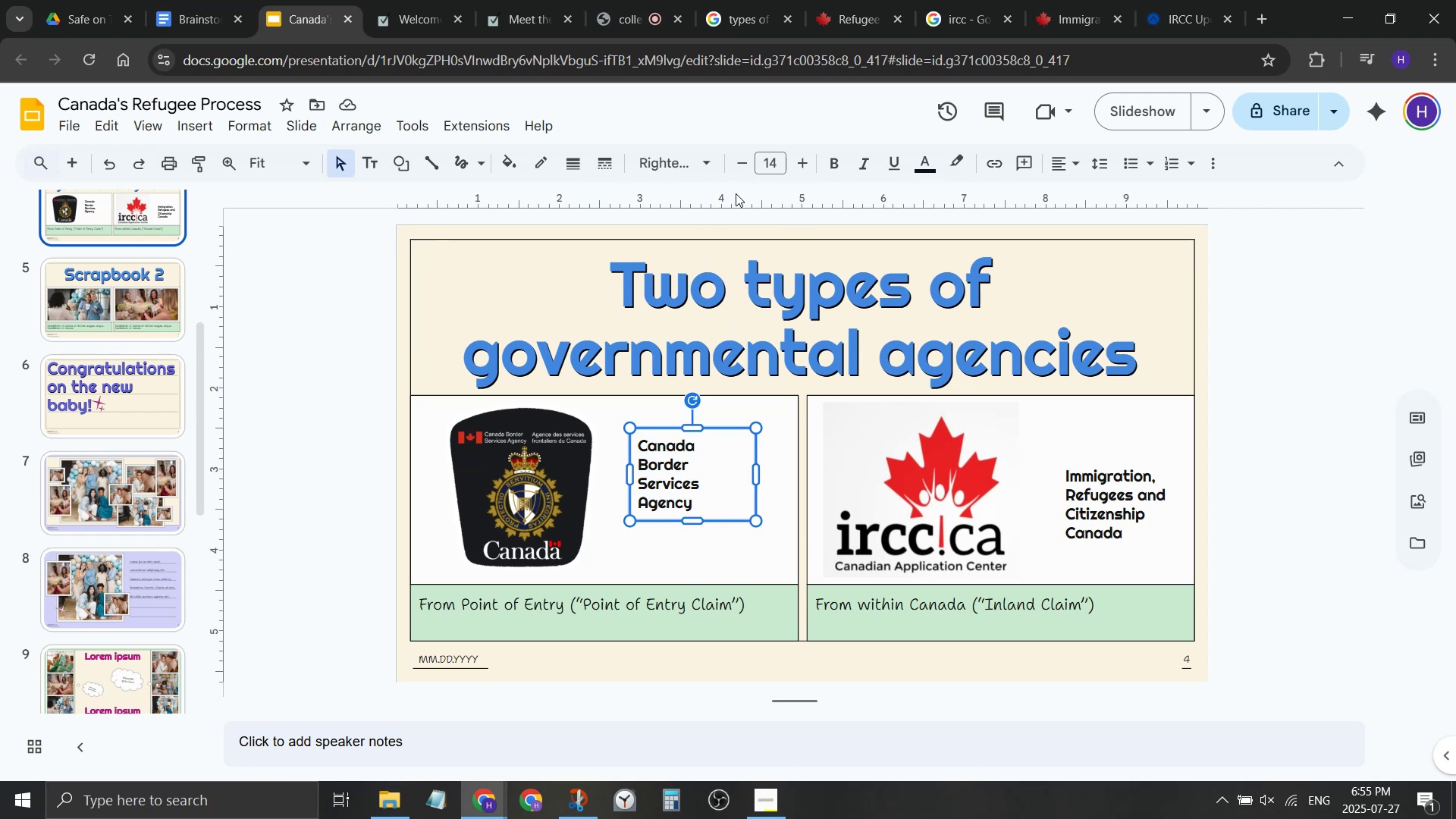 
double_click([792, 162])
 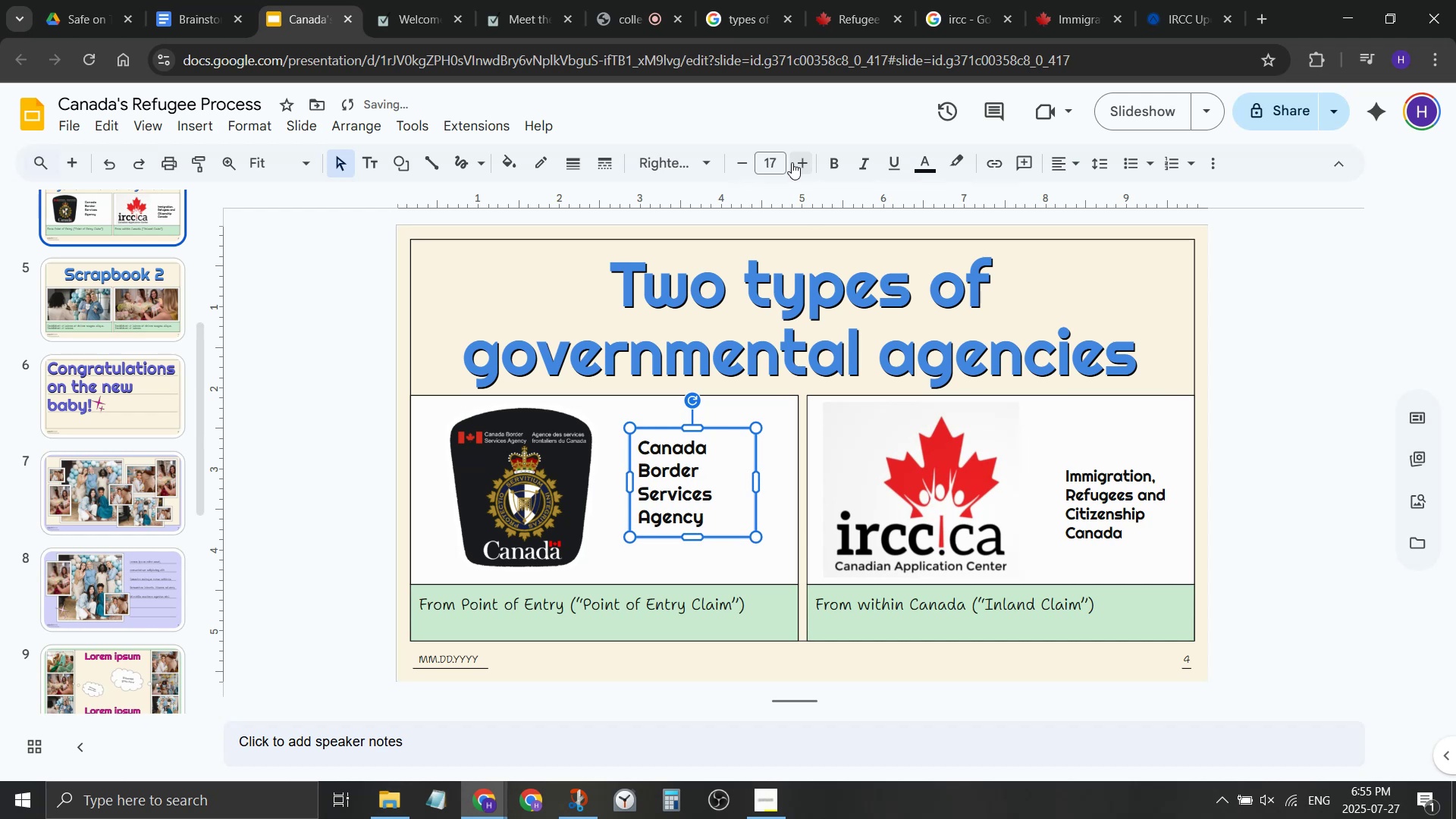 
triple_click([792, 162])
 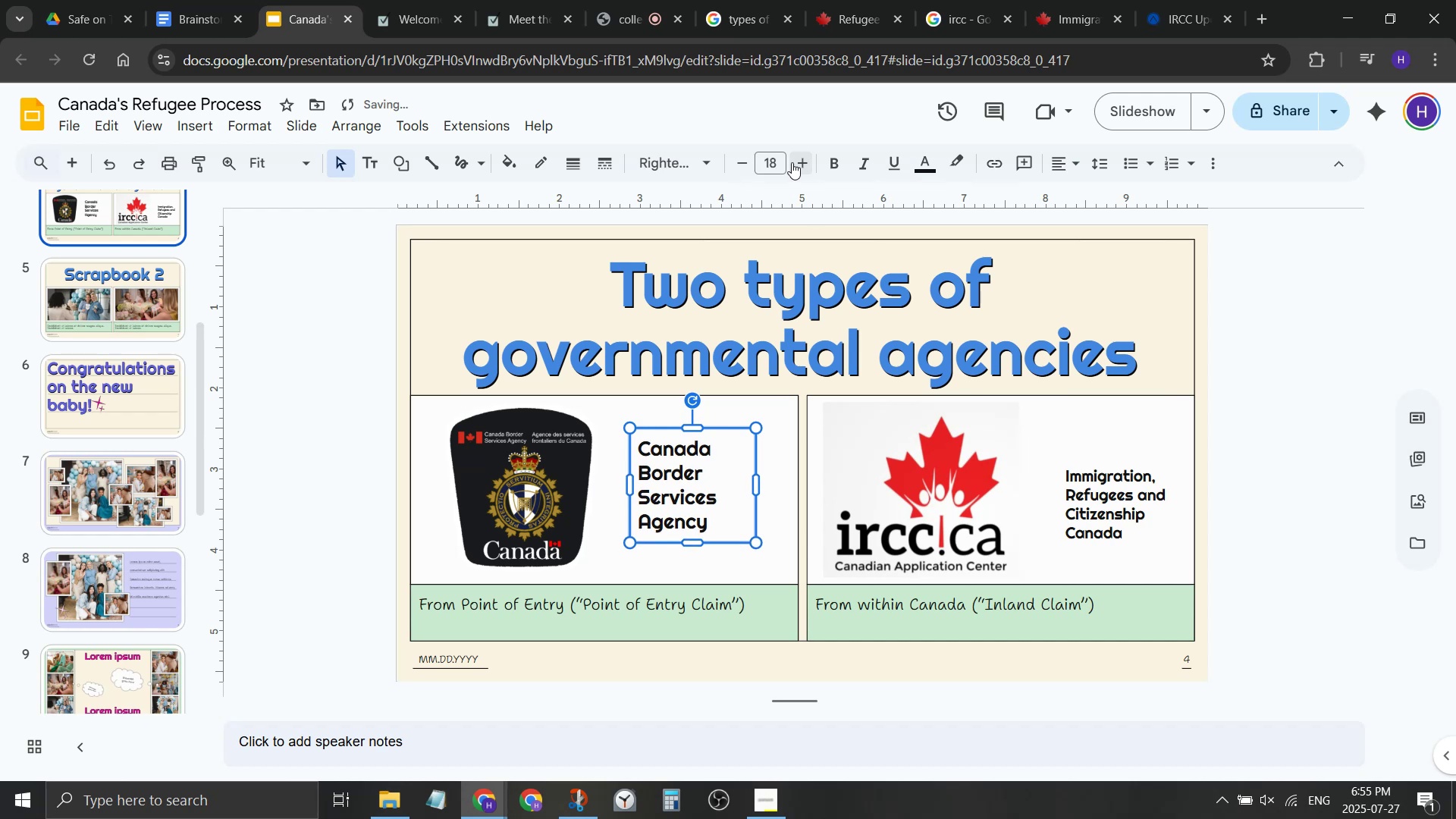 
triple_click([792, 162])
 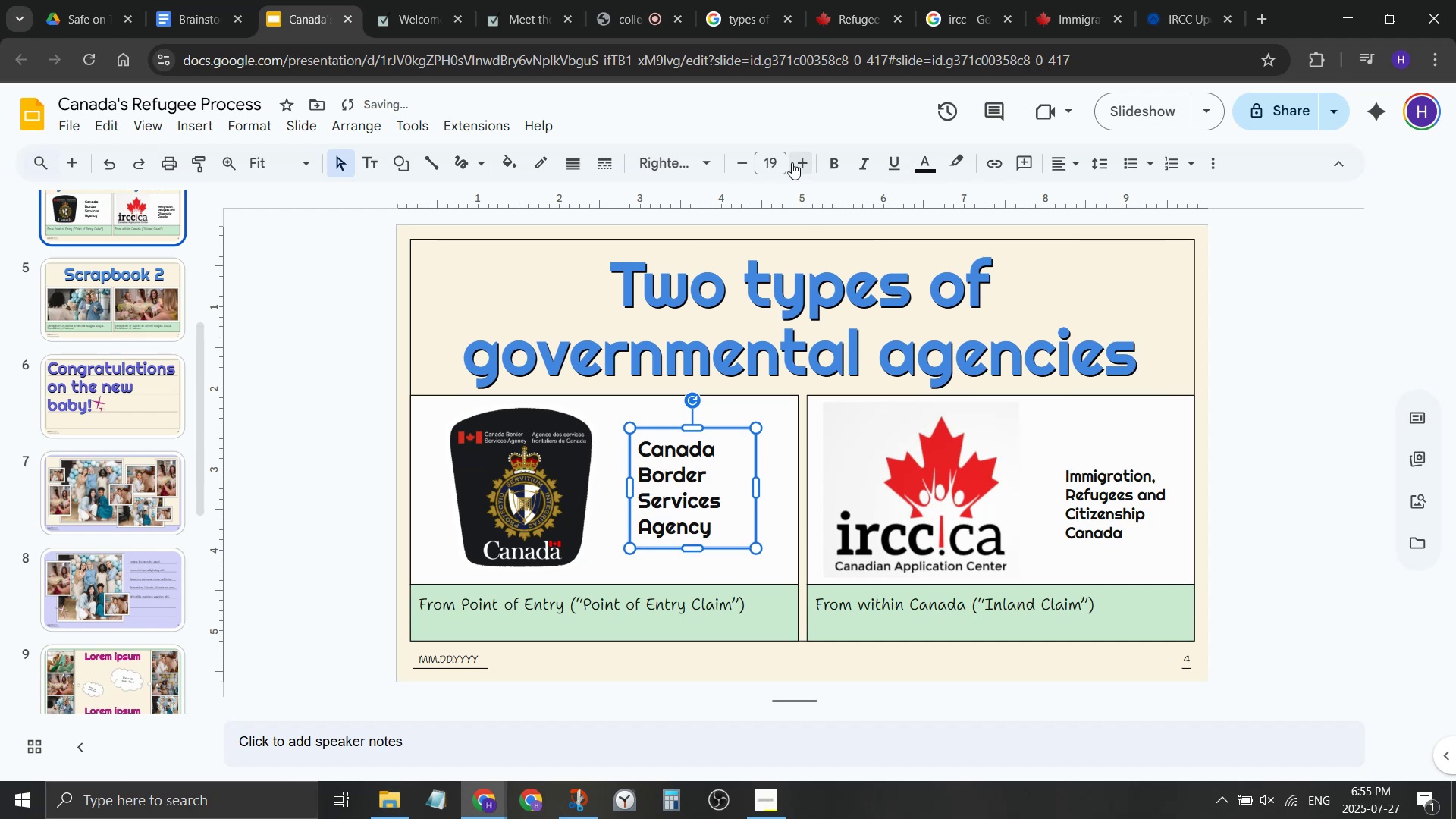 
triple_click([792, 162])
 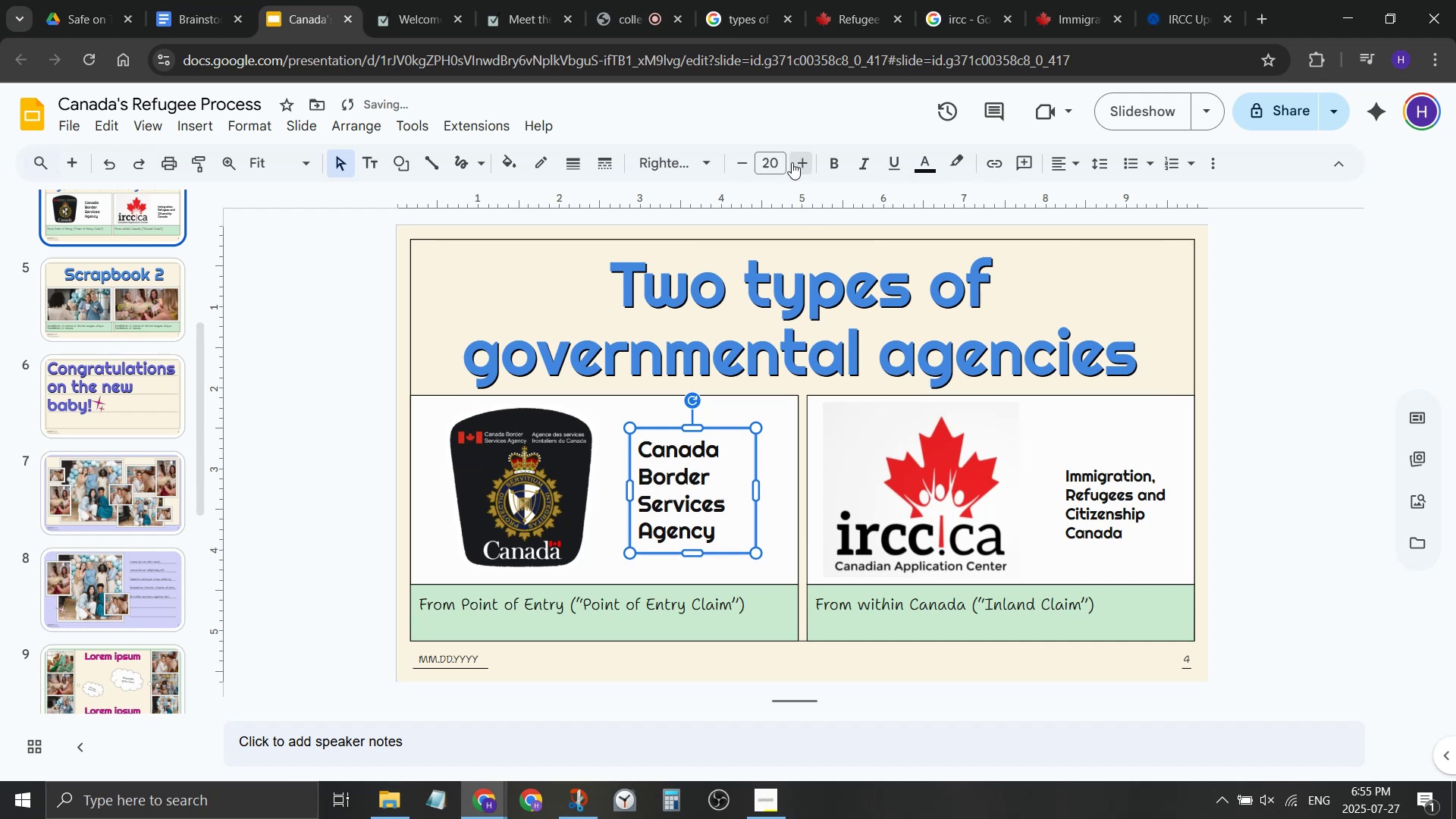 
triple_click([792, 162])
 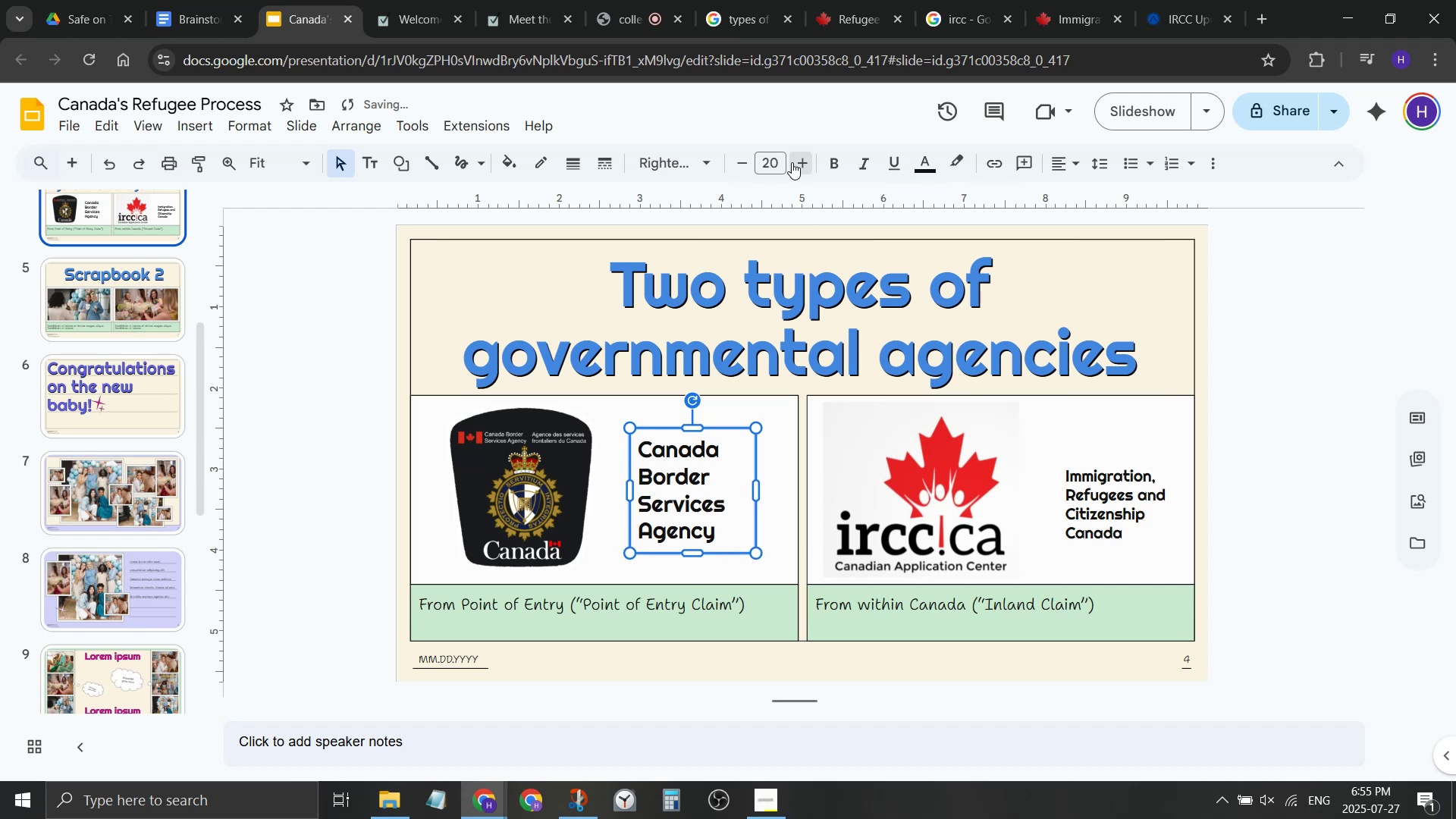 
triple_click([792, 162])
 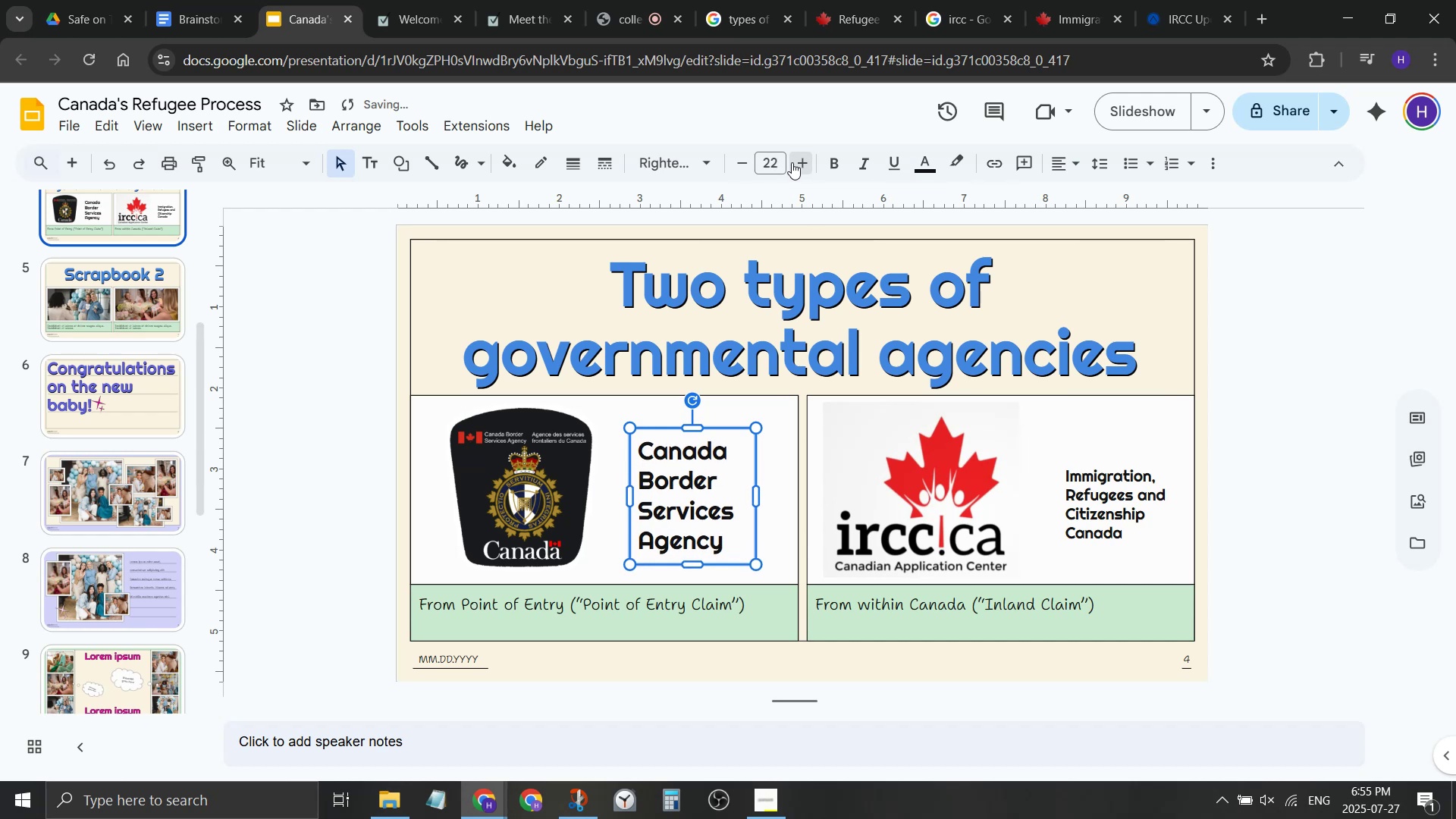 
triple_click([792, 162])
 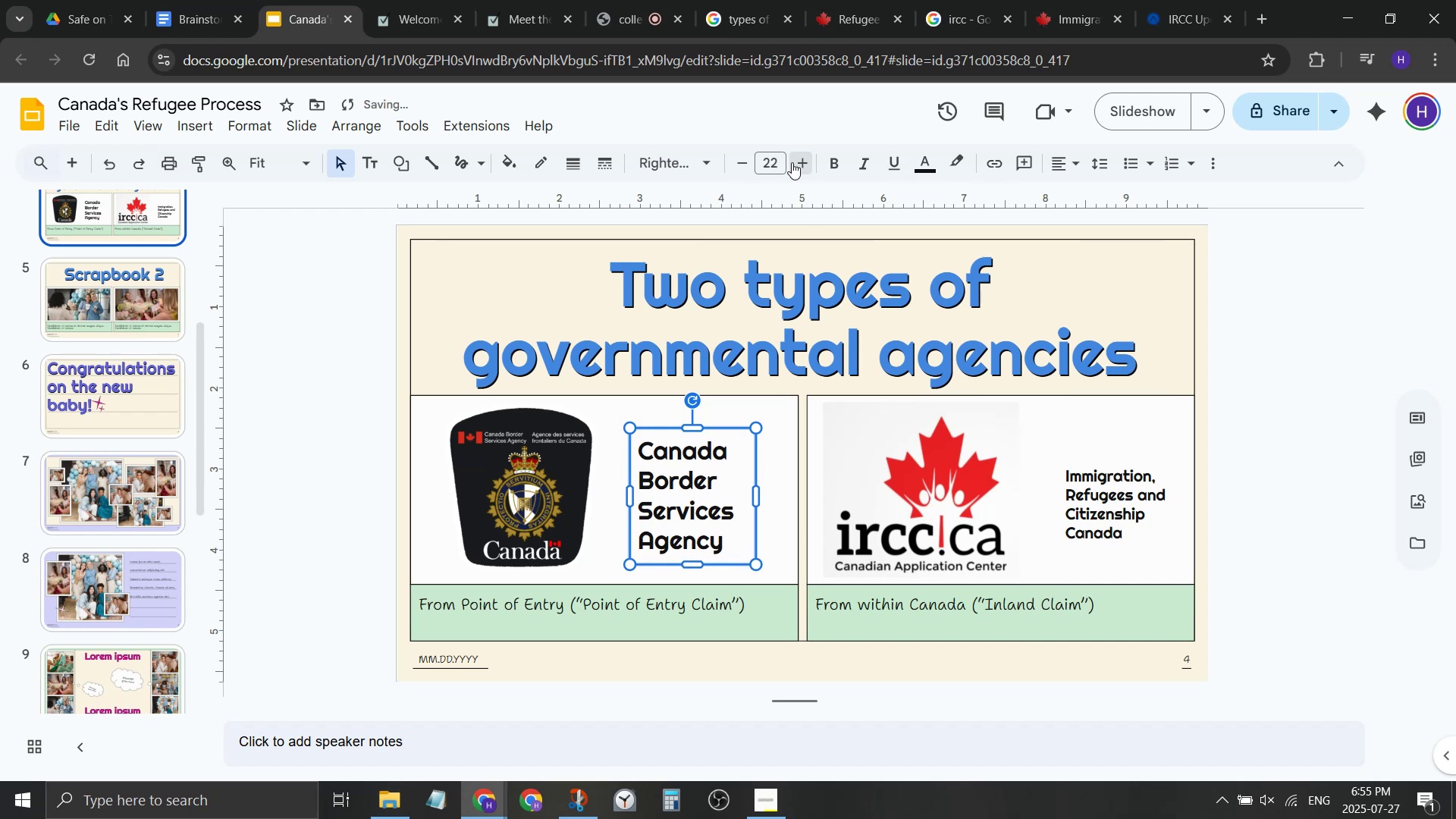 
triple_click([792, 162])
 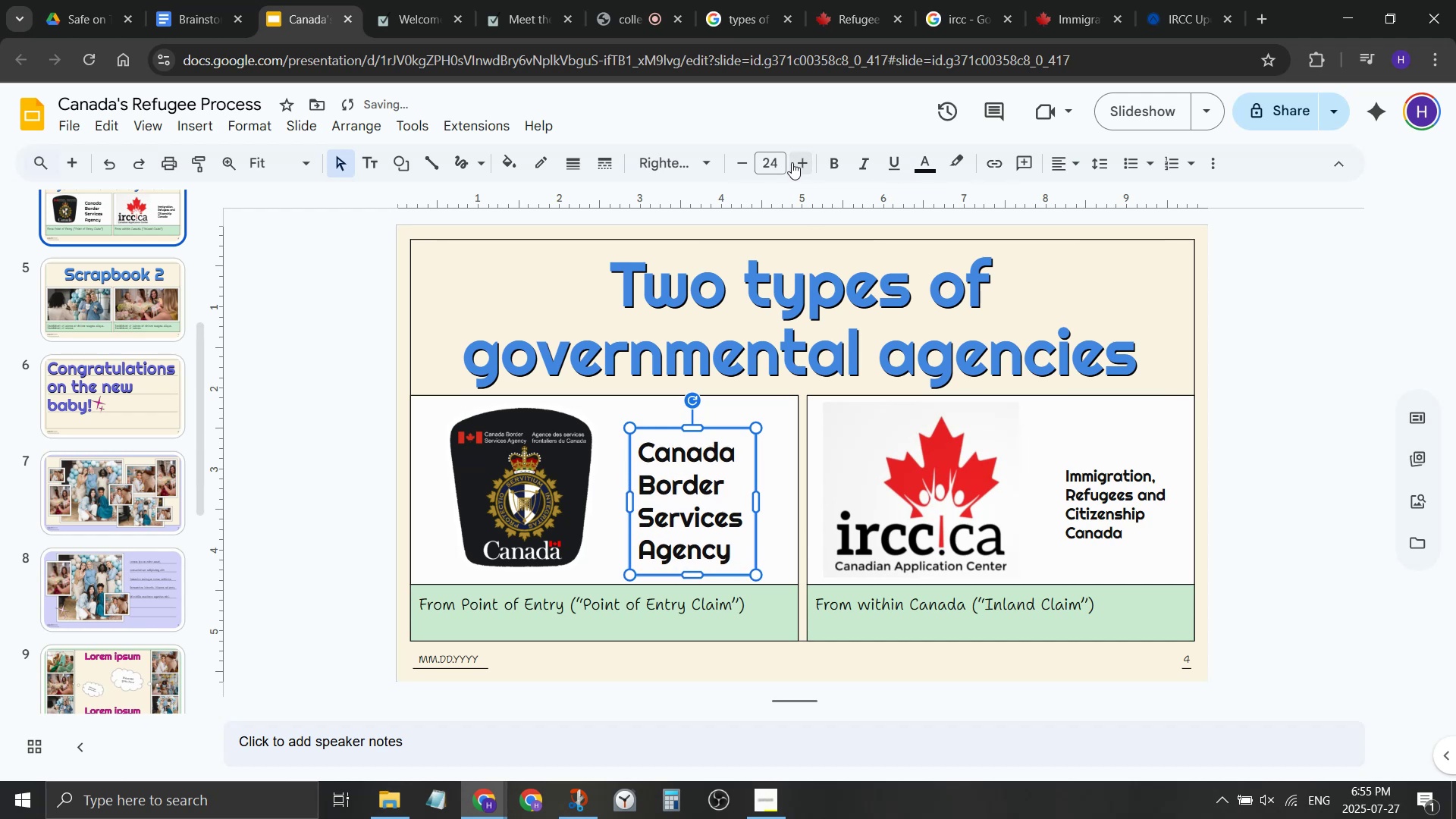 
triple_click([792, 162])
 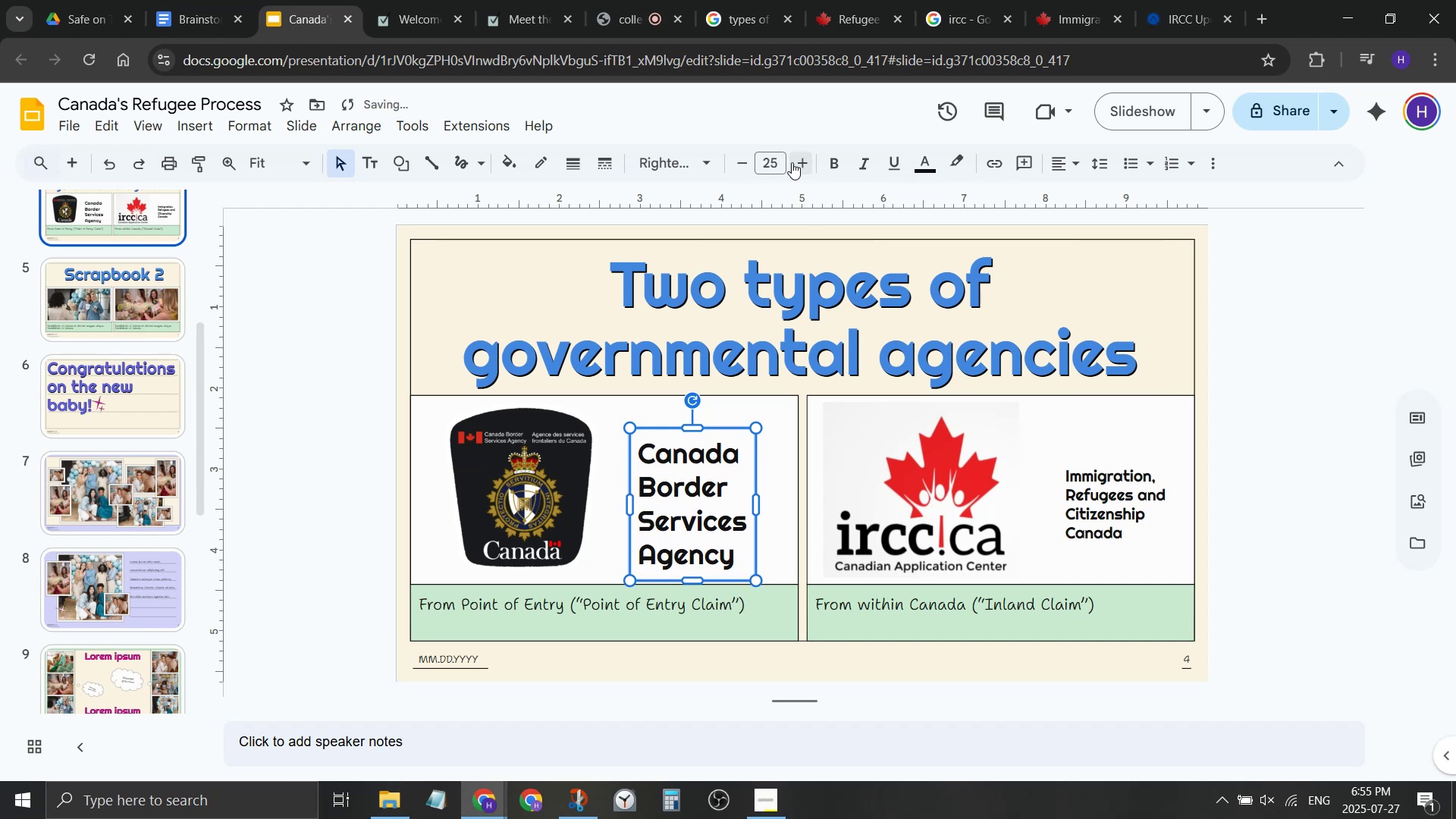 
triple_click([792, 162])
 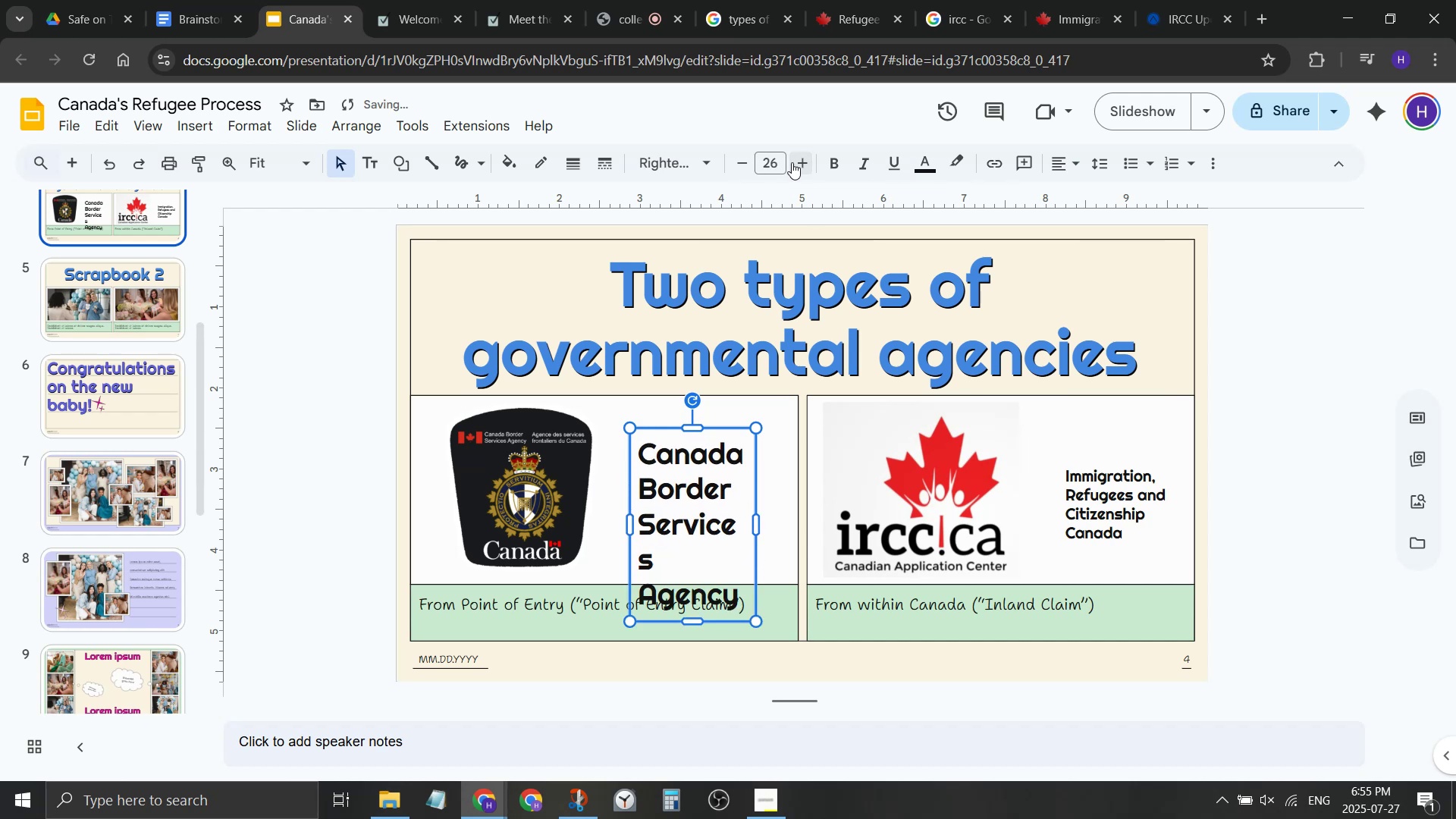 
triple_click([792, 162])
 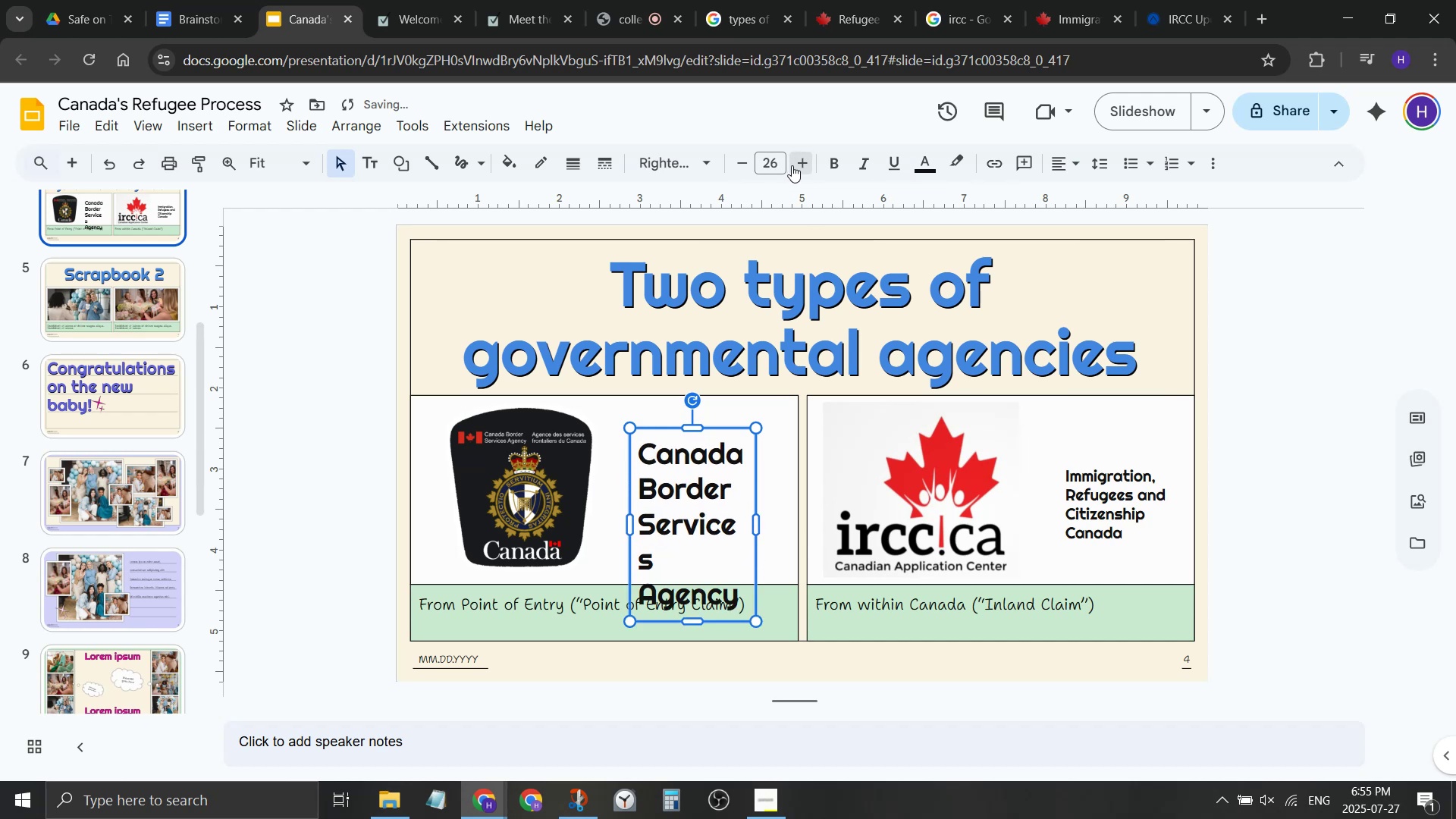 
triple_click([792, 162])
 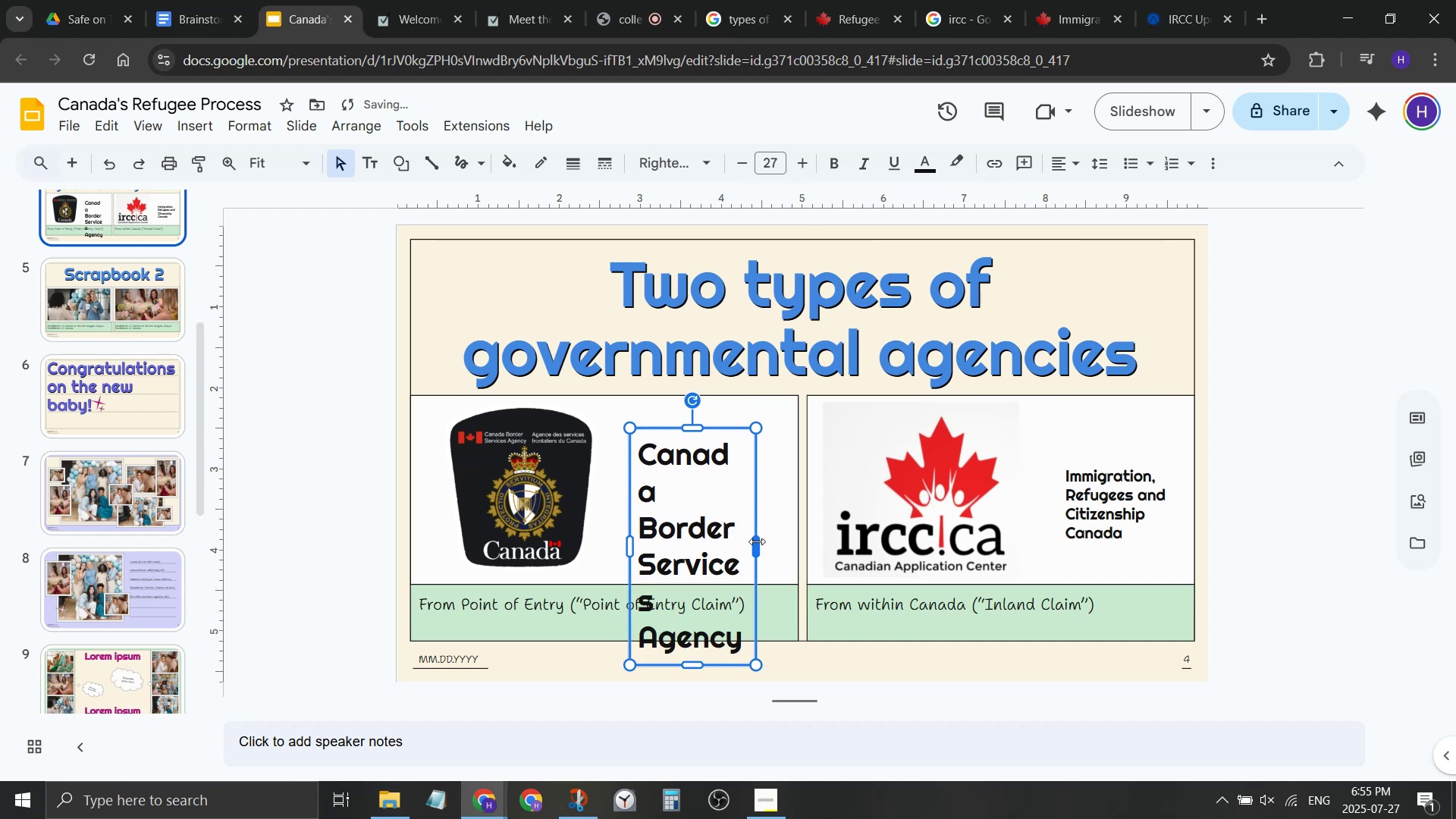 
left_click_drag(start_coordinate=[757, 542], to_coordinate=[777, 544])
 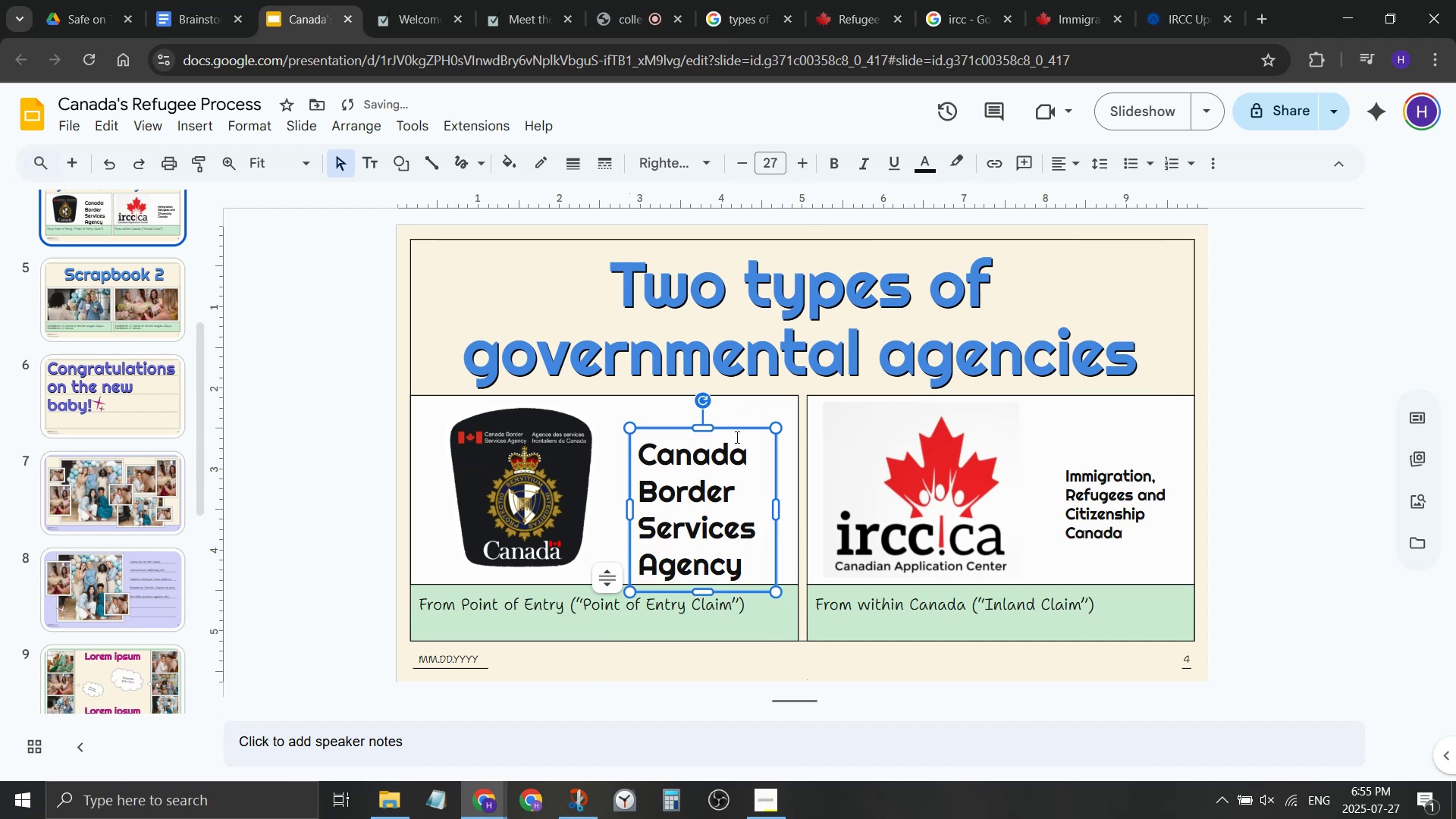 
left_click_drag(start_coordinate=[734, 431], to_coordinate=[737, 414])
 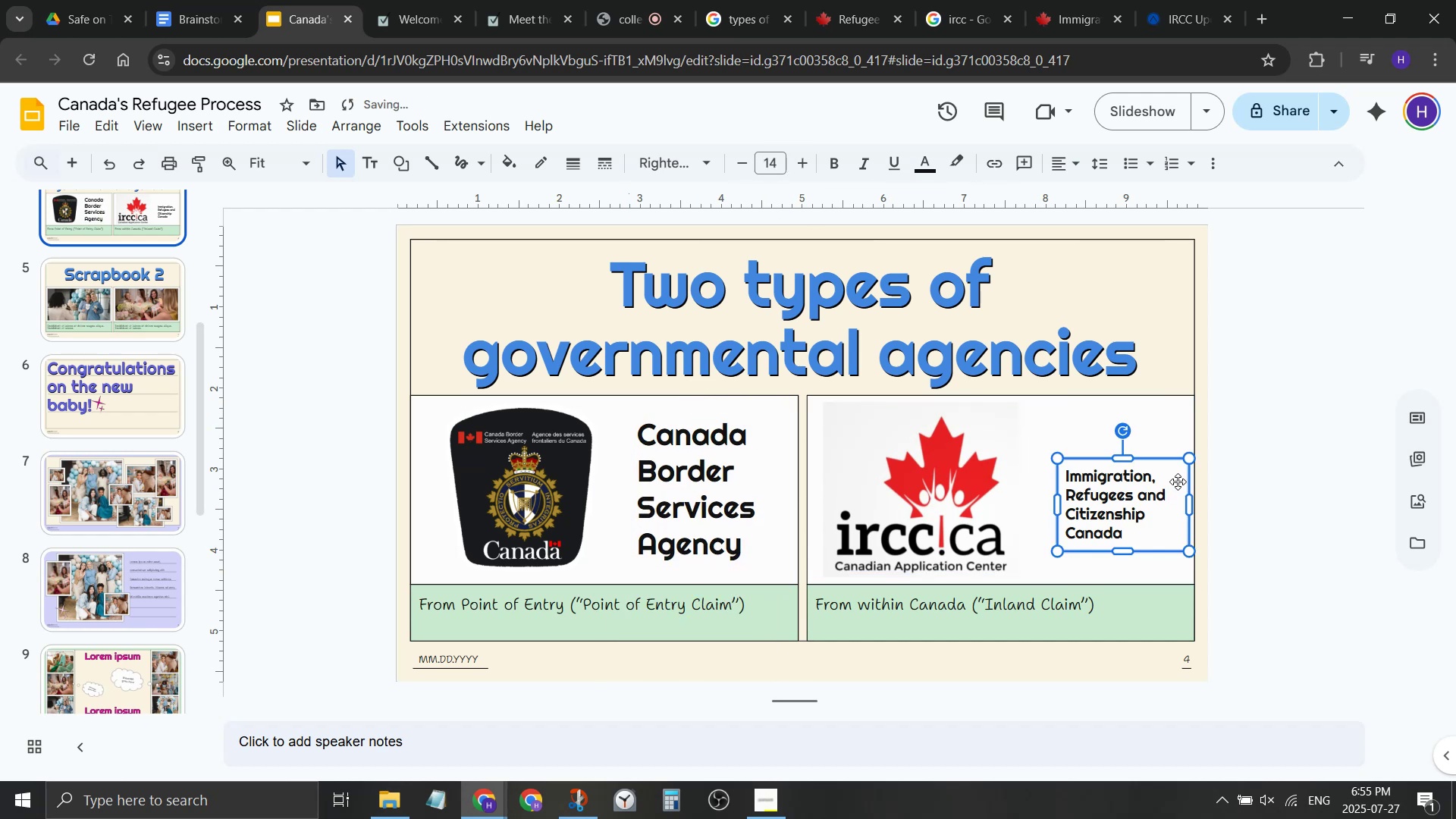 
left_click([1178, 482])
 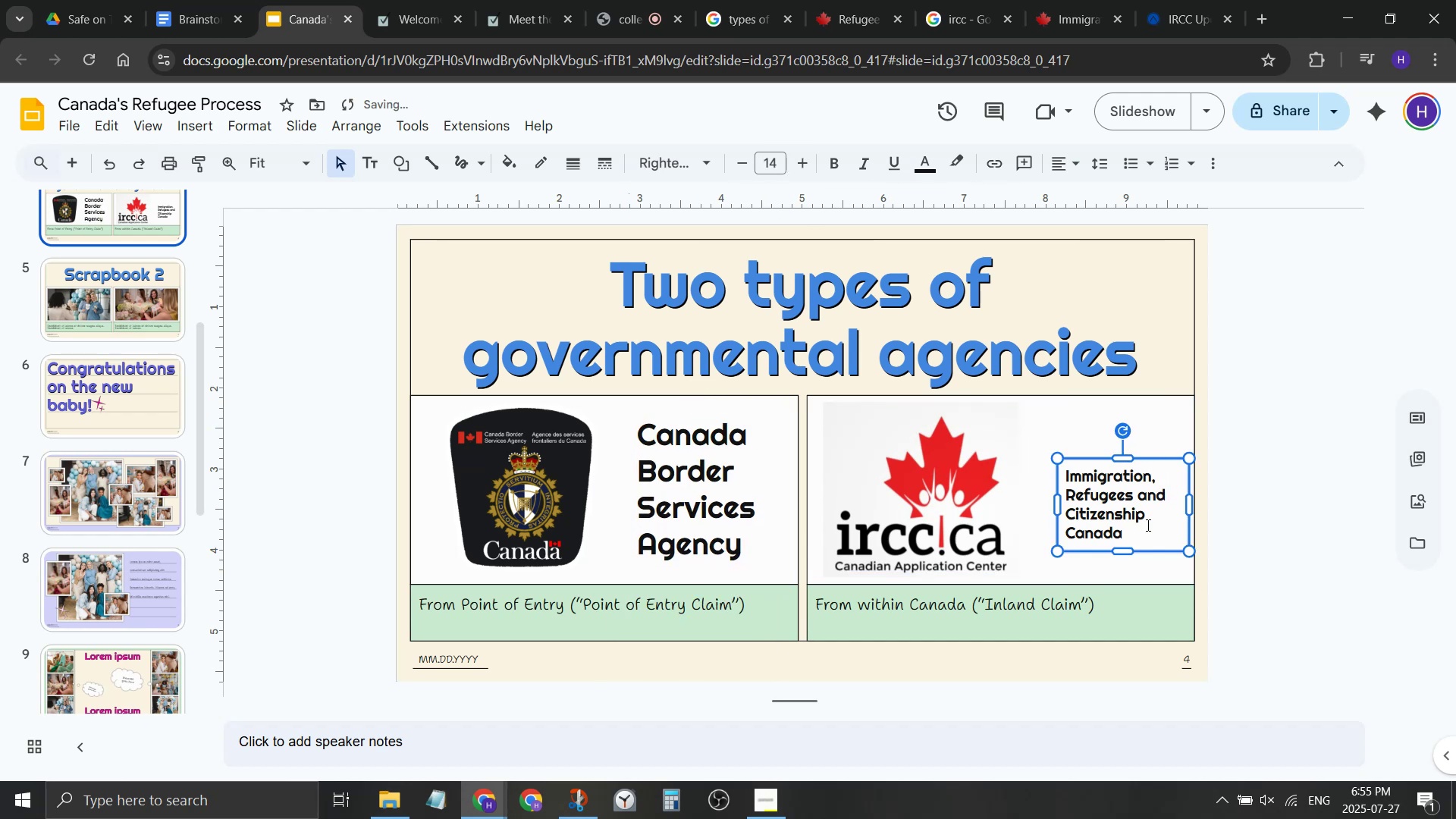 
left_click_drag(start_coordinate=[1147, 527], to_coordinate=[1062, 472])
 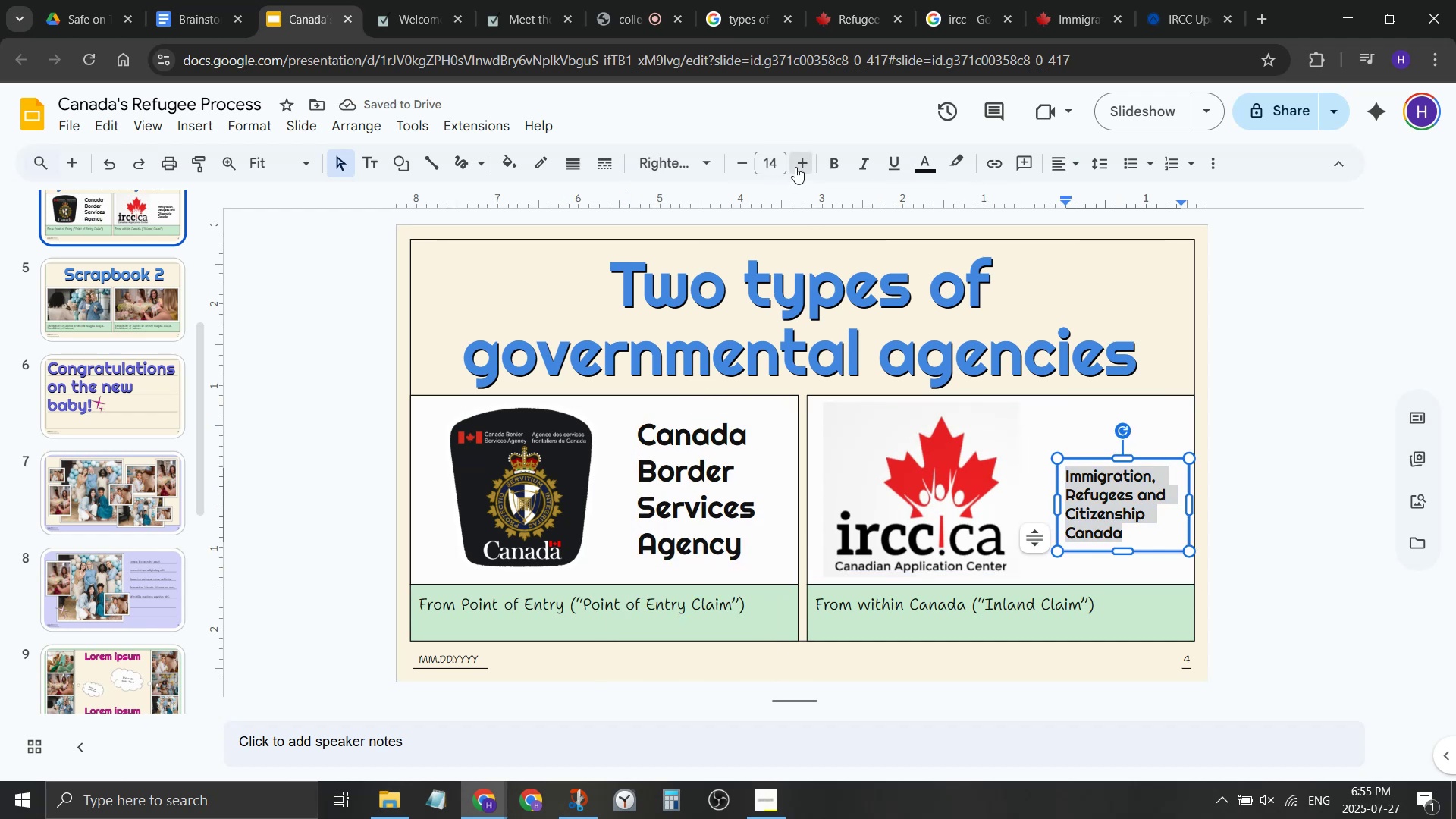 
double_click([795, 167])
 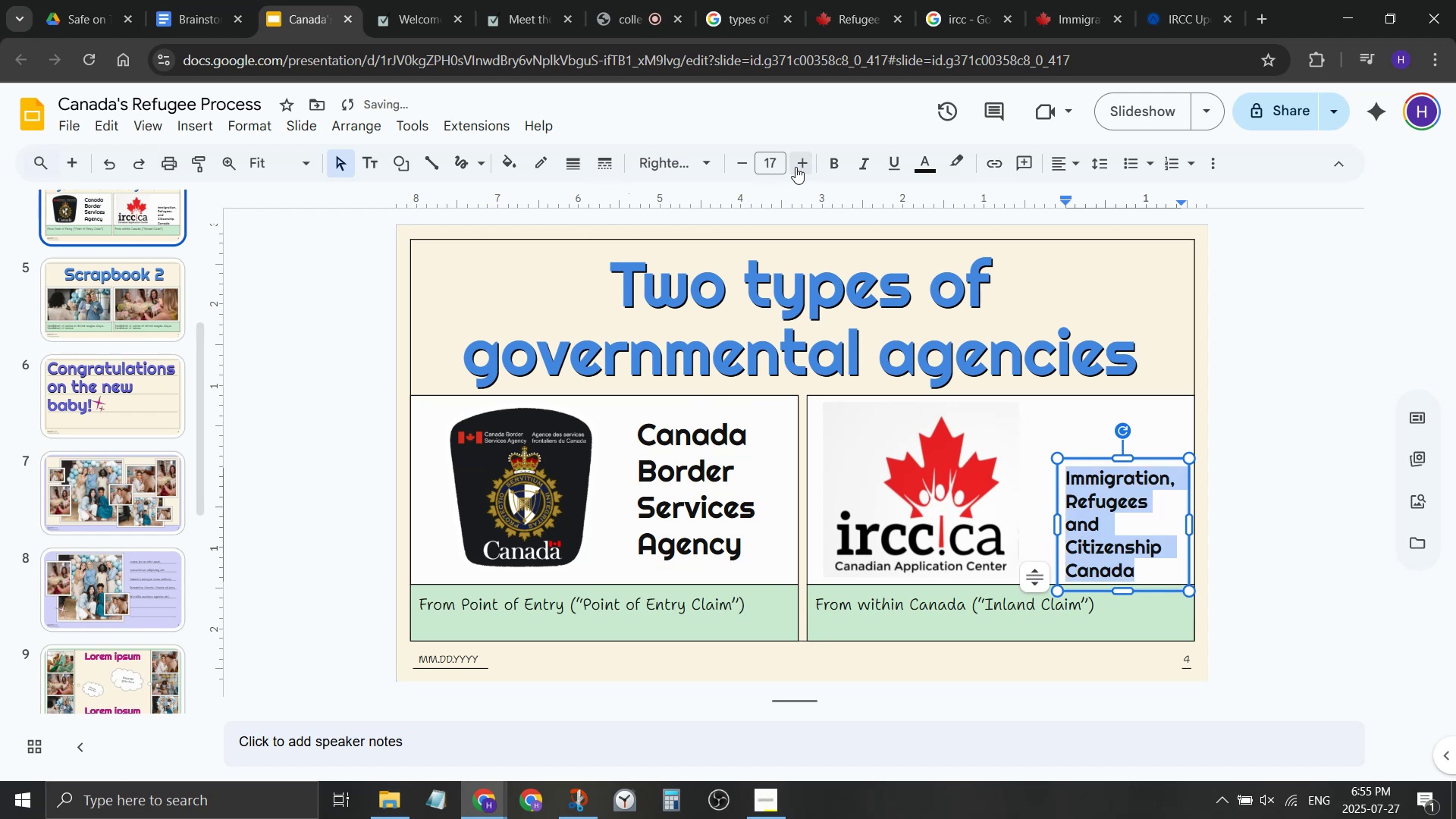 
triple_click([795, 167])
 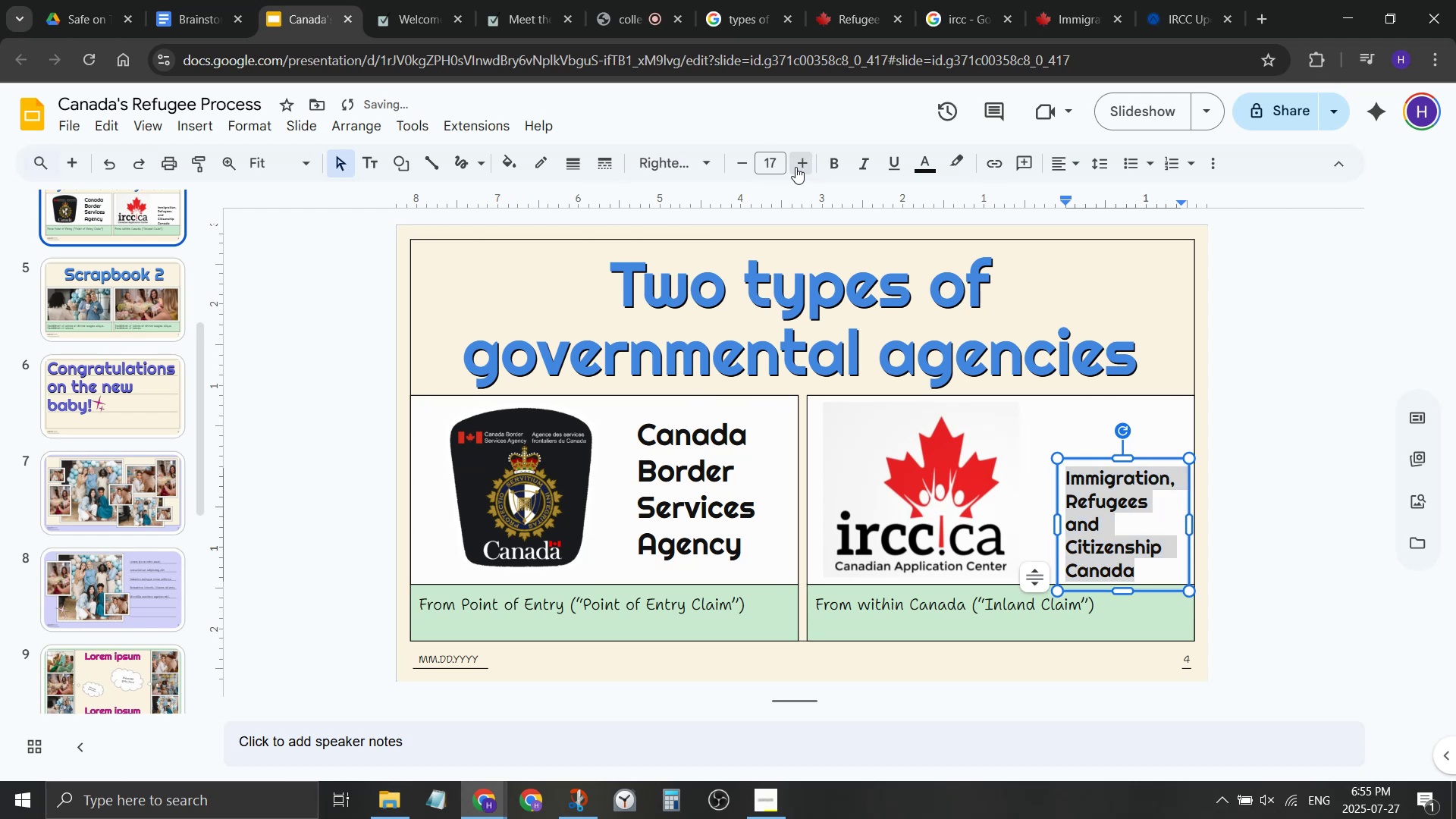 
triple_click([795, 167])
 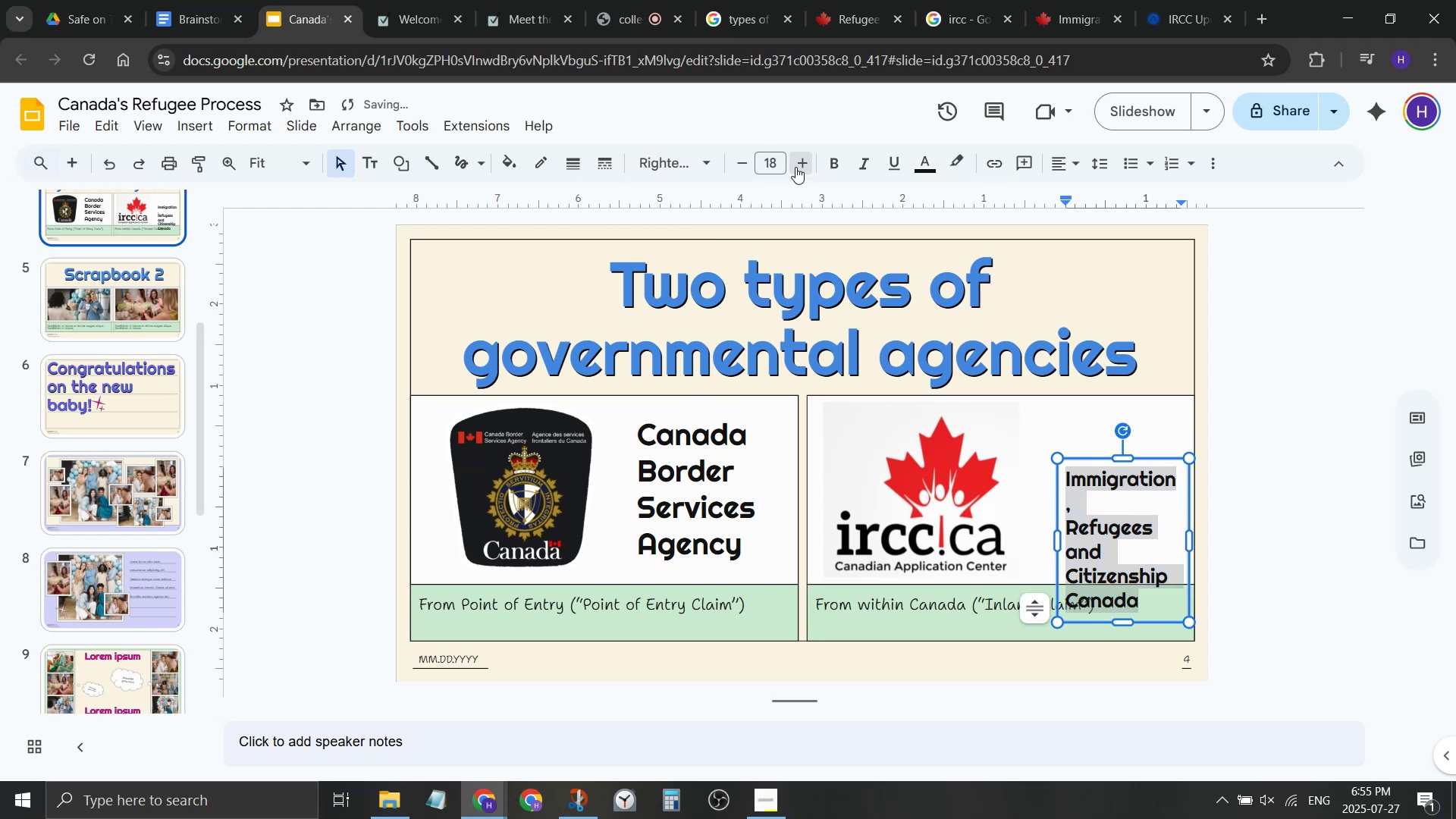 
triple_click([795, 167])
 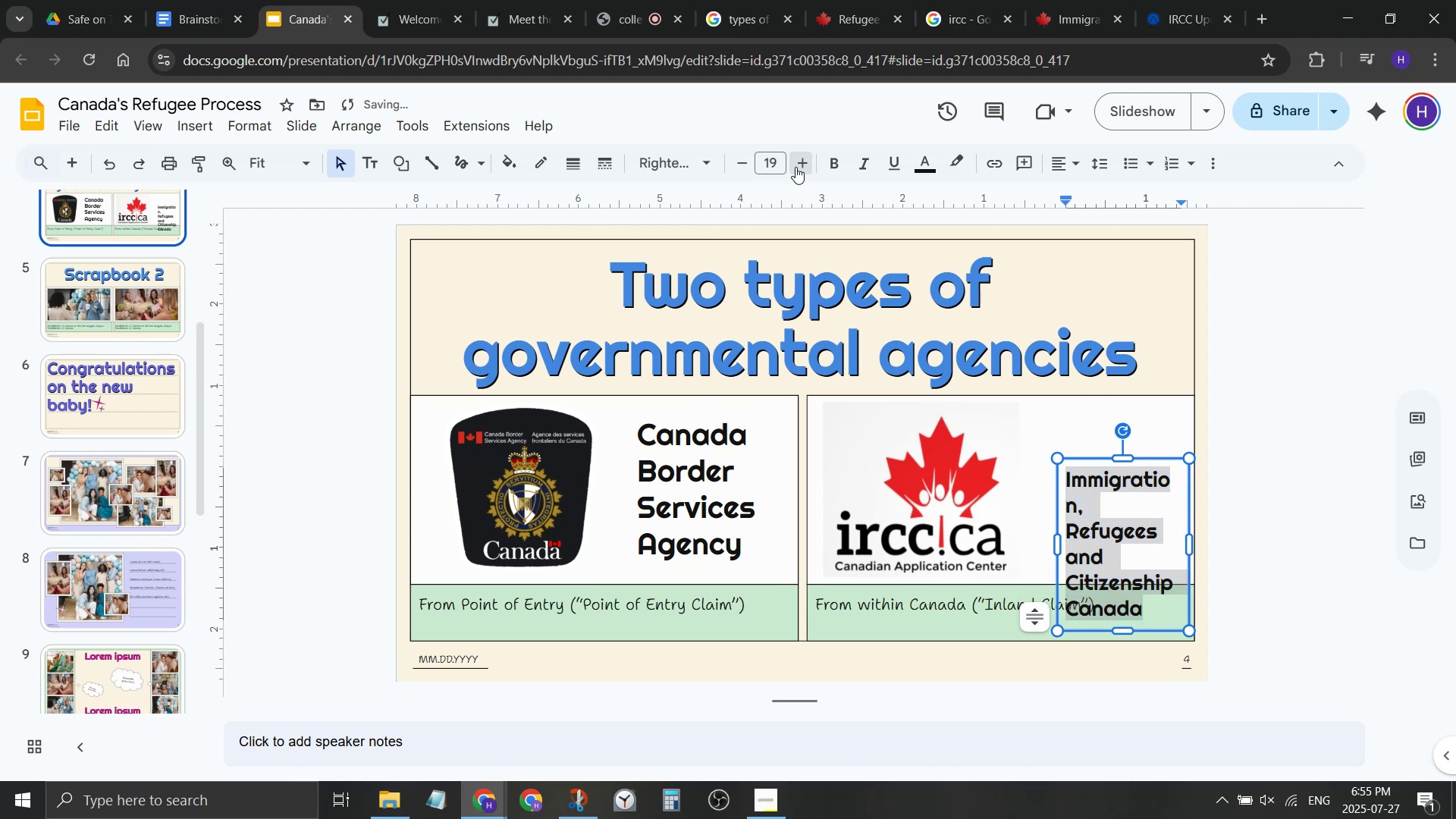 
triple_click([795, 167])
 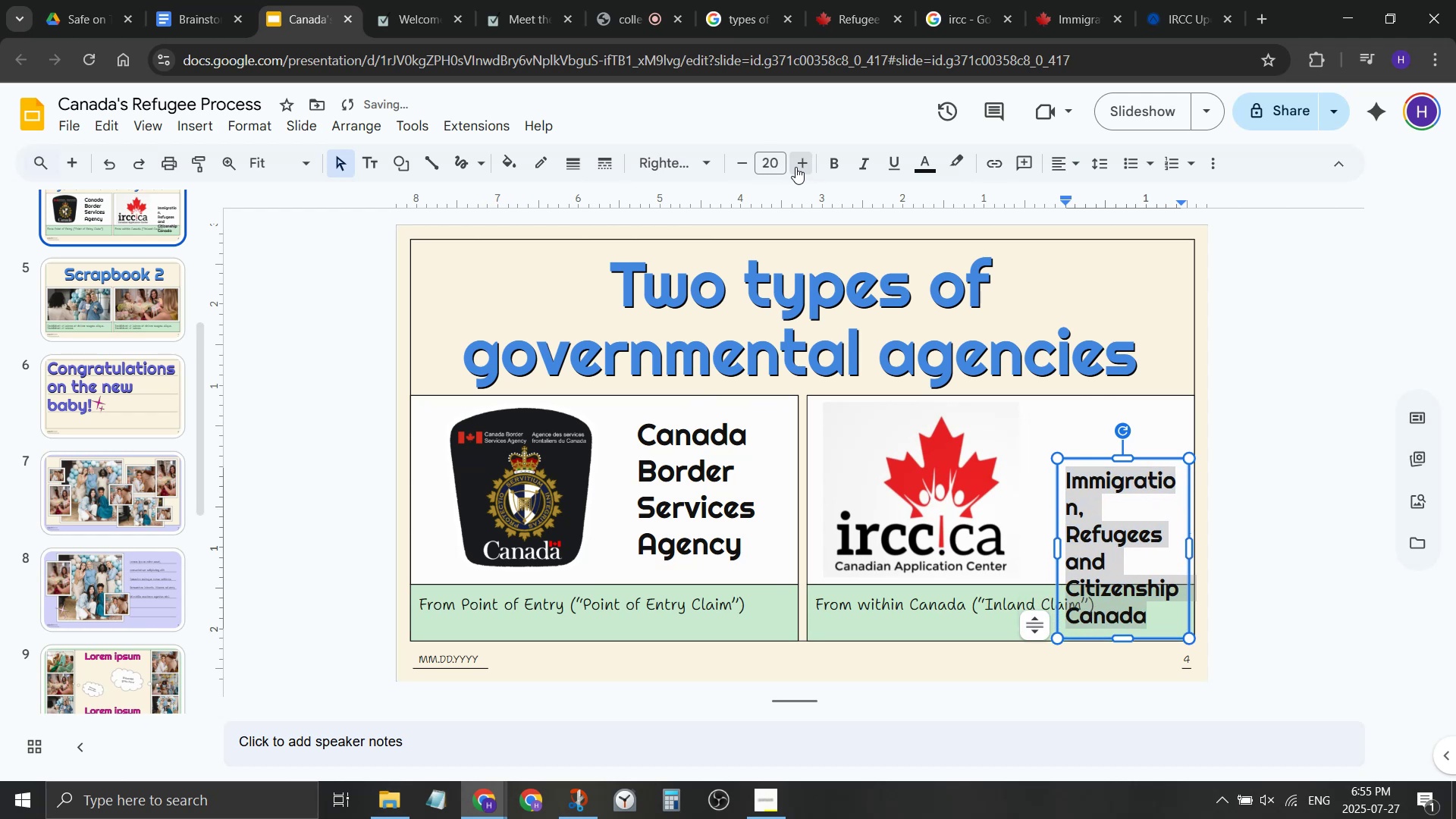 
triple_click([795, 167])
 